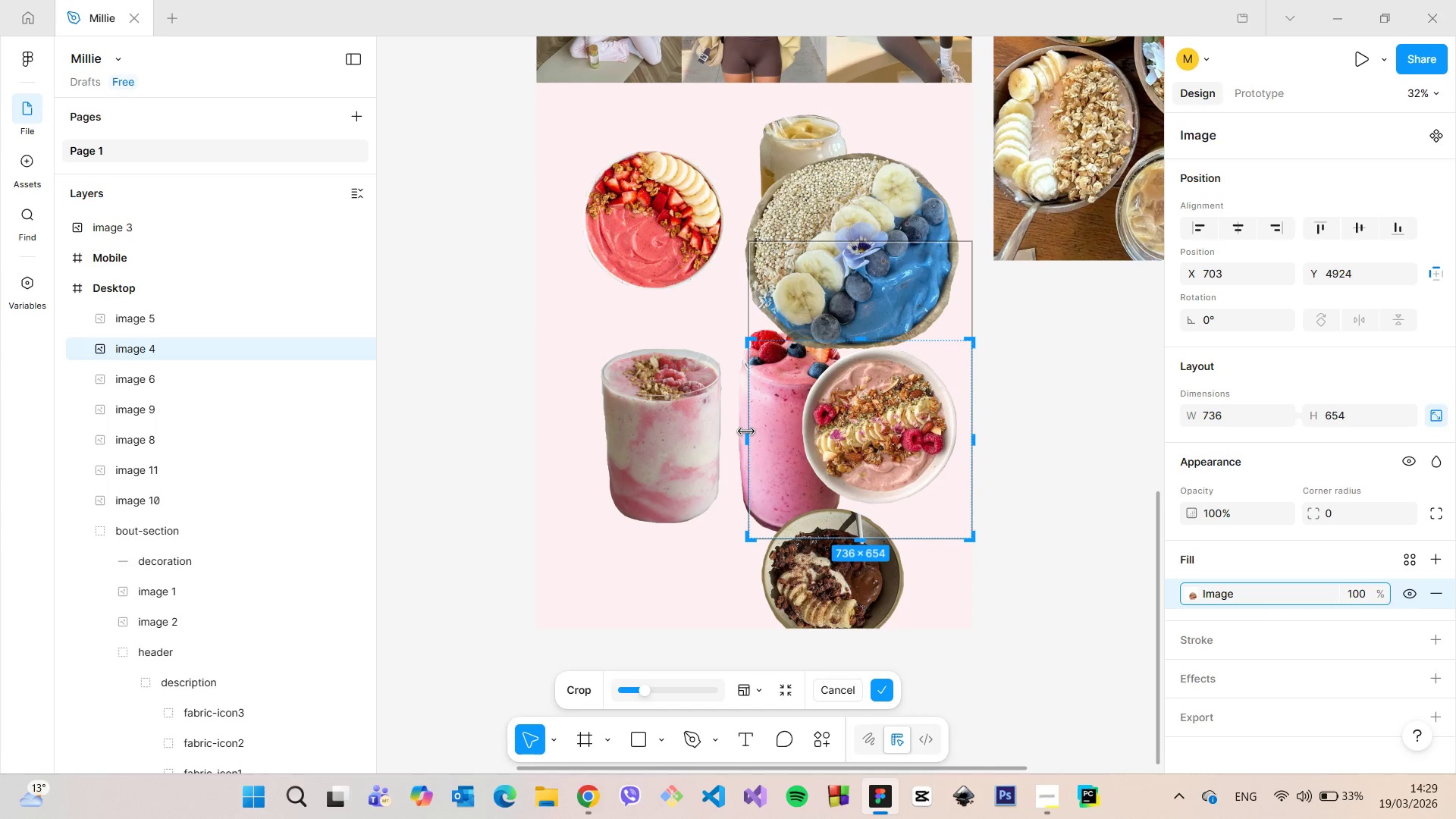 
left_click_drag(start_coordinate=[746, 431], to_coordinate=[797, 434])
 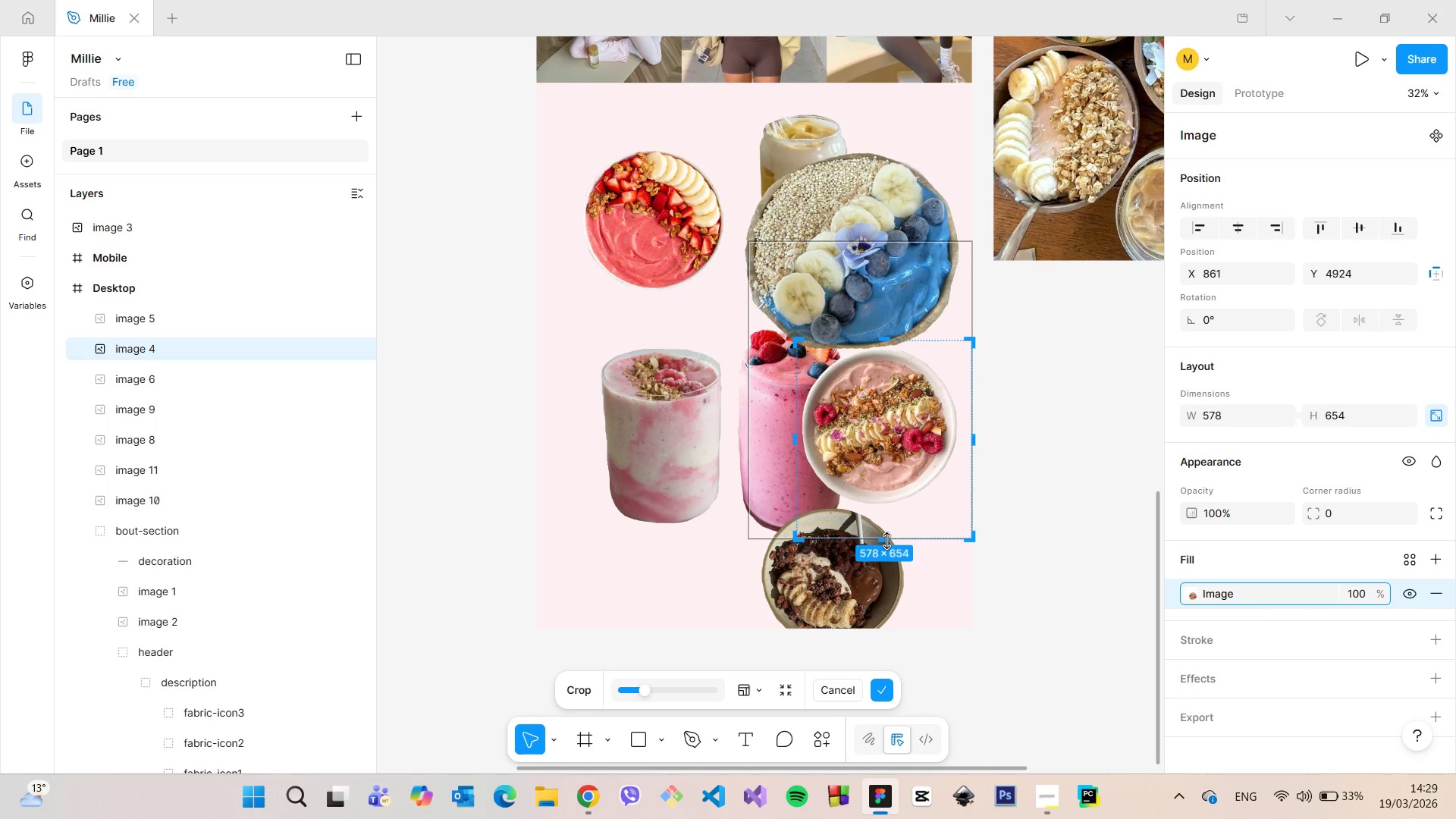 
left_click_drag(start_coordinate=[886, 541], to_coordinate=[884, 512])
 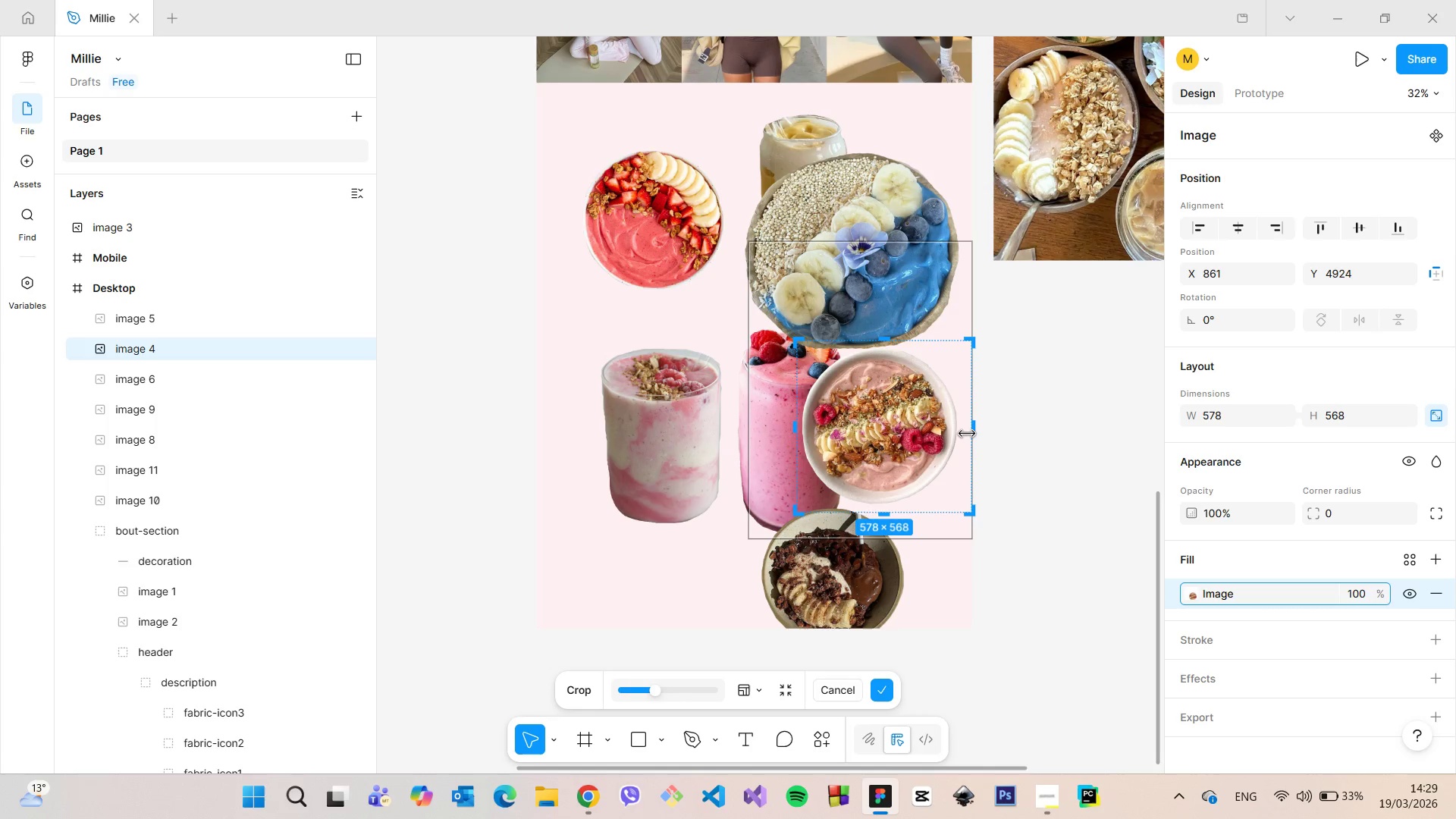 
left_click_drag(start_coordinate=[967, 434], to_coordinate=[960, 433])
 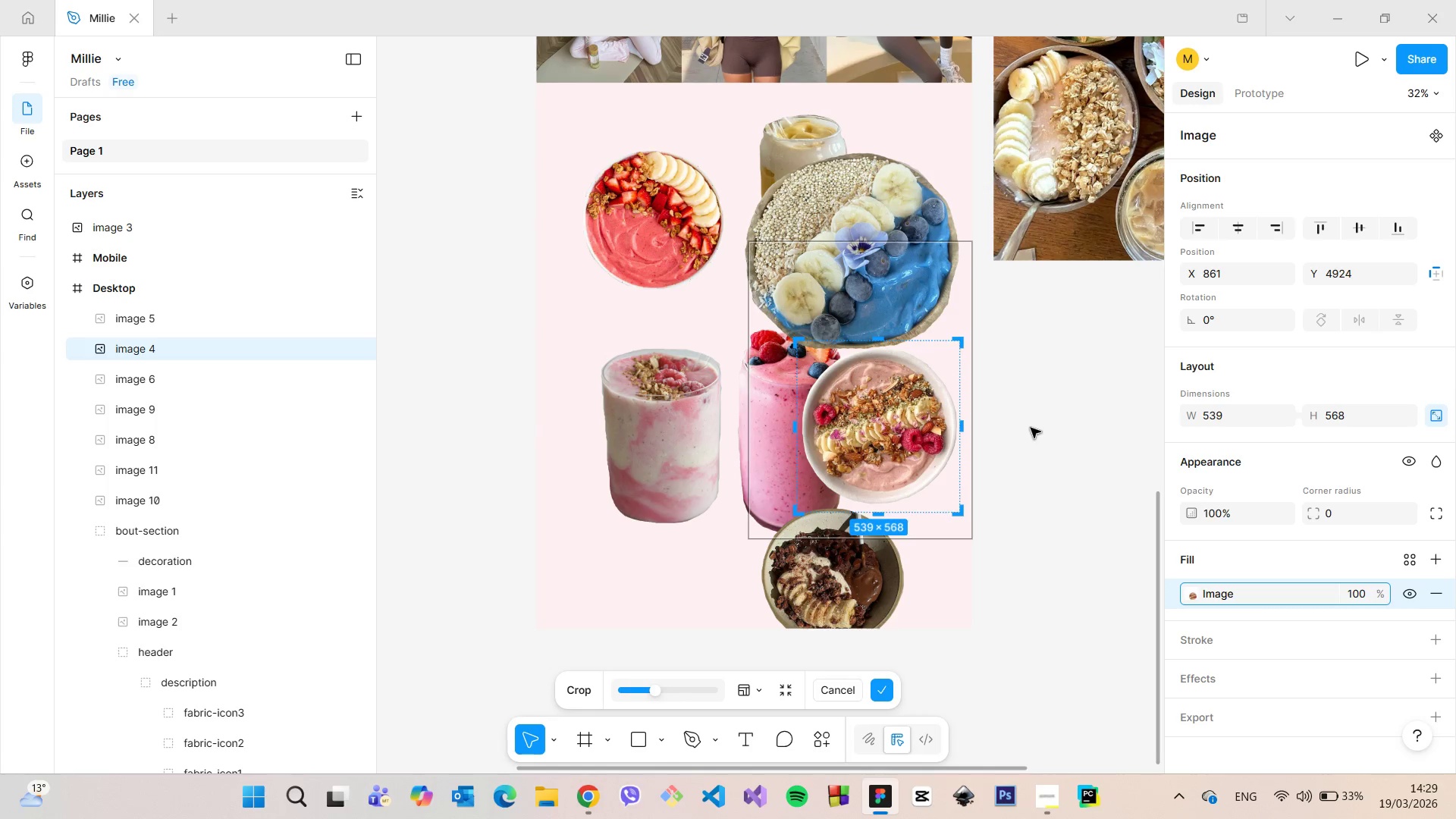 
left_click([1031, 428])
 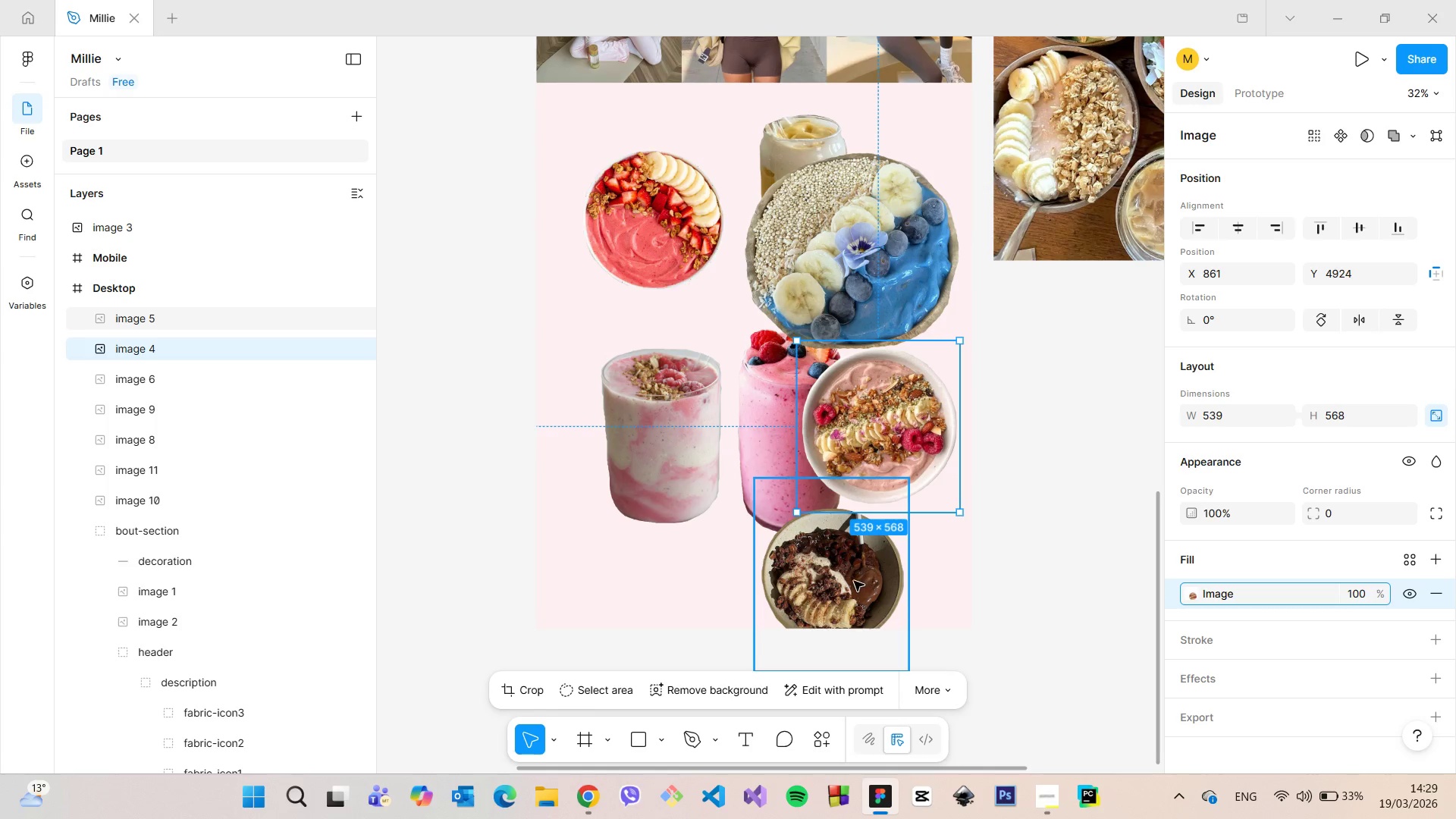 
left_click([854, 581])
 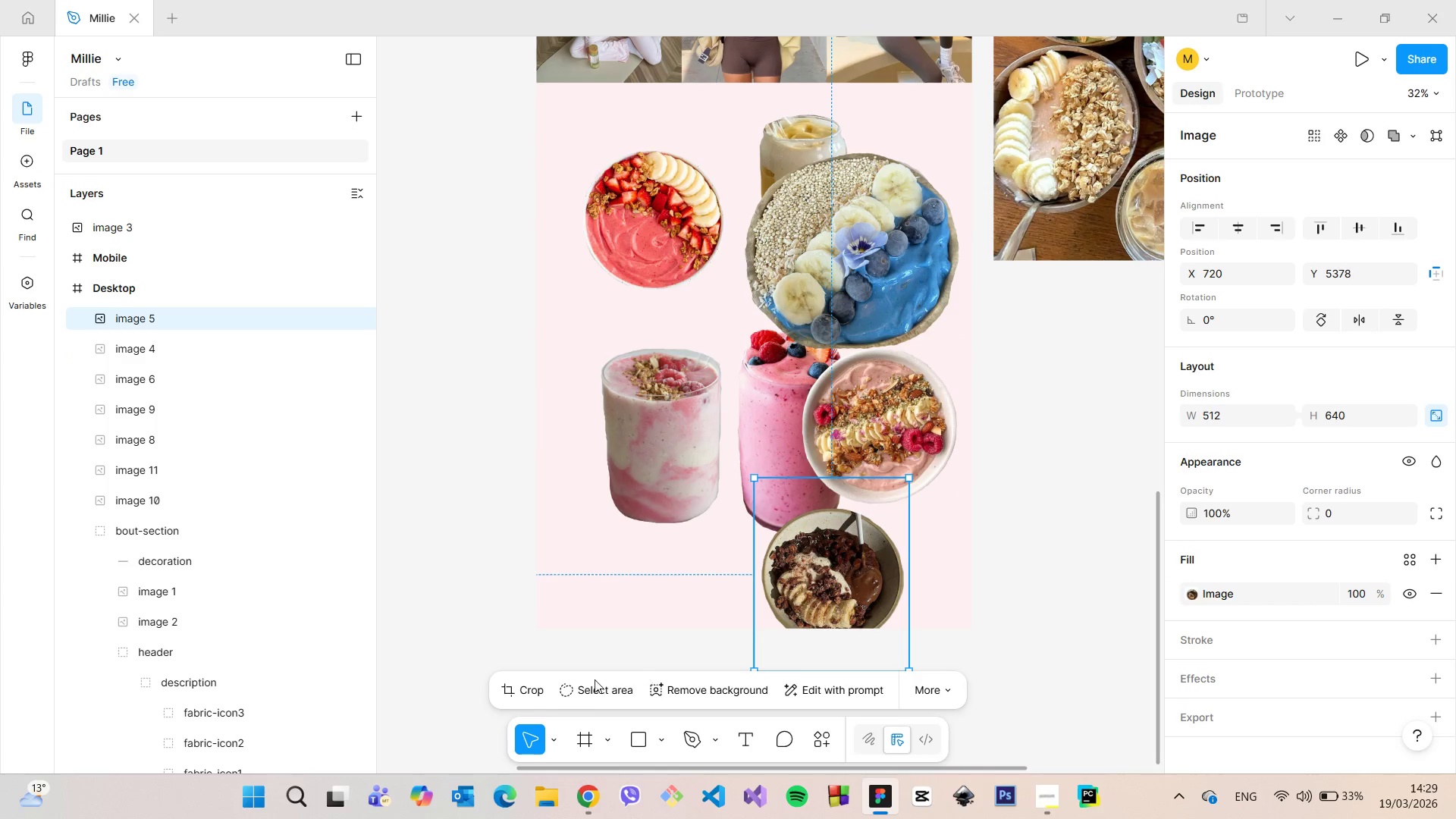 
left_click([516, 690])
 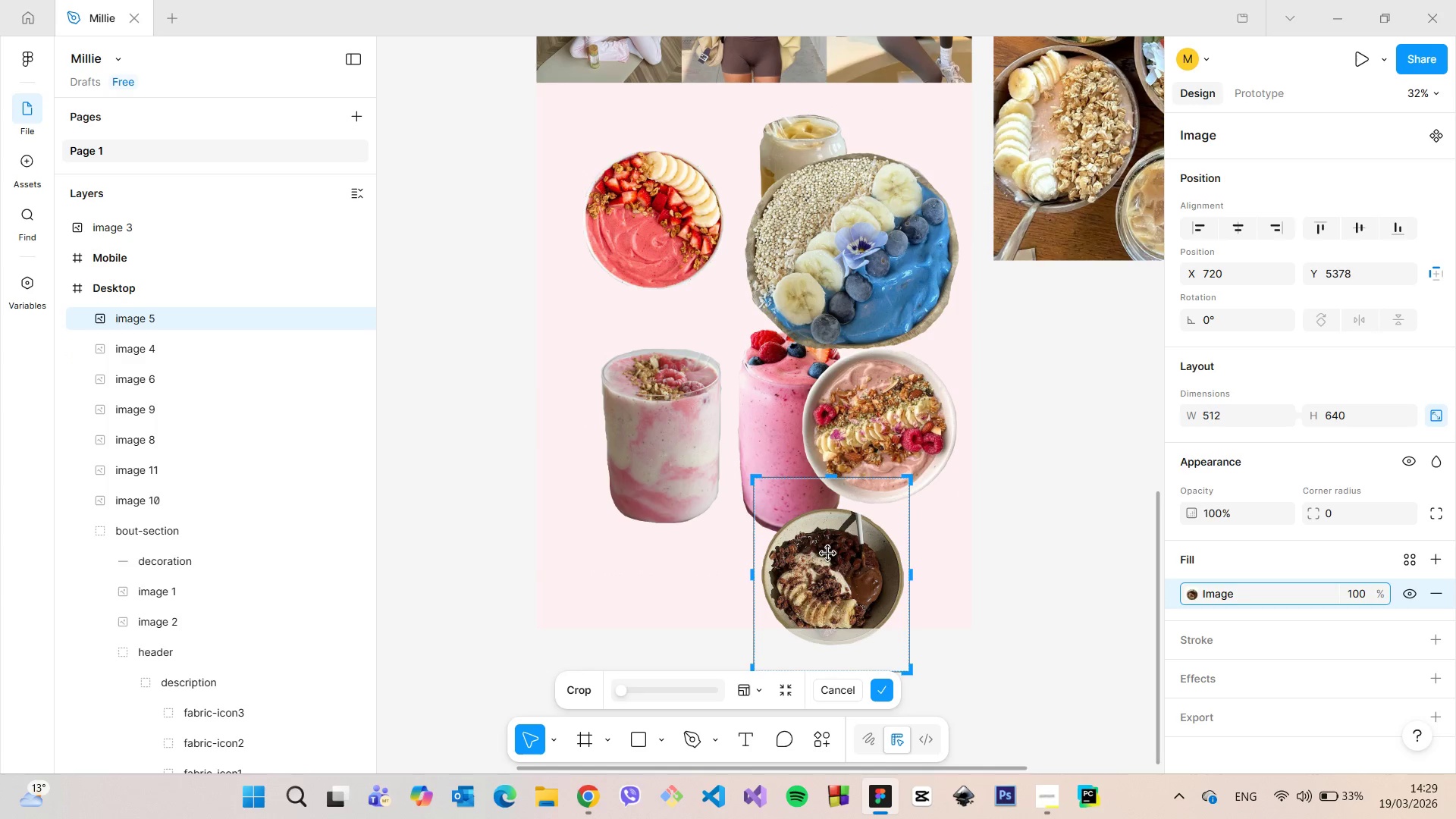 
left_click_drag(start_coordinate=[829, 555], to_coordinate=[827, 538])
 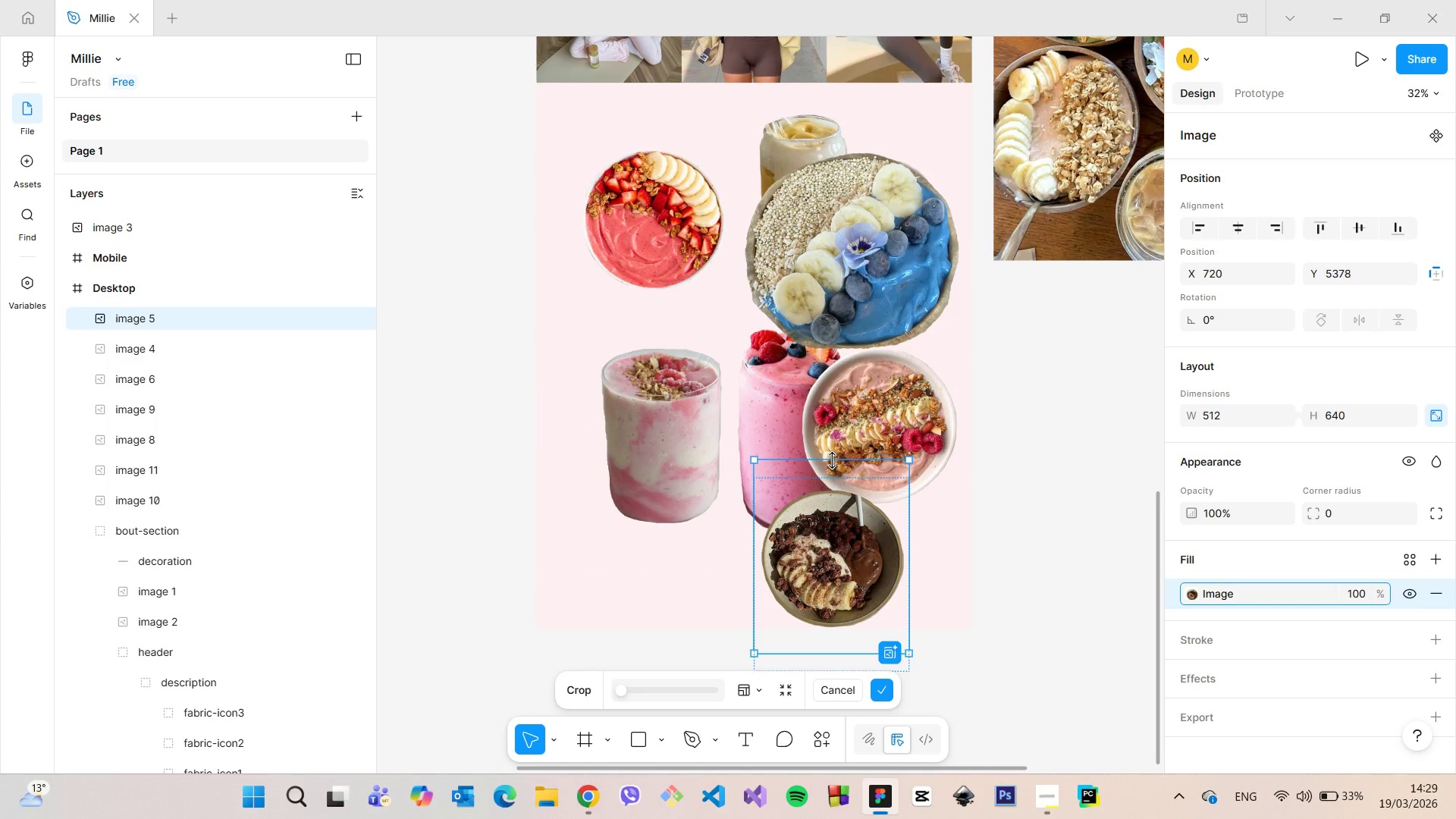 
left_click_drag(start_coordinate=[833, 460], to_coordinate=[839, 454])
 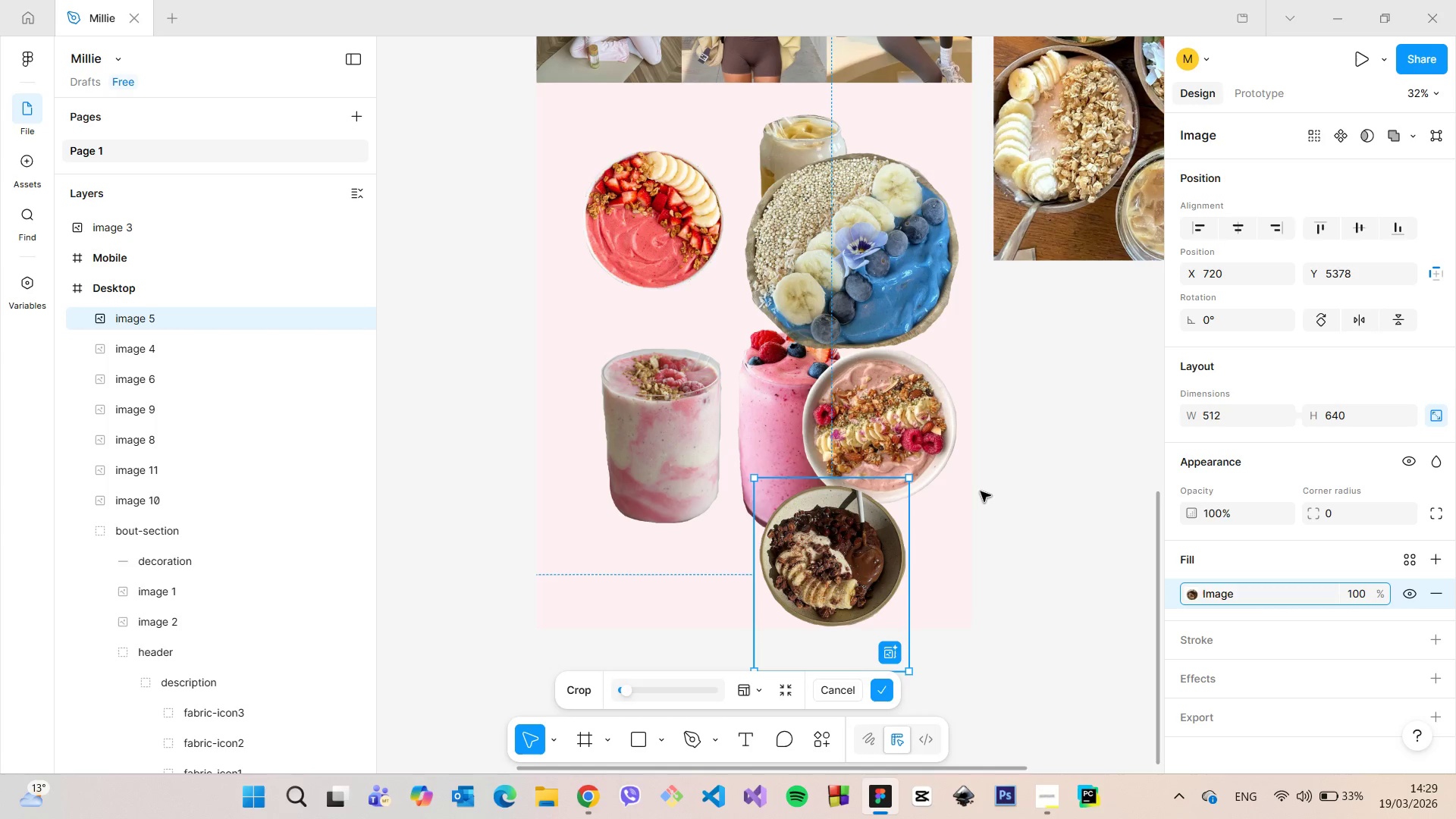 
left_click([981, 491])
 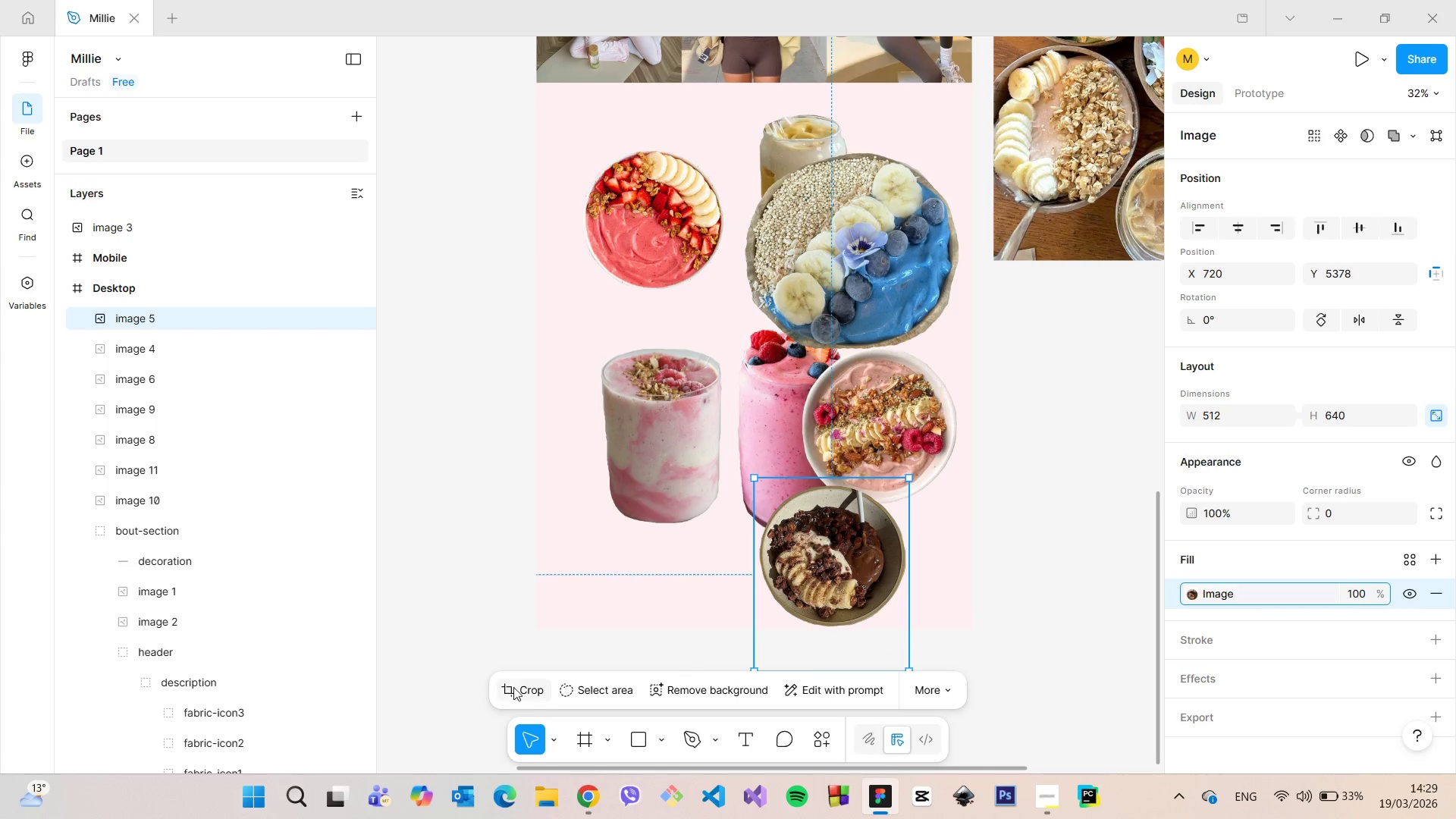 
left_click([499, 694])
 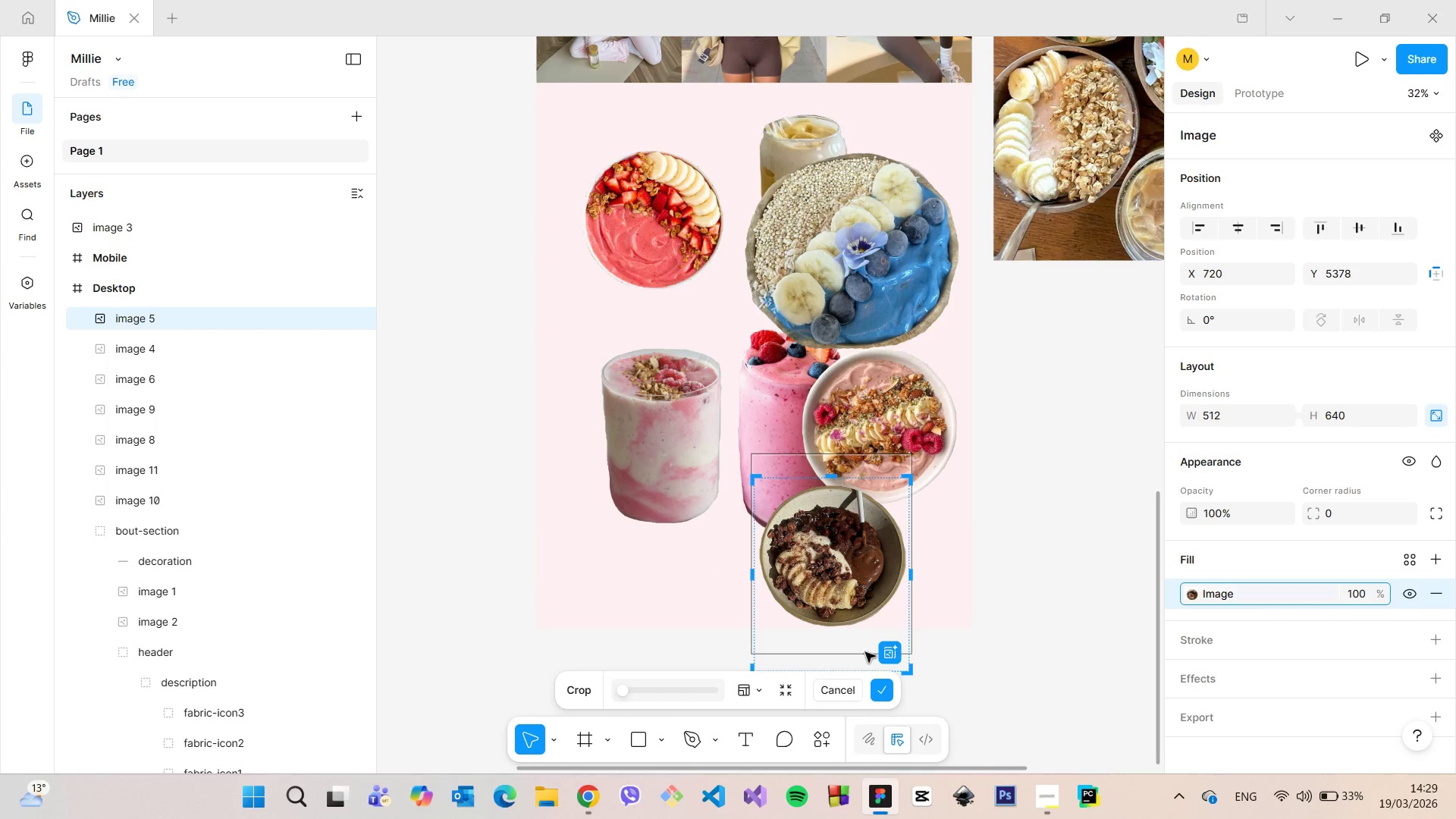 
scroll: coordinate [986, 635], scroll_direction: down, amount: 4.0
 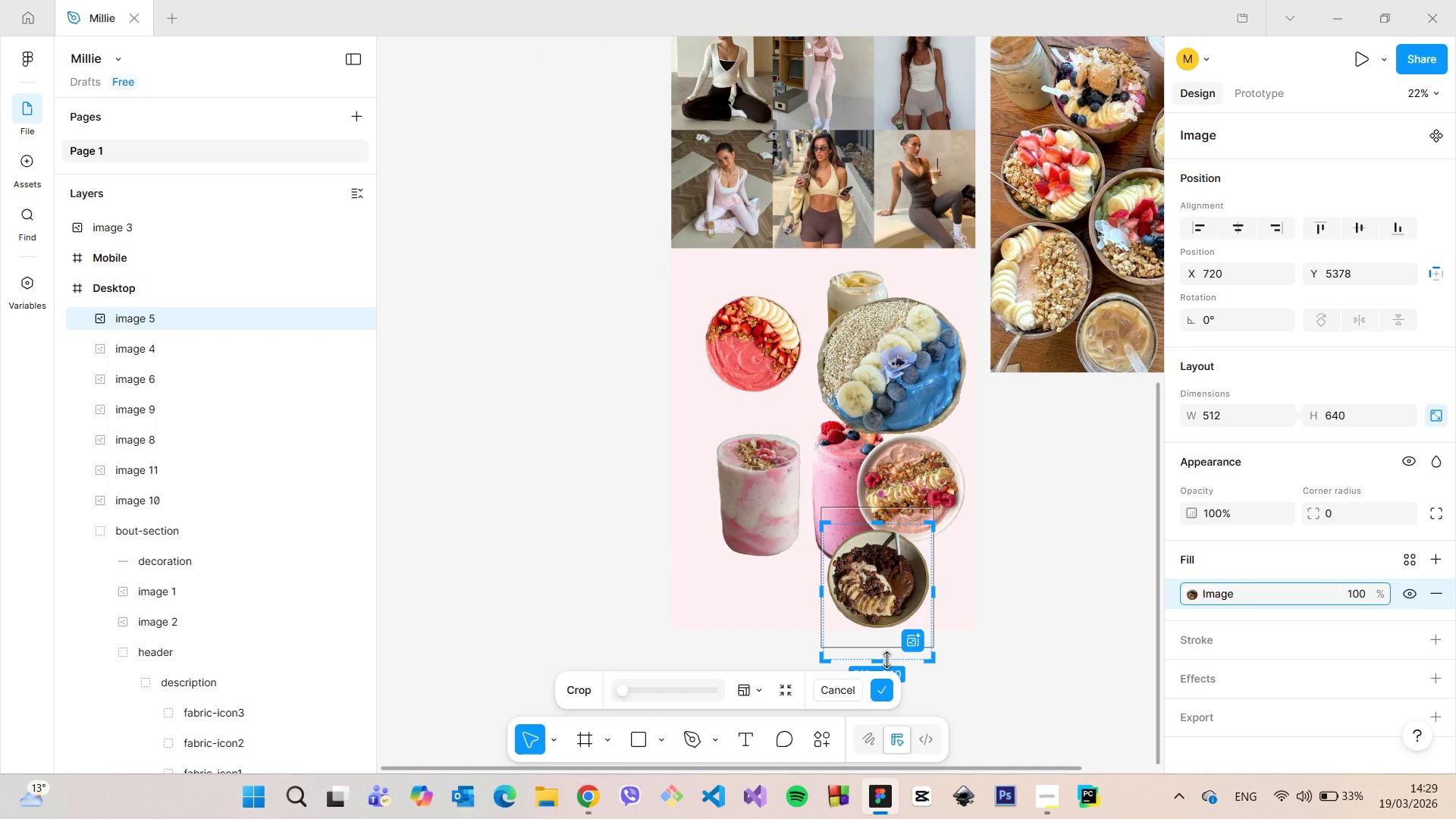 
left_click_drag(start_coordinate=[886, 660], to_coordinate=[897, 636])
 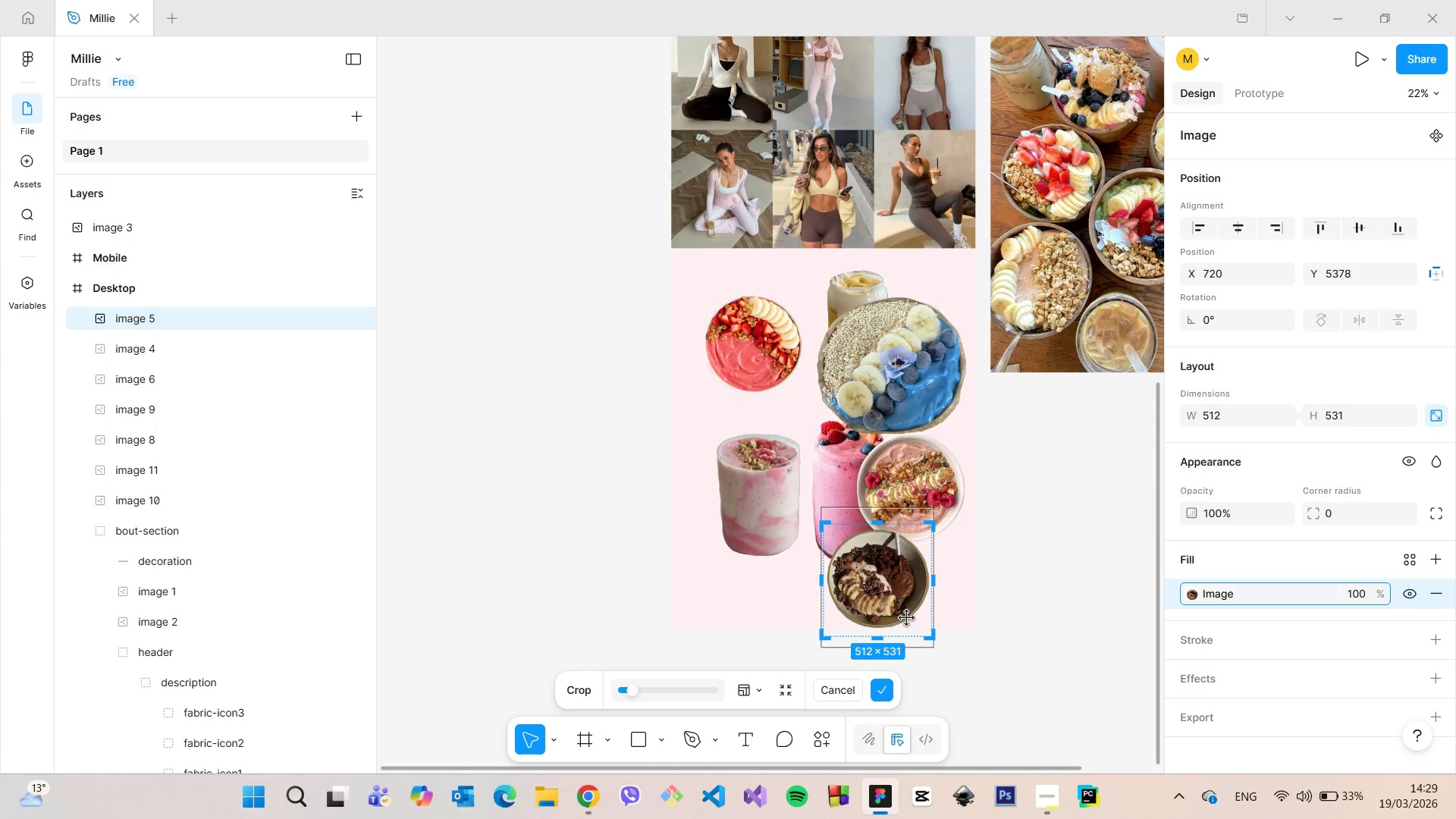 
scroll: coordinate [901, 623], scroll_direction: up, amount: 11.0
 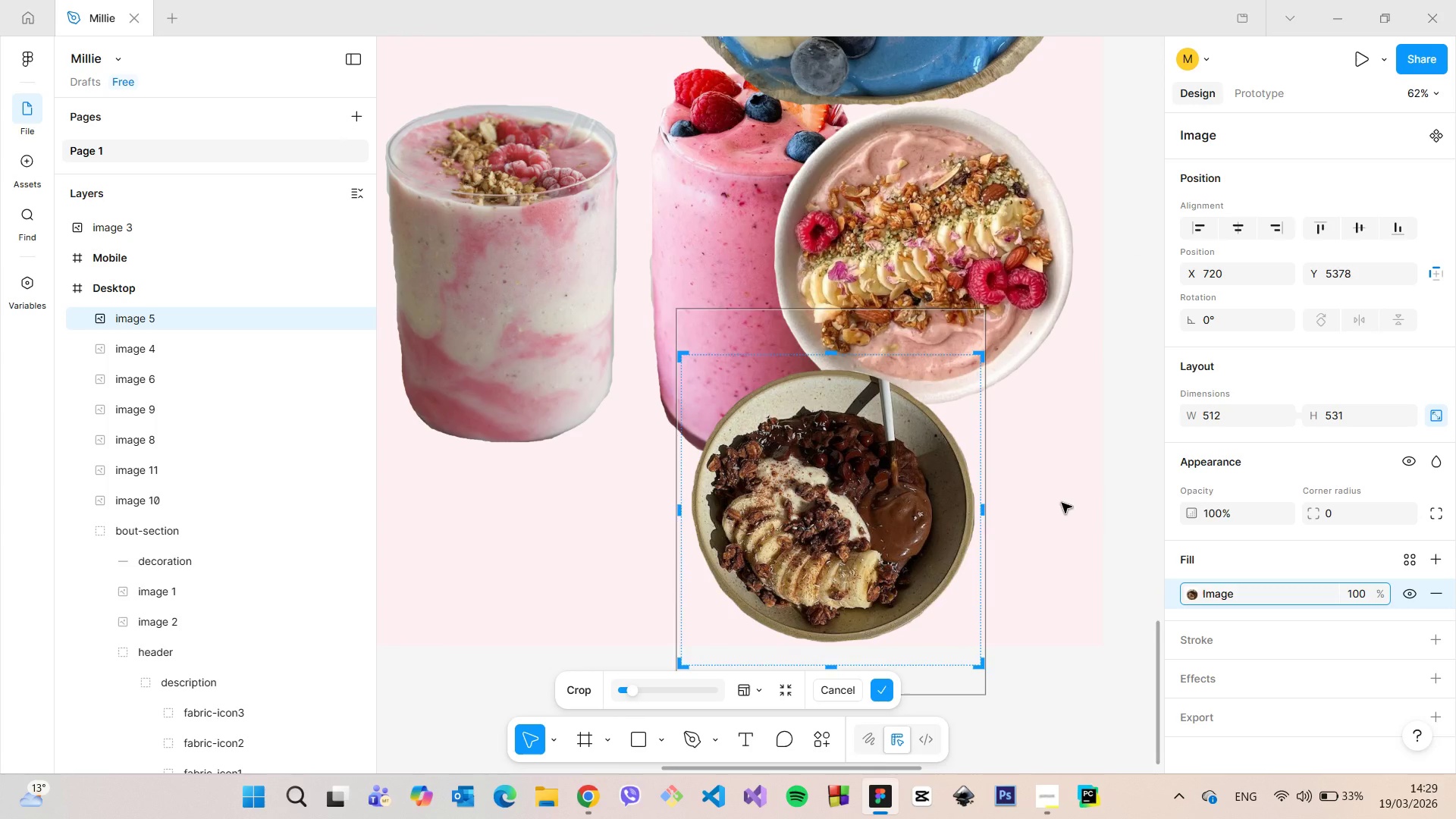 
left_click([1062, 503])
 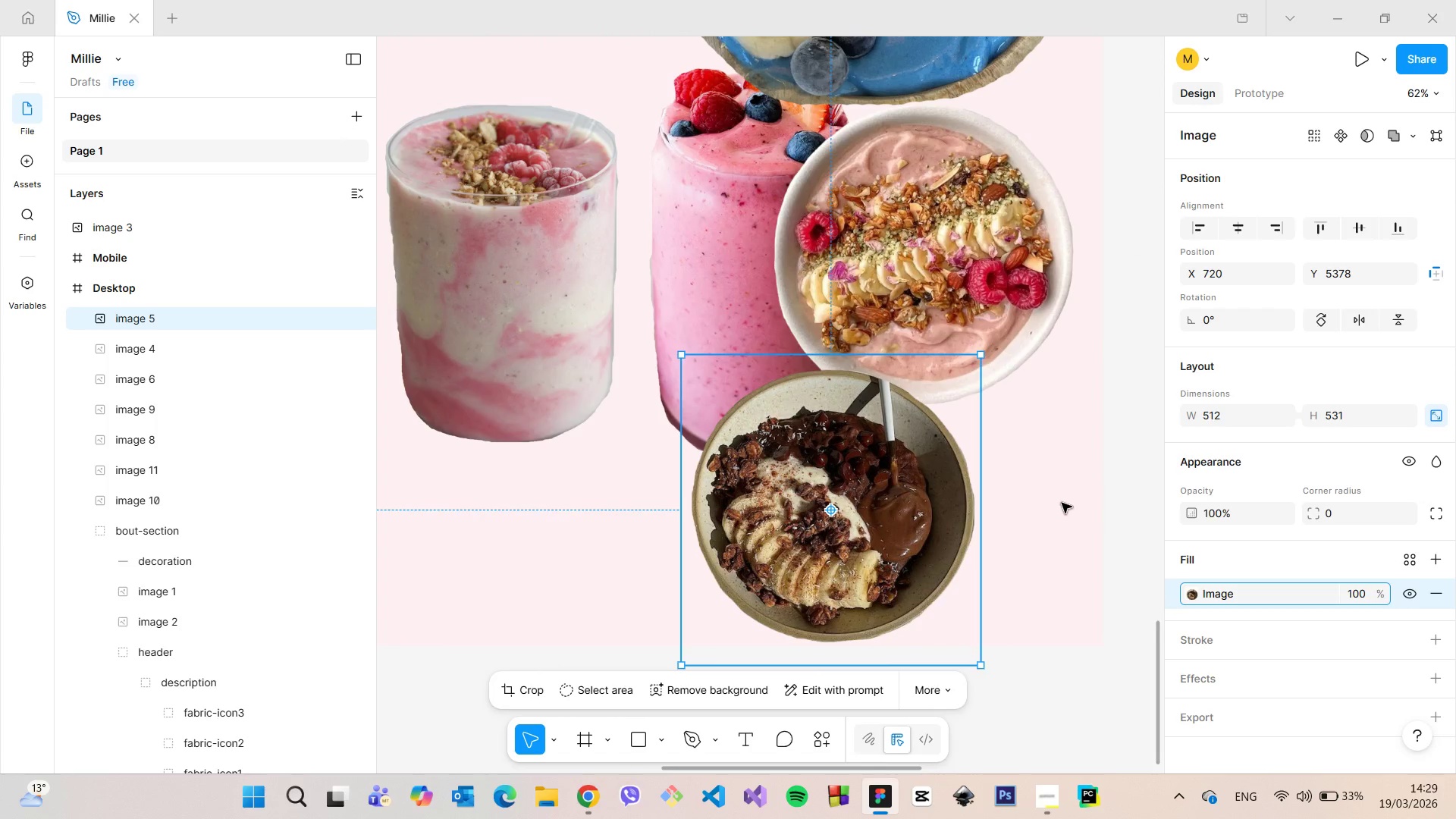 
left_click([1062, 503])
 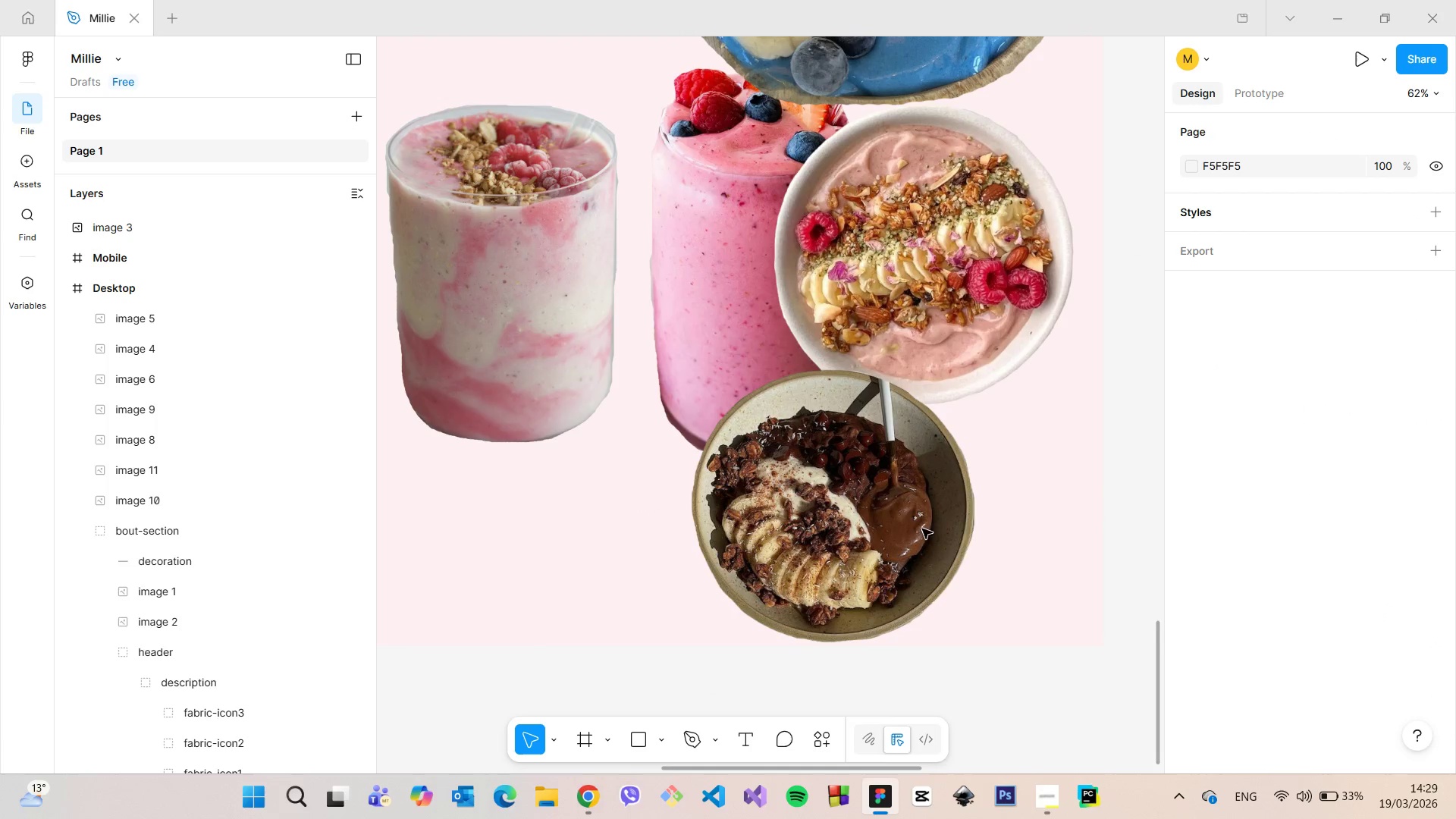 
left_click([913, 529])
 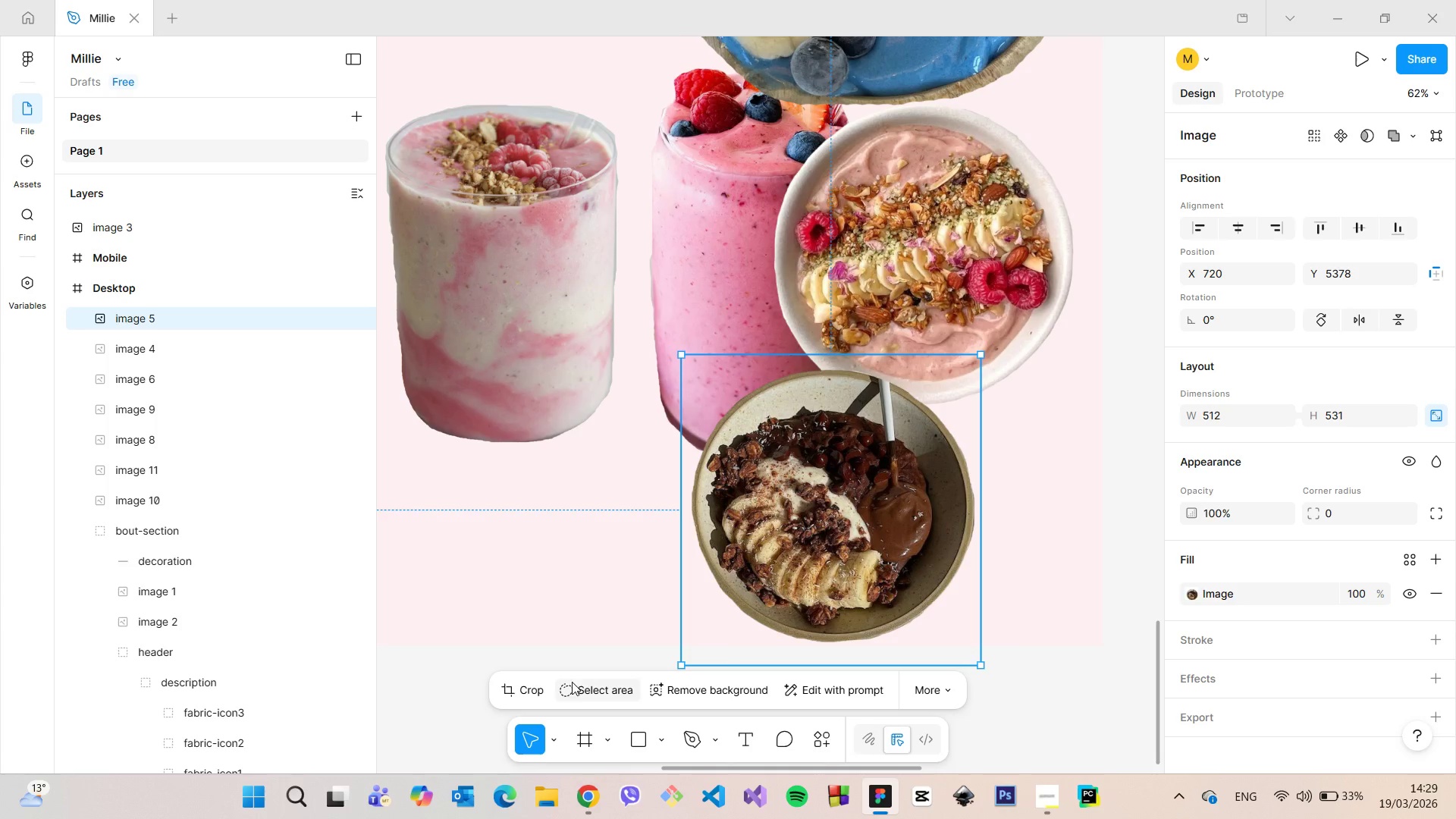 
left_click([535, 688])
 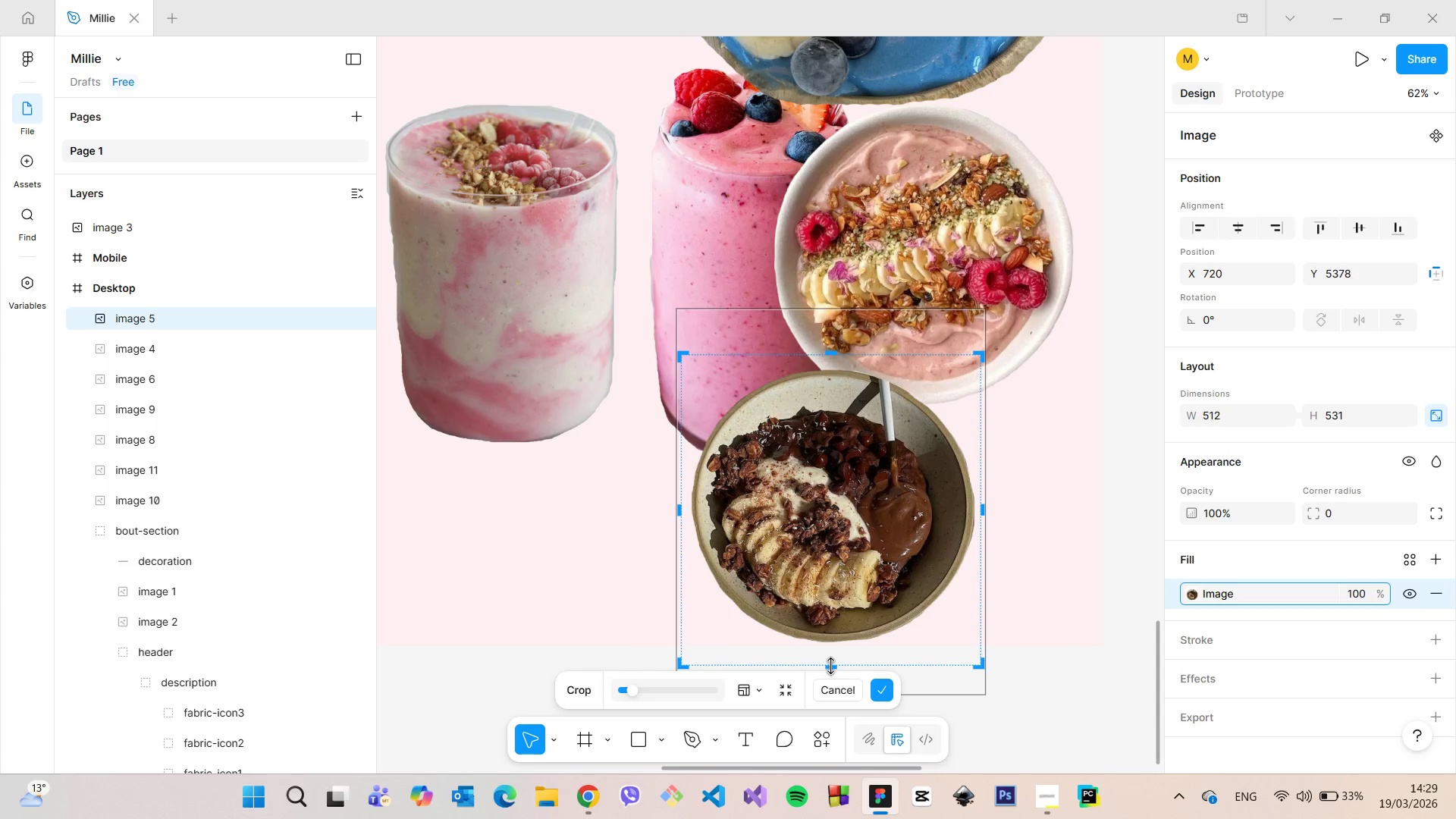 
left_click_drag(start_coordinate=[831, 665], to_coordinate=[832, 648])
 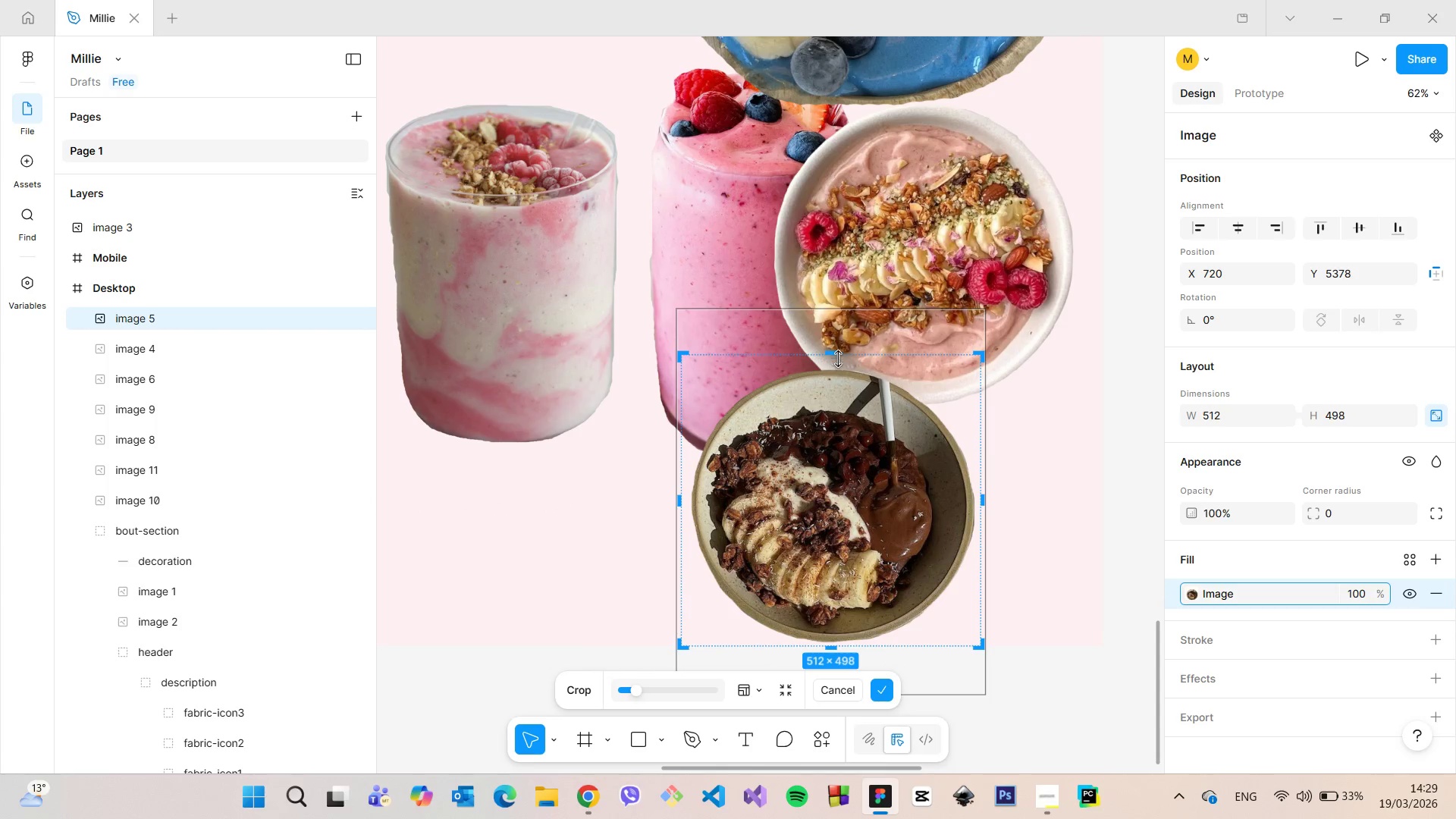 
left_click_drag(start_coordinate=[838, 354], to_coordinate=[836, 364])
 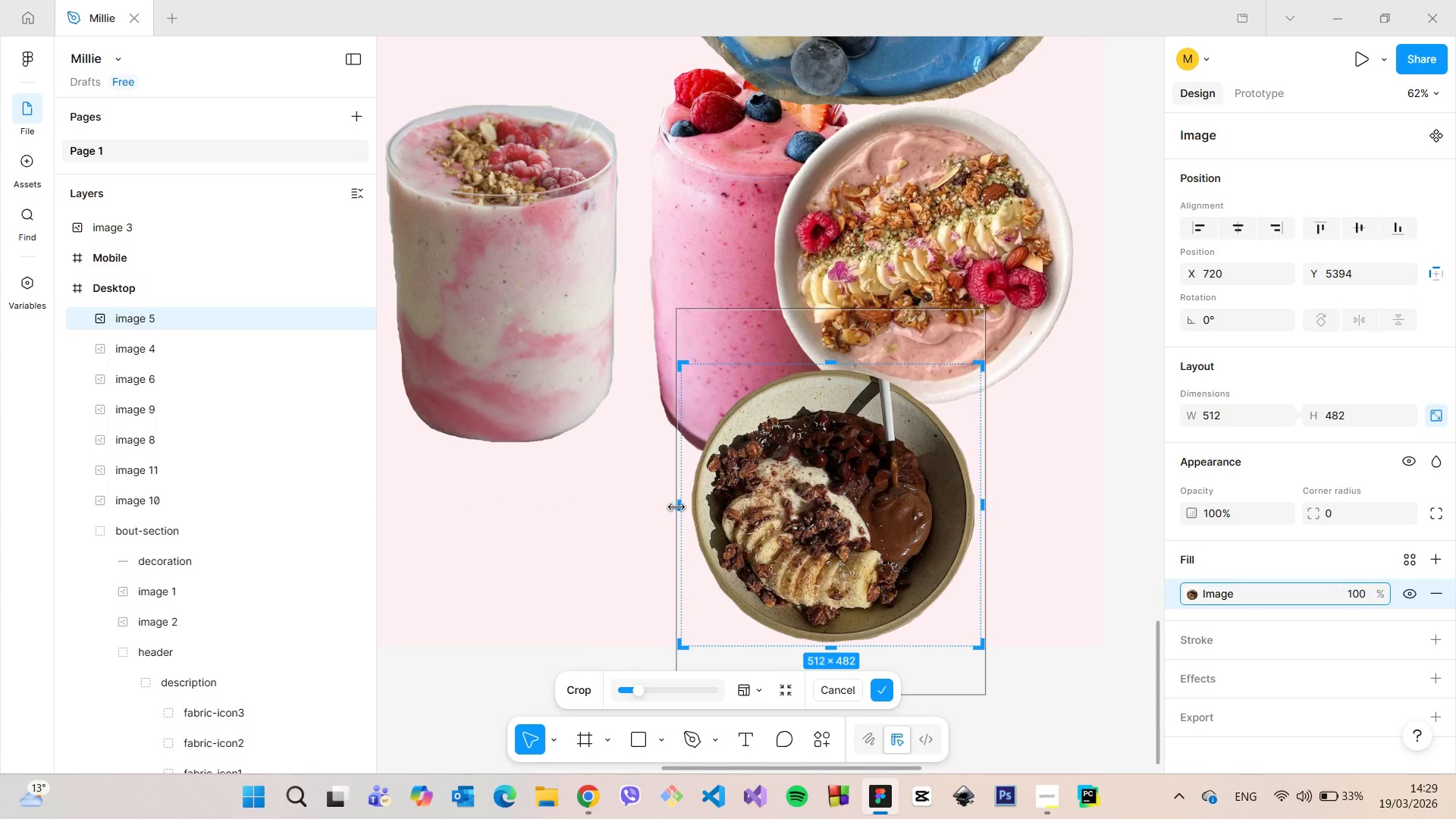 
left_click_drag(start_coordinate=[676, 507], to_coordinate=[688, 509])
 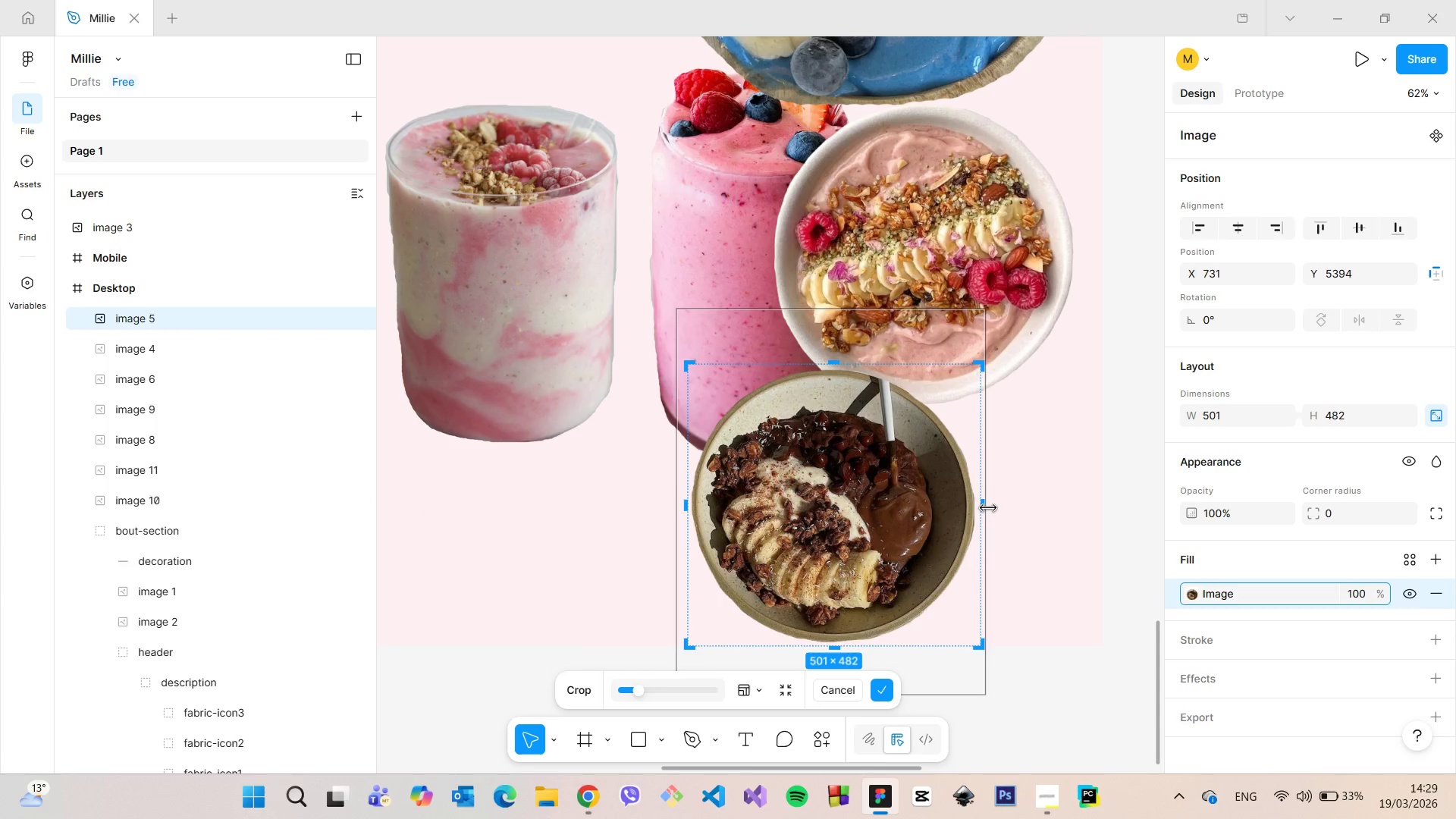 
left_click_drag(start_coordinate=[987, 508], to_coordinate=[978, 507])
 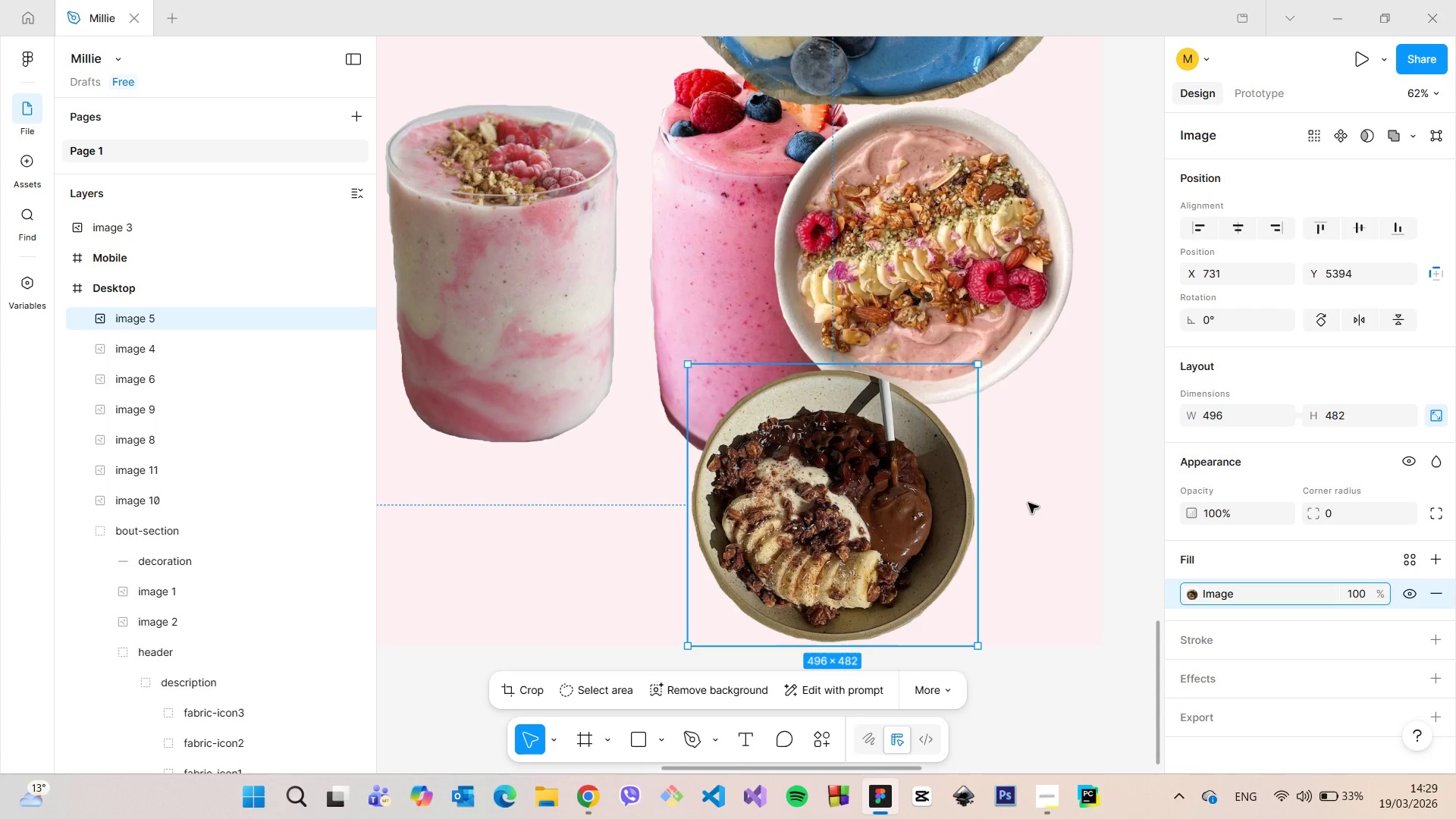 
double_click([1028, 503])
 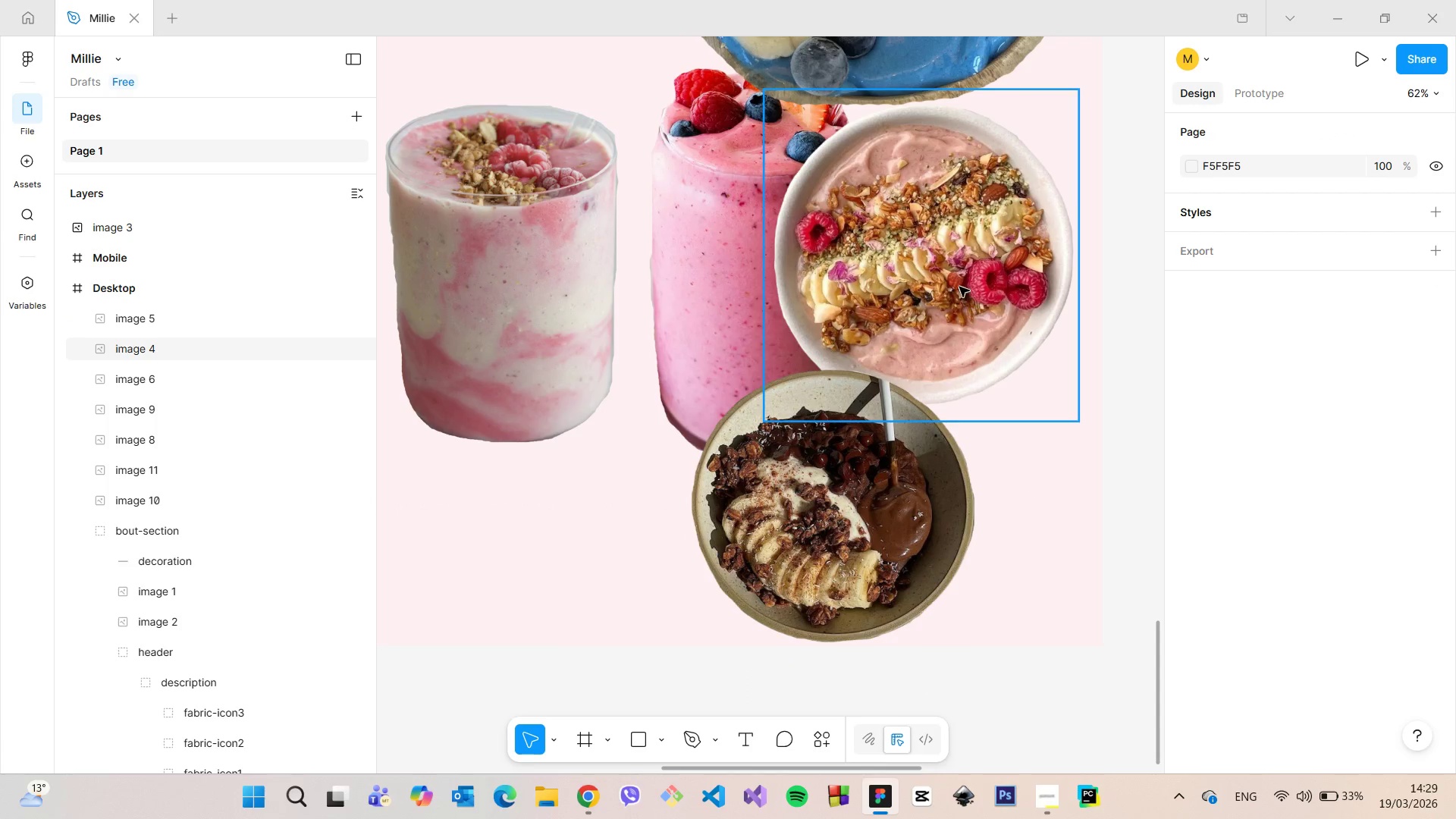 
left_click([959, 287])
 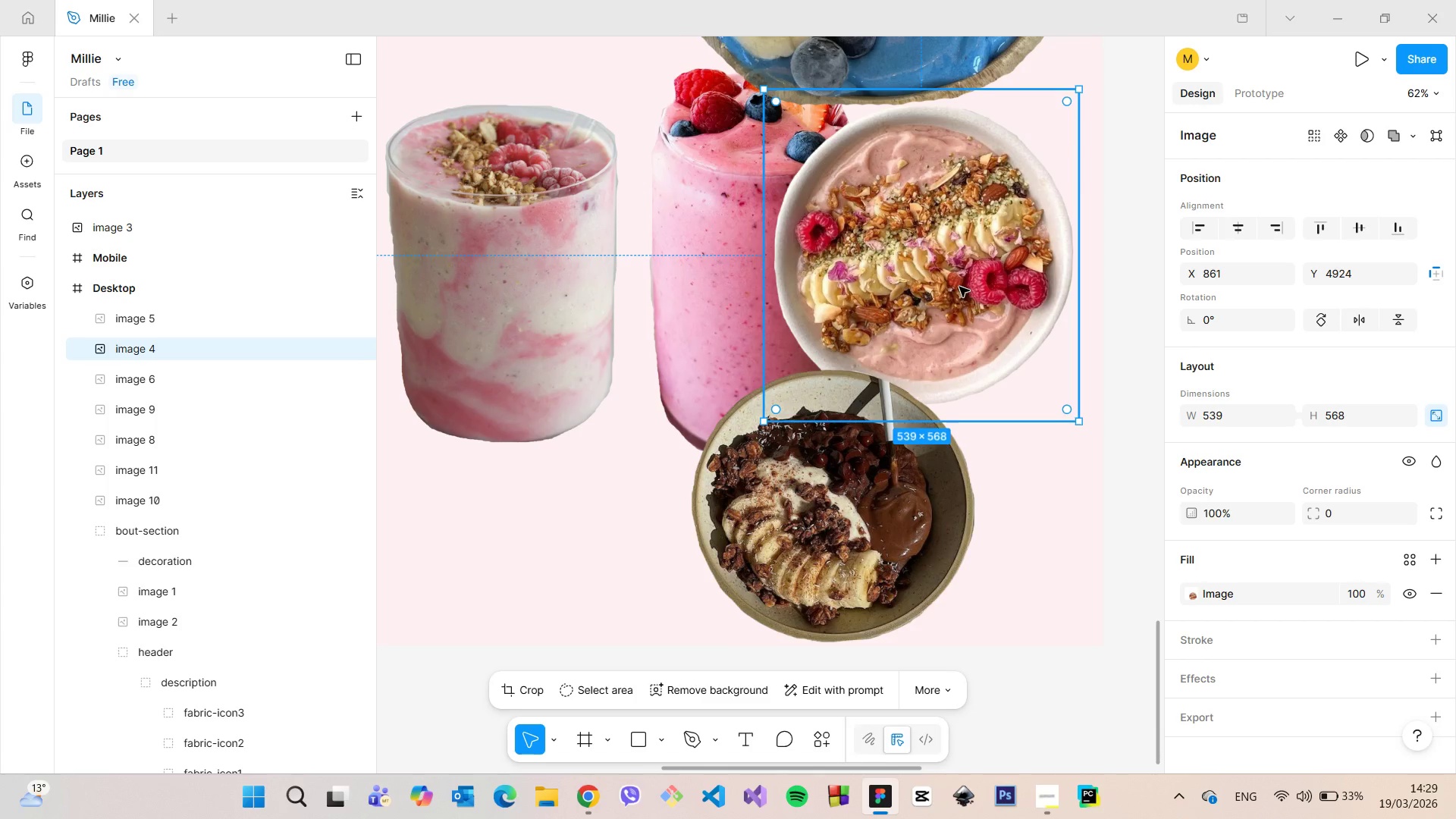 
left_click_drag(start_coordinate=[959, 287], to_coordinate=[999, 262])
 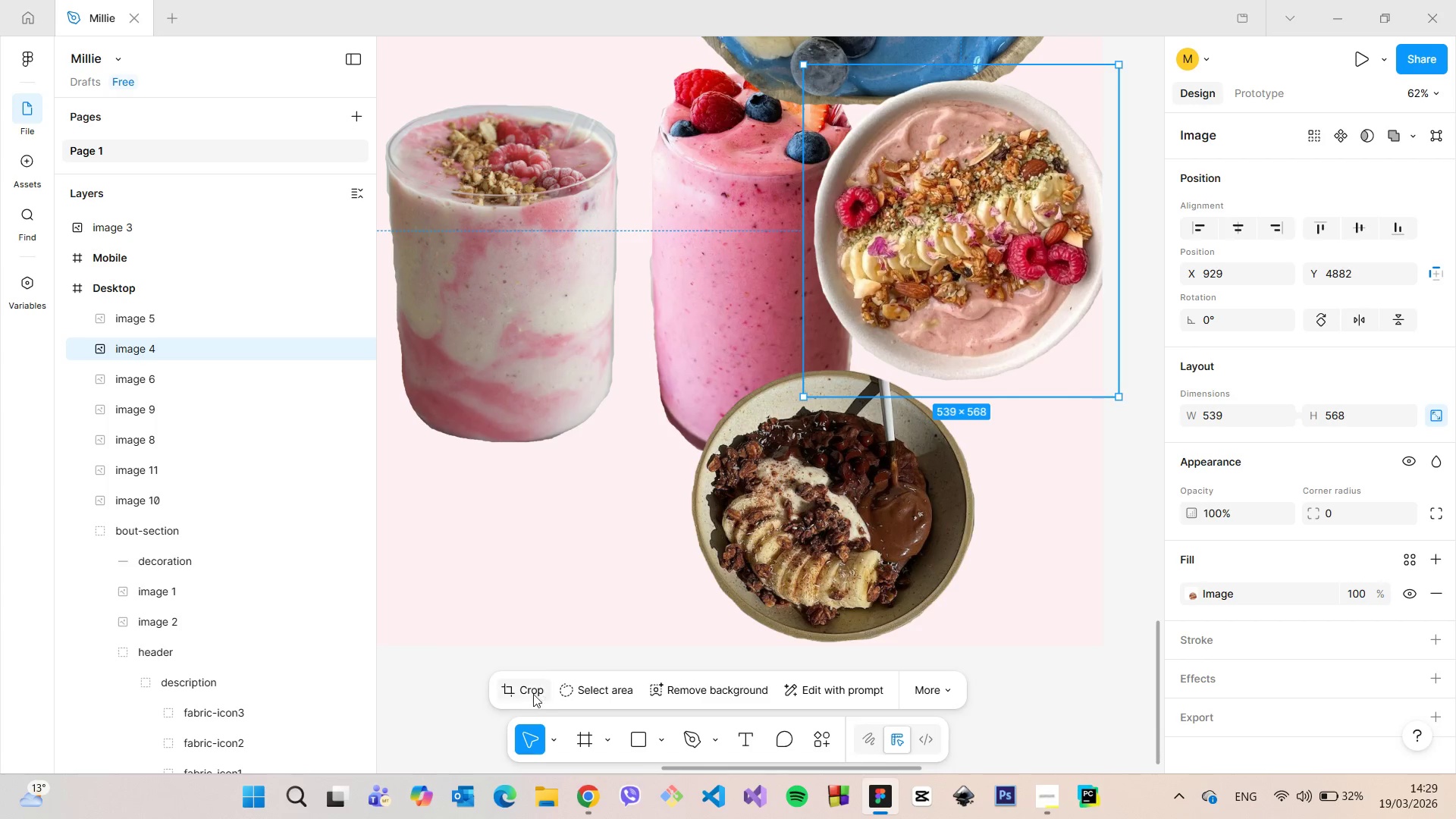 
left_click([533, 694])
 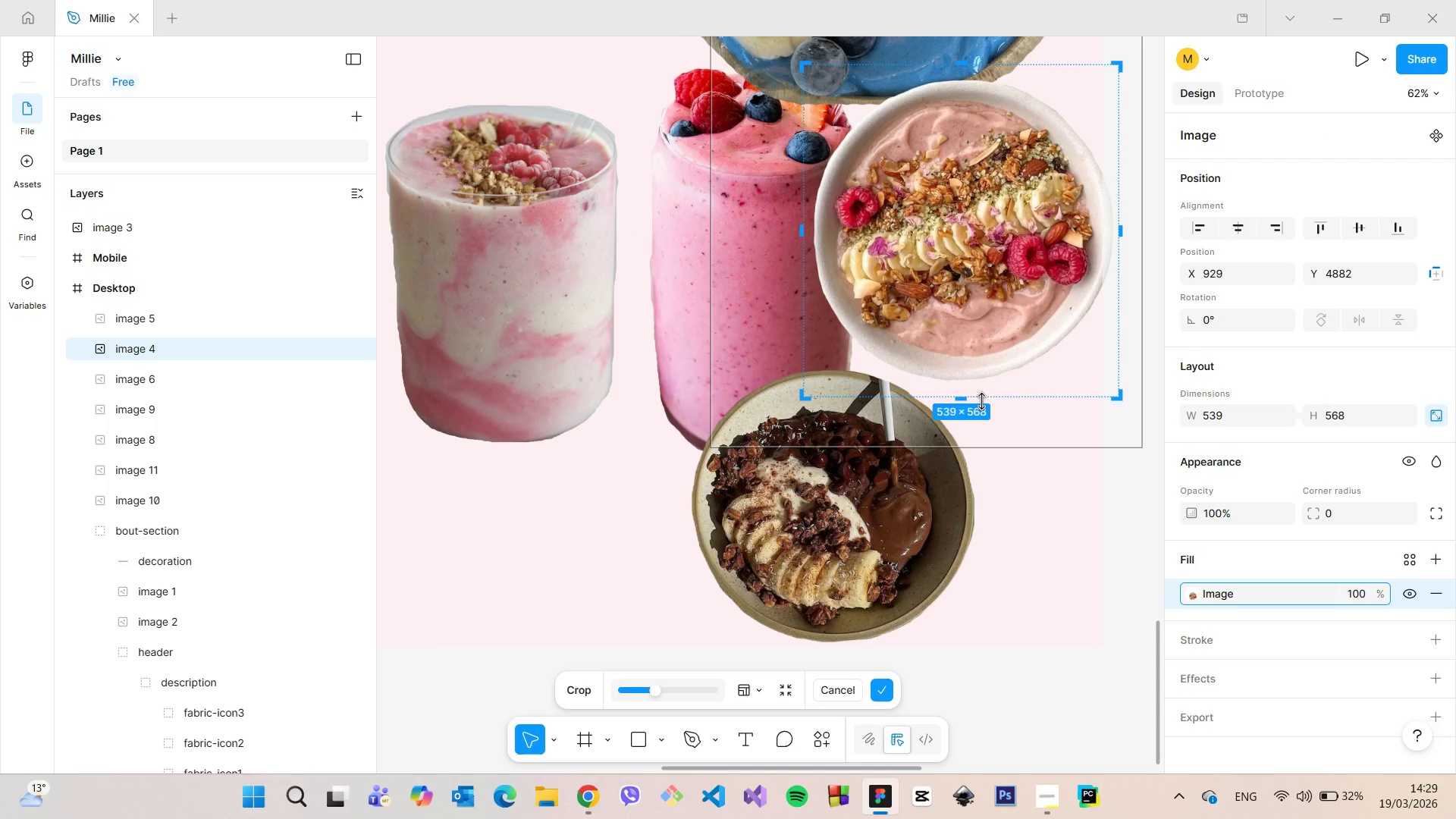 
left_click_drag(start_coordinate=[981, 401], to_coordinate=[985, 386])
 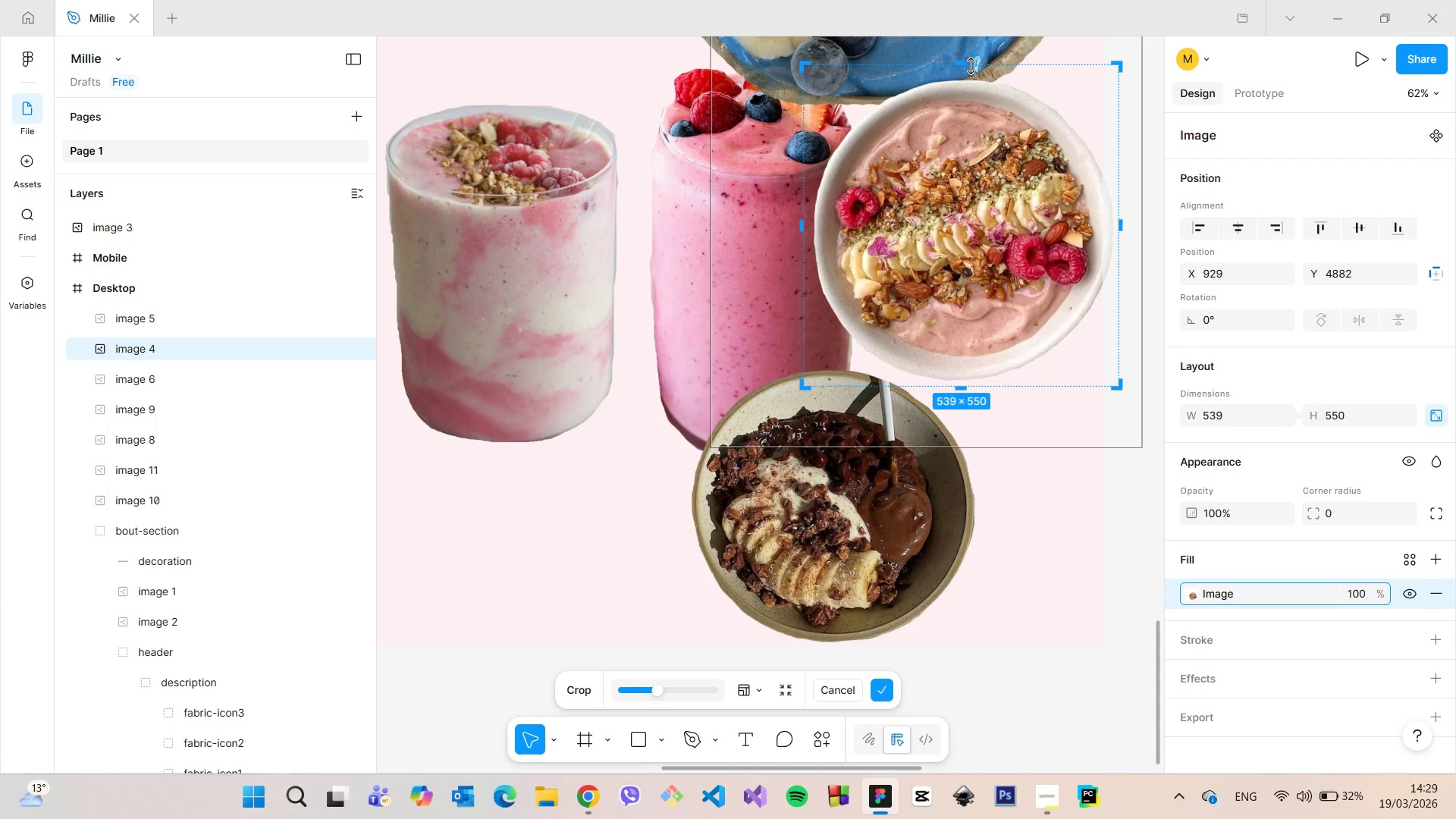 
left_click_drag(start_coordinate=[970, 66], to_coordinate=[970, 73])
 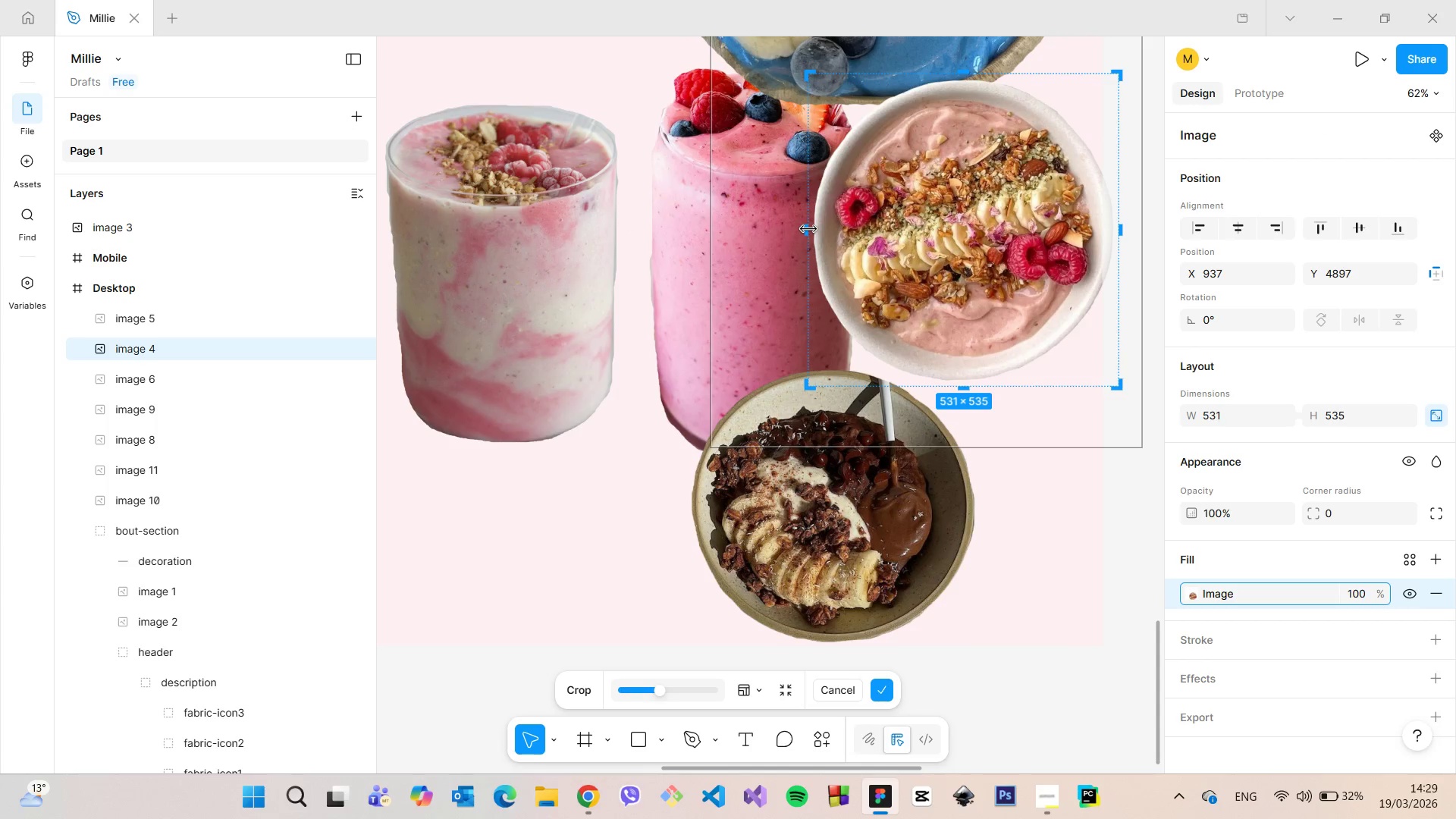 
left_click([548, 523])
 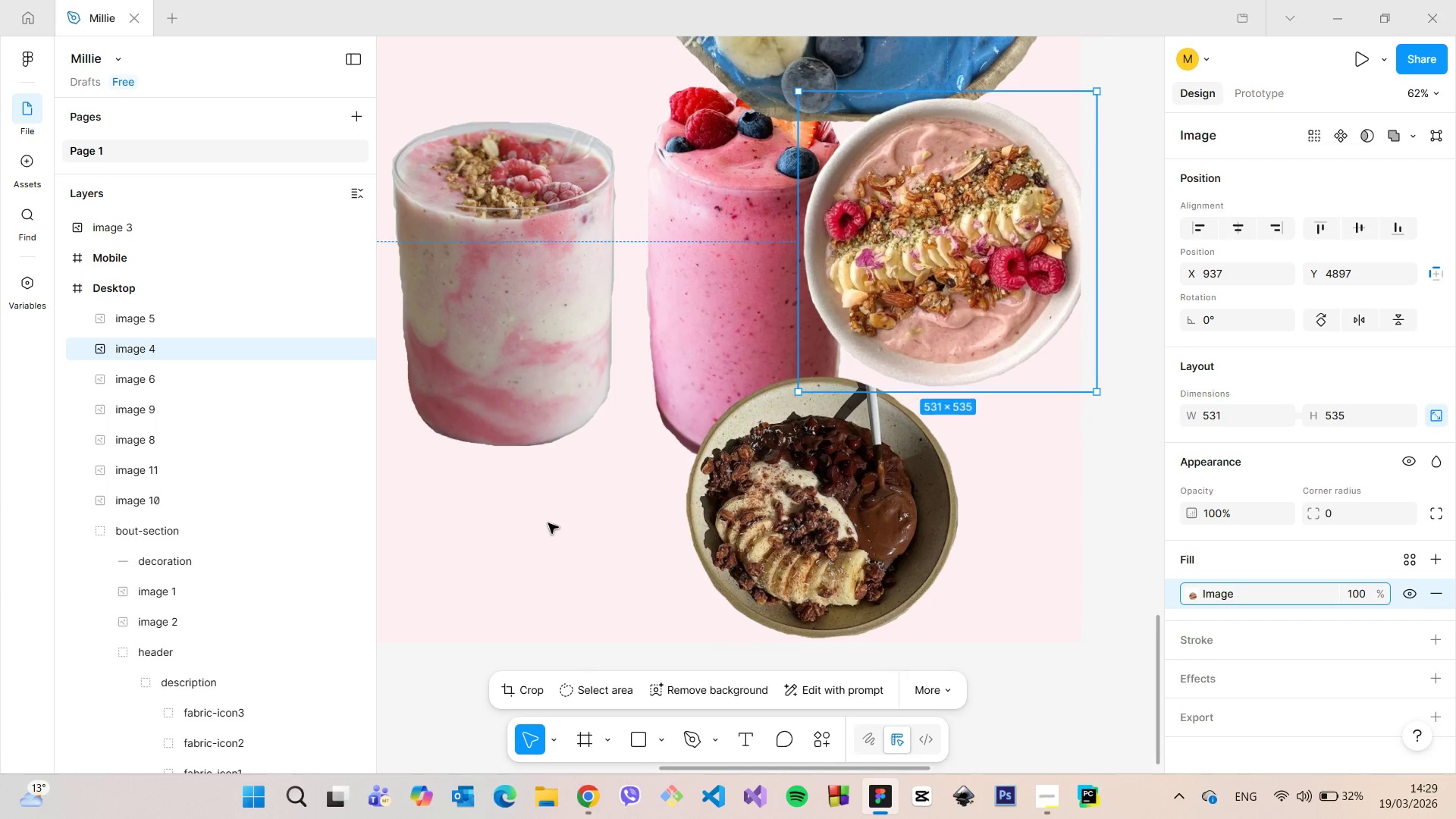 
scroll: coordinate [548, 523], scroll_direction: down, amount: 1.0
 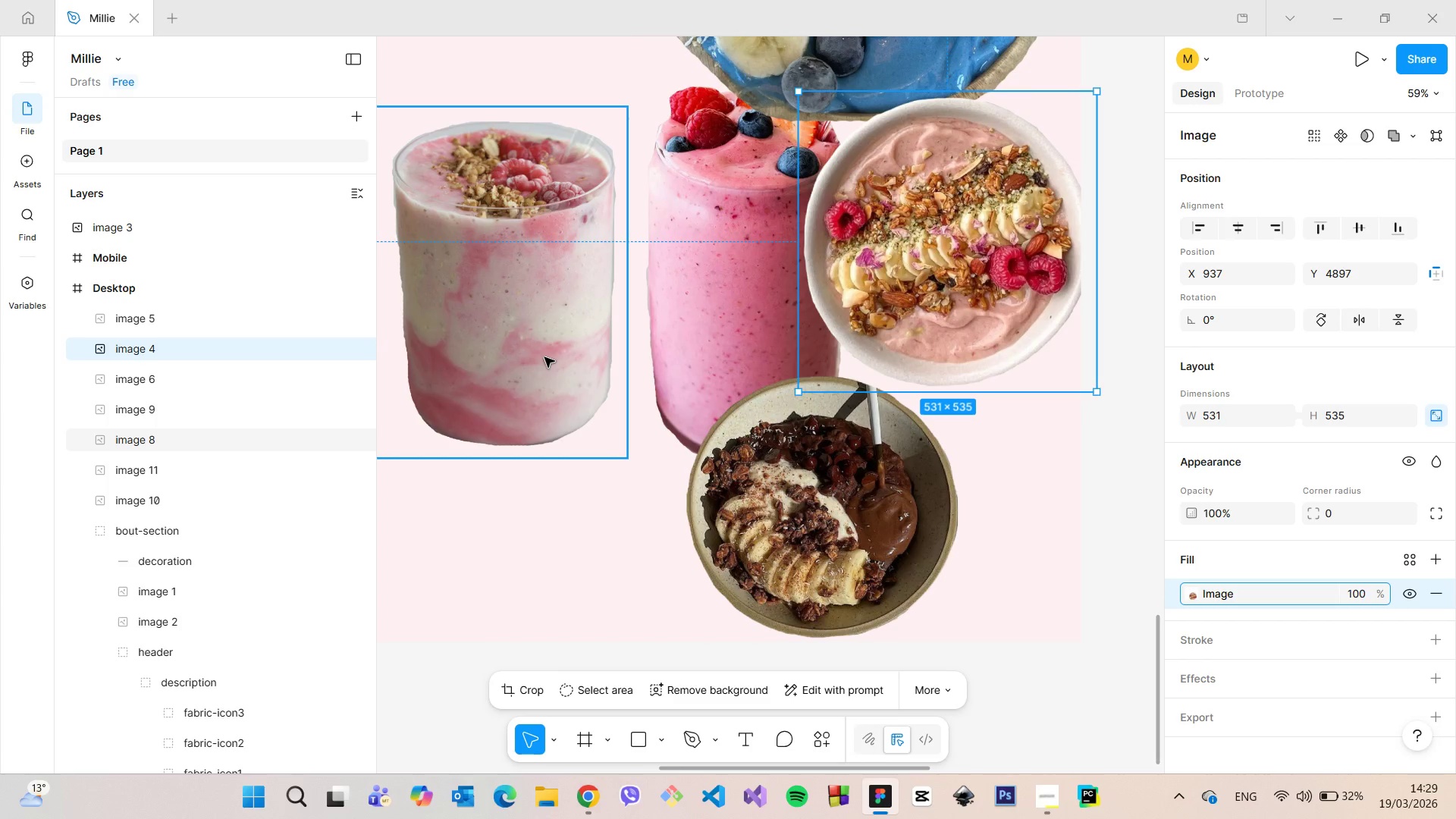 
left_click([544, 357])
 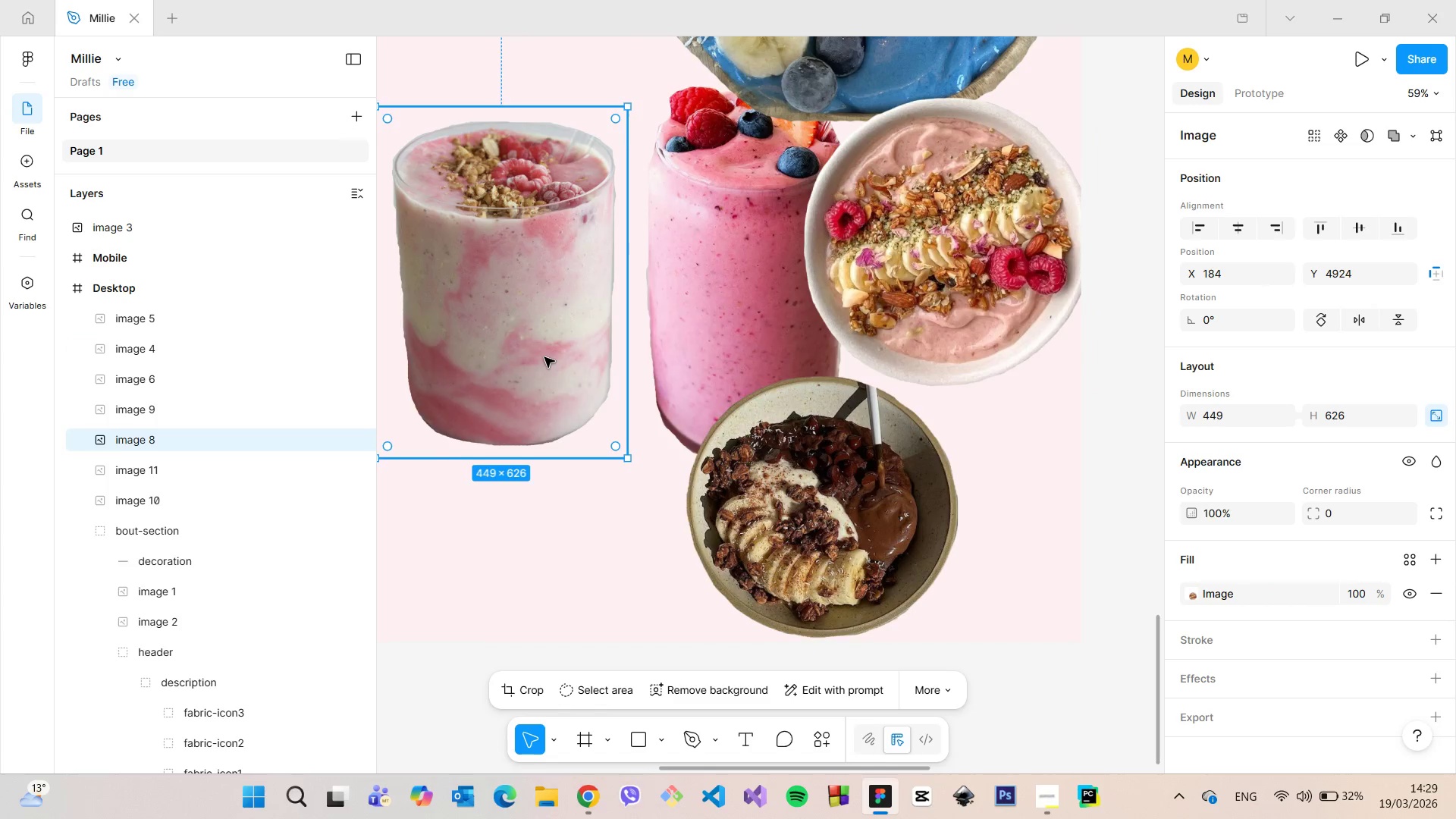 
scroll: coordinate [544, 357], scroll_direction: down, amount: 4.0
 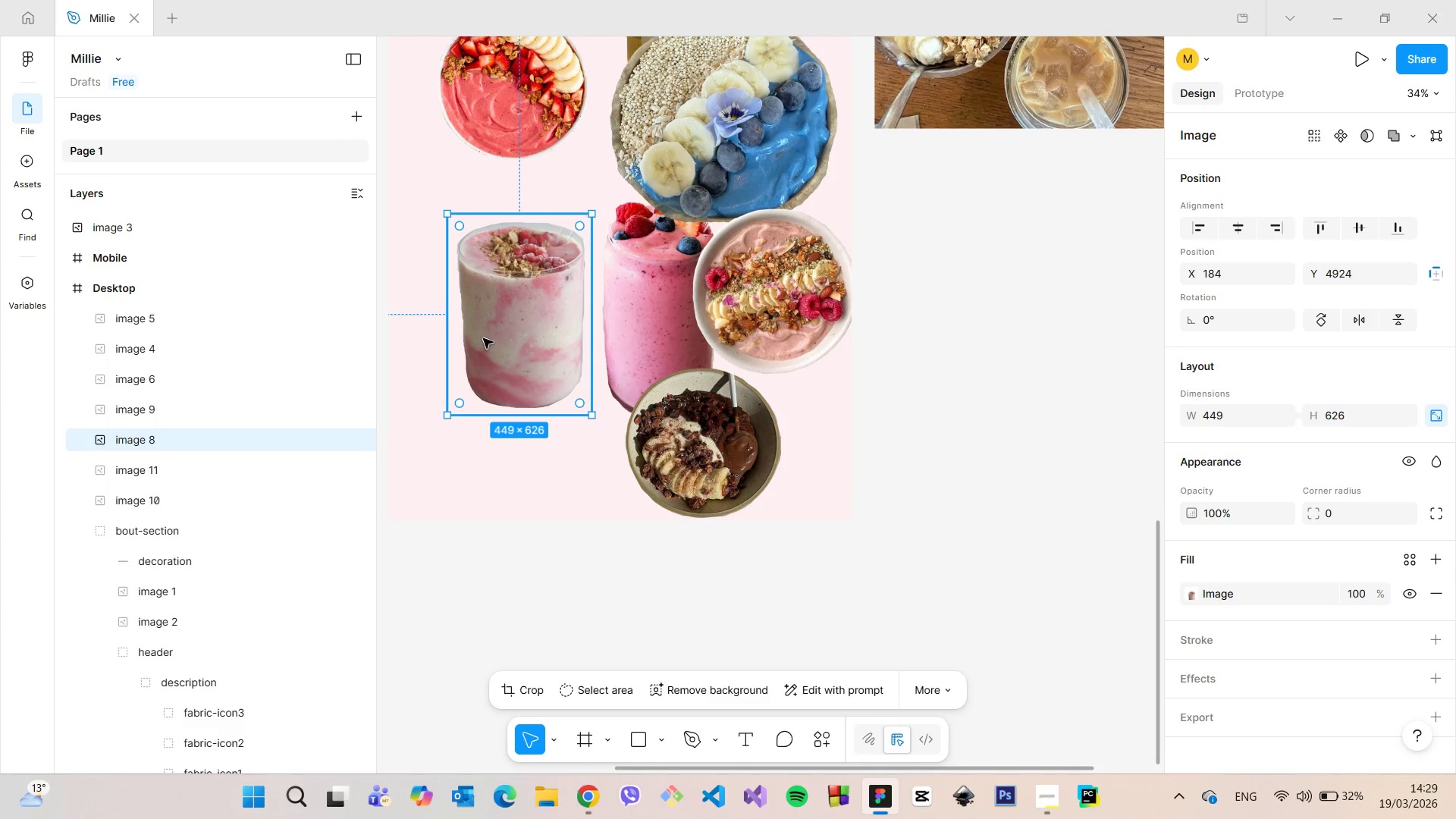 
scroll: coordinate [483, 338], scroll_direction: up, amount: 4.0
 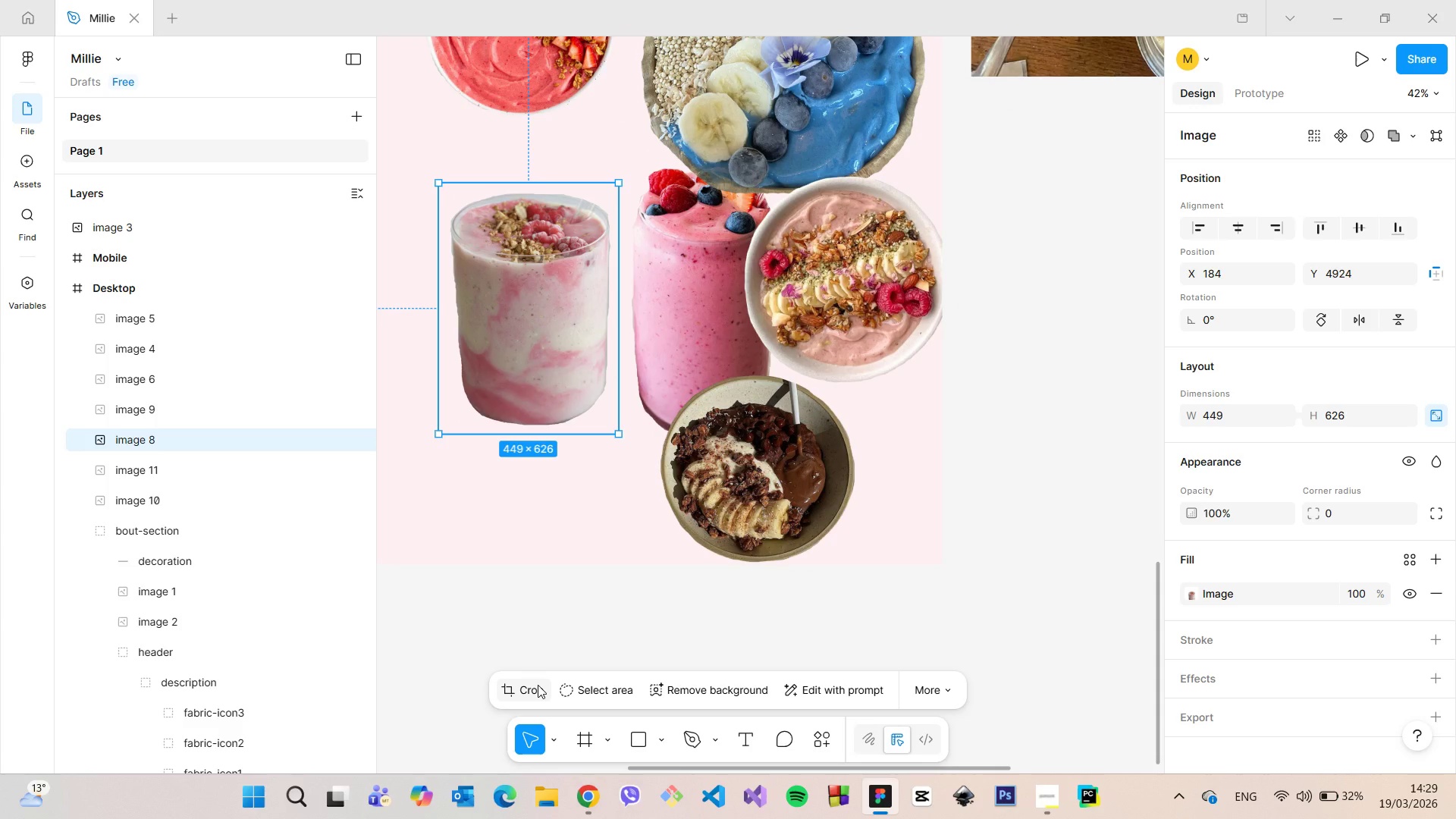 
left_click([538, 685])
 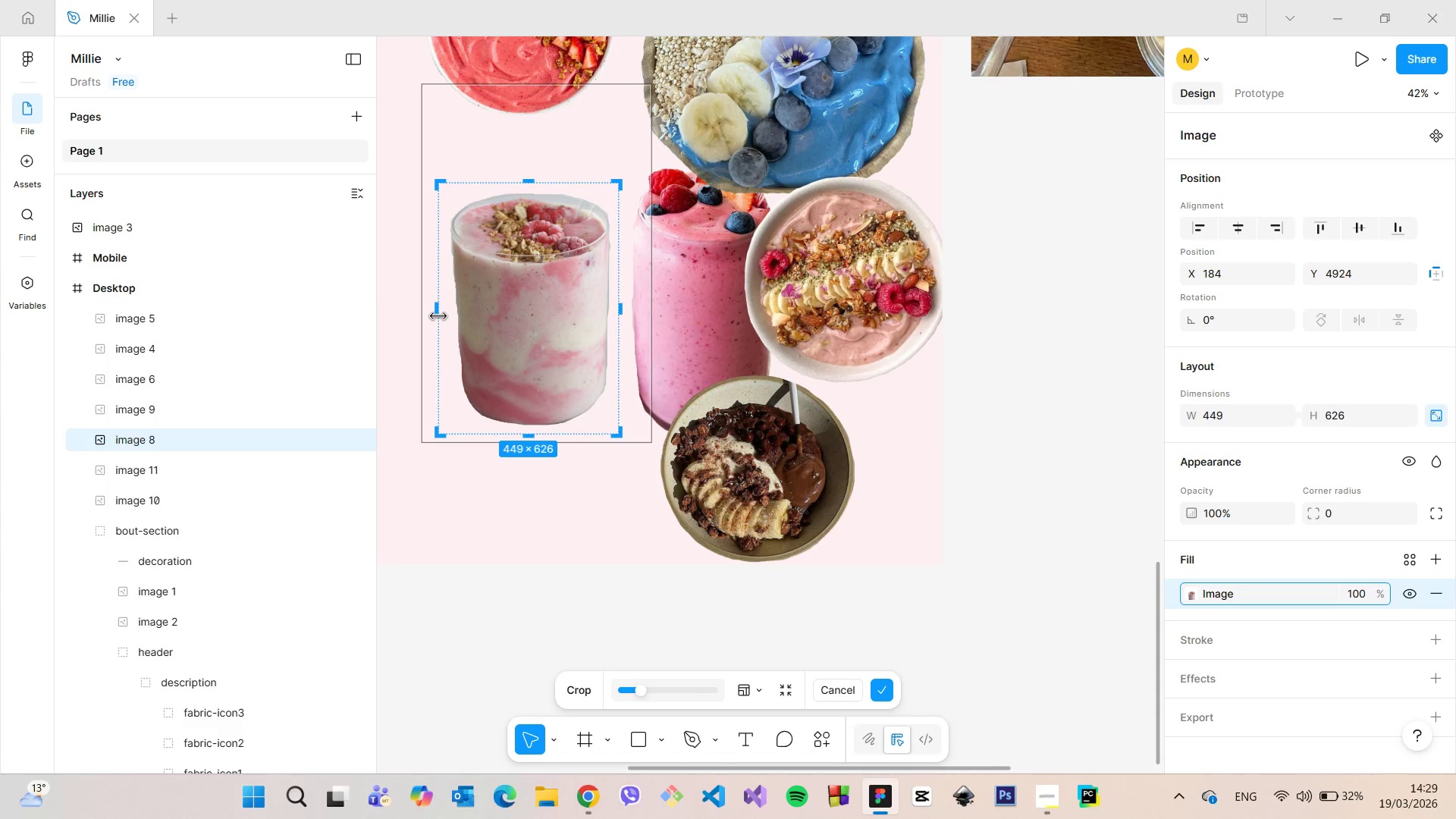 
left_click_drag(start_coordinate=[438, 315], to_coordinate=[446, 315])
 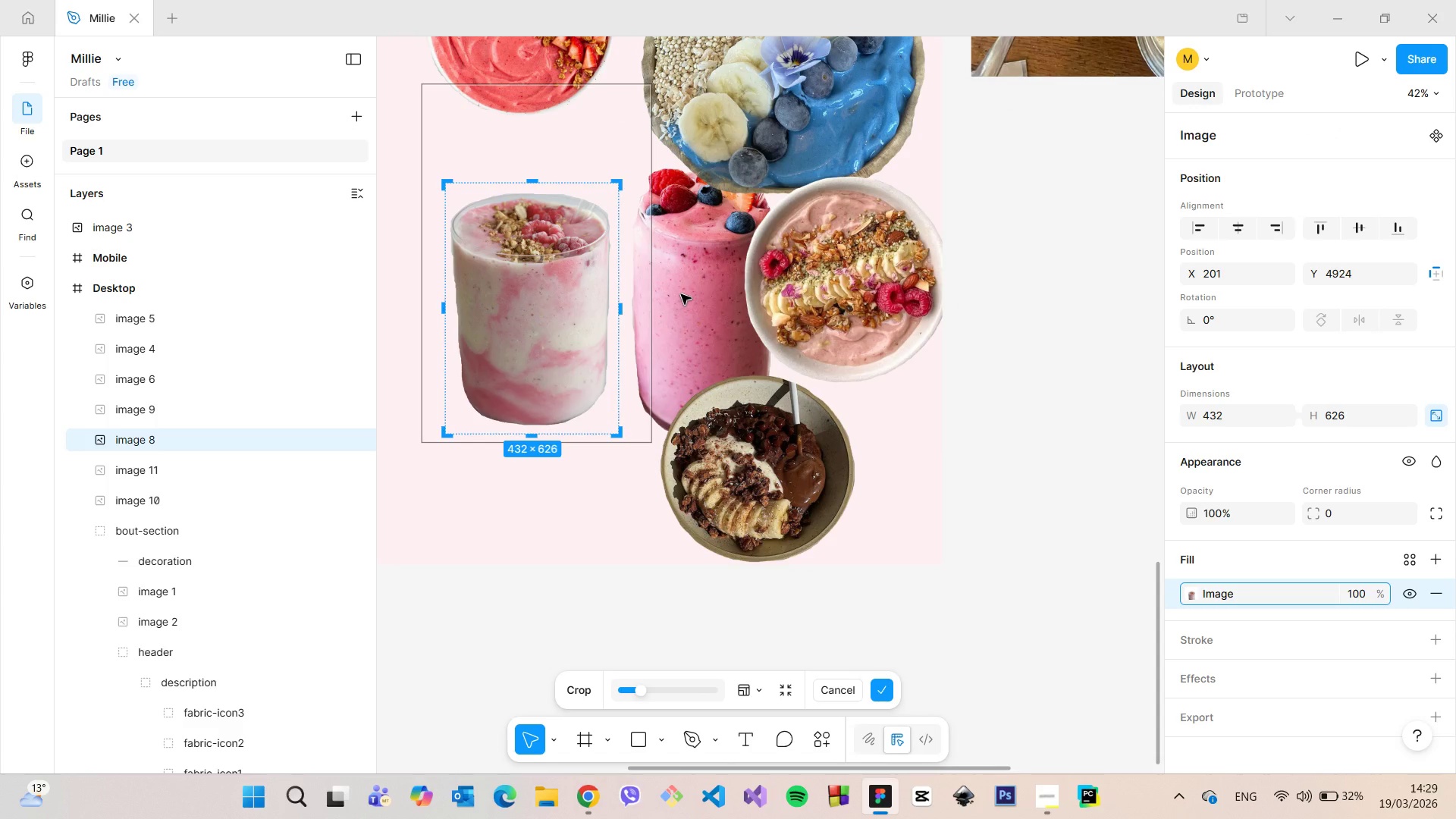 
left_click([681, 294])
 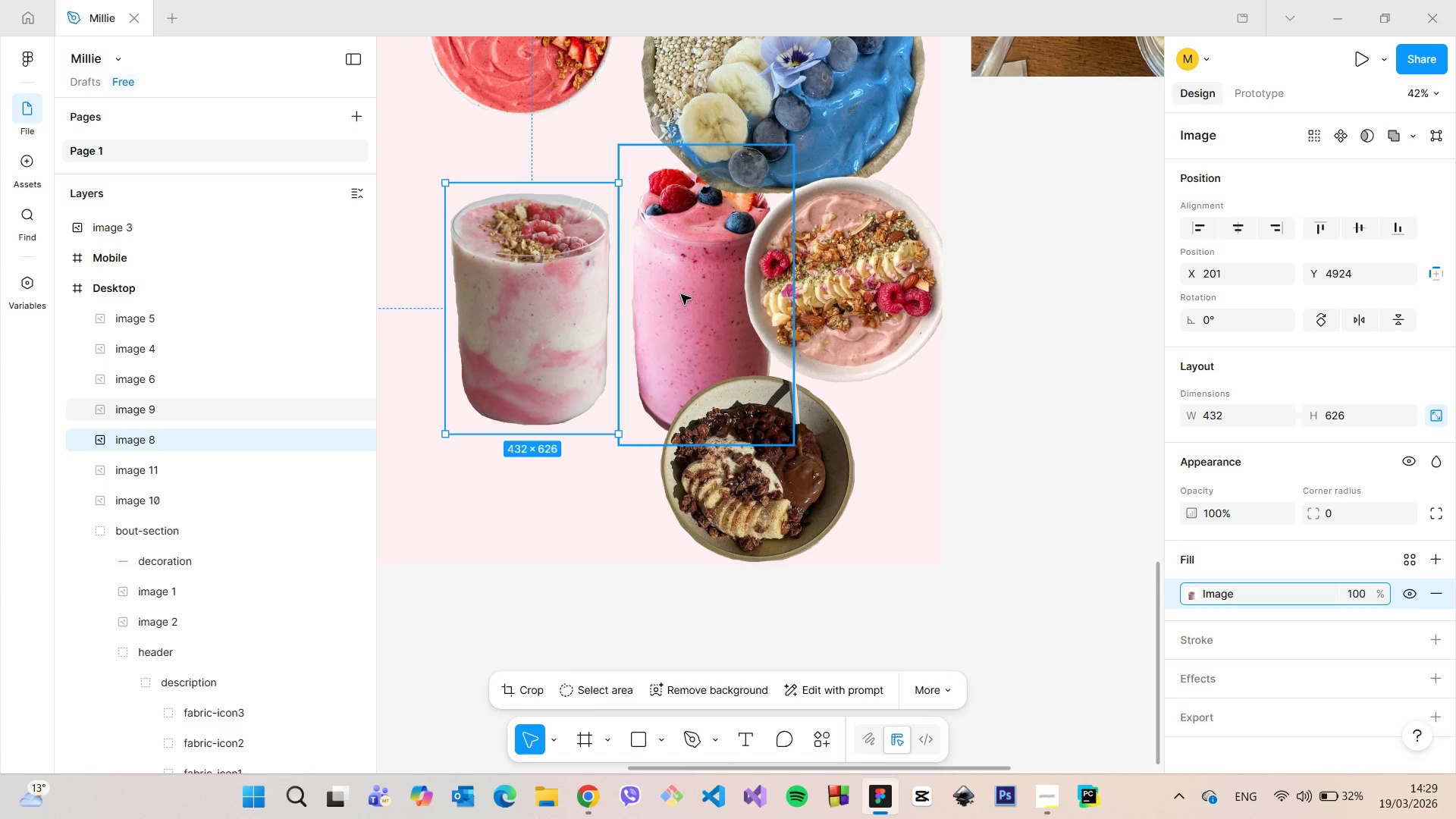 
left_click_drag(start_coordinate=[681, 294], to_coordinate=[571, 350])
 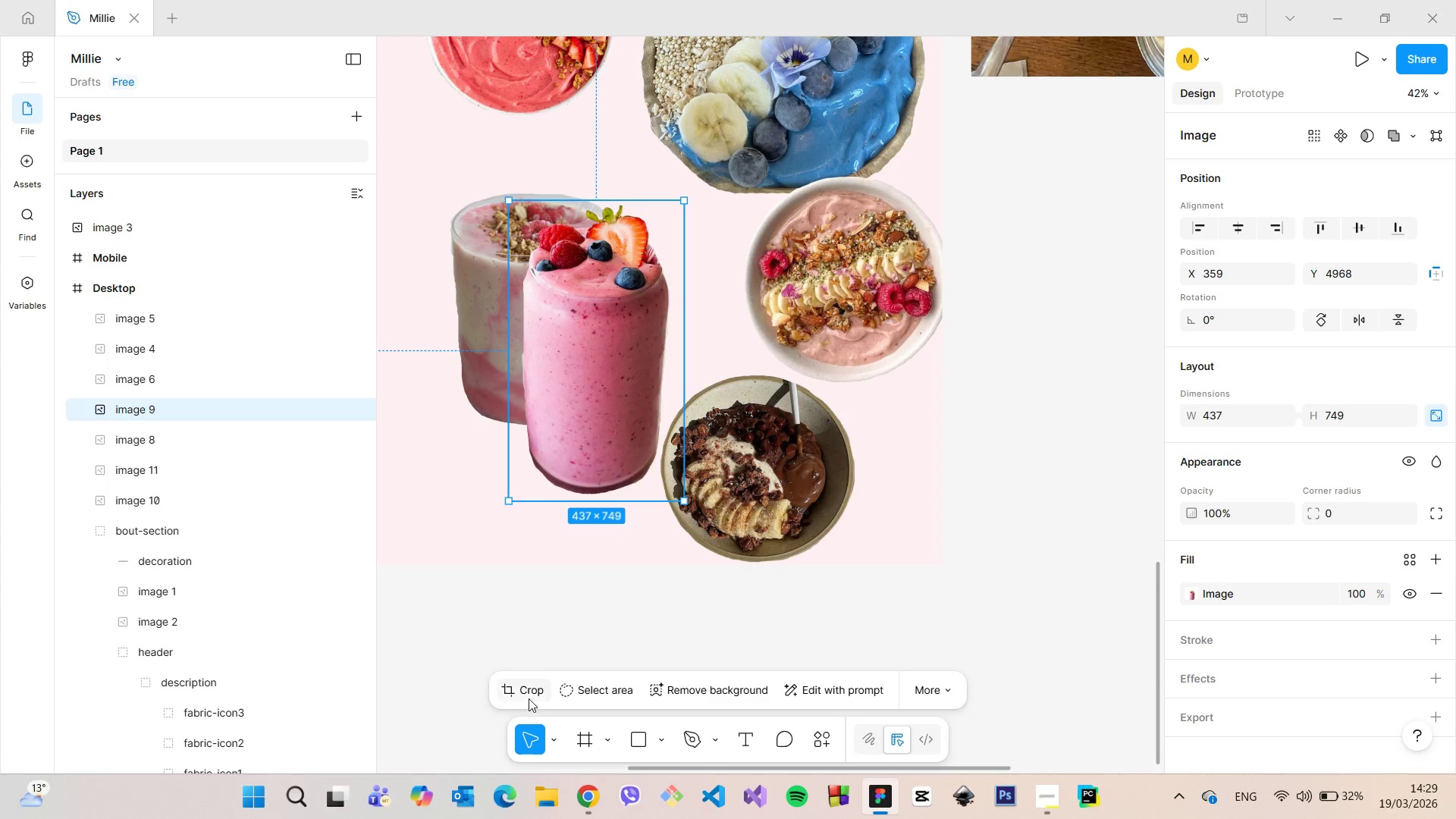 
left_click([528, 695])
 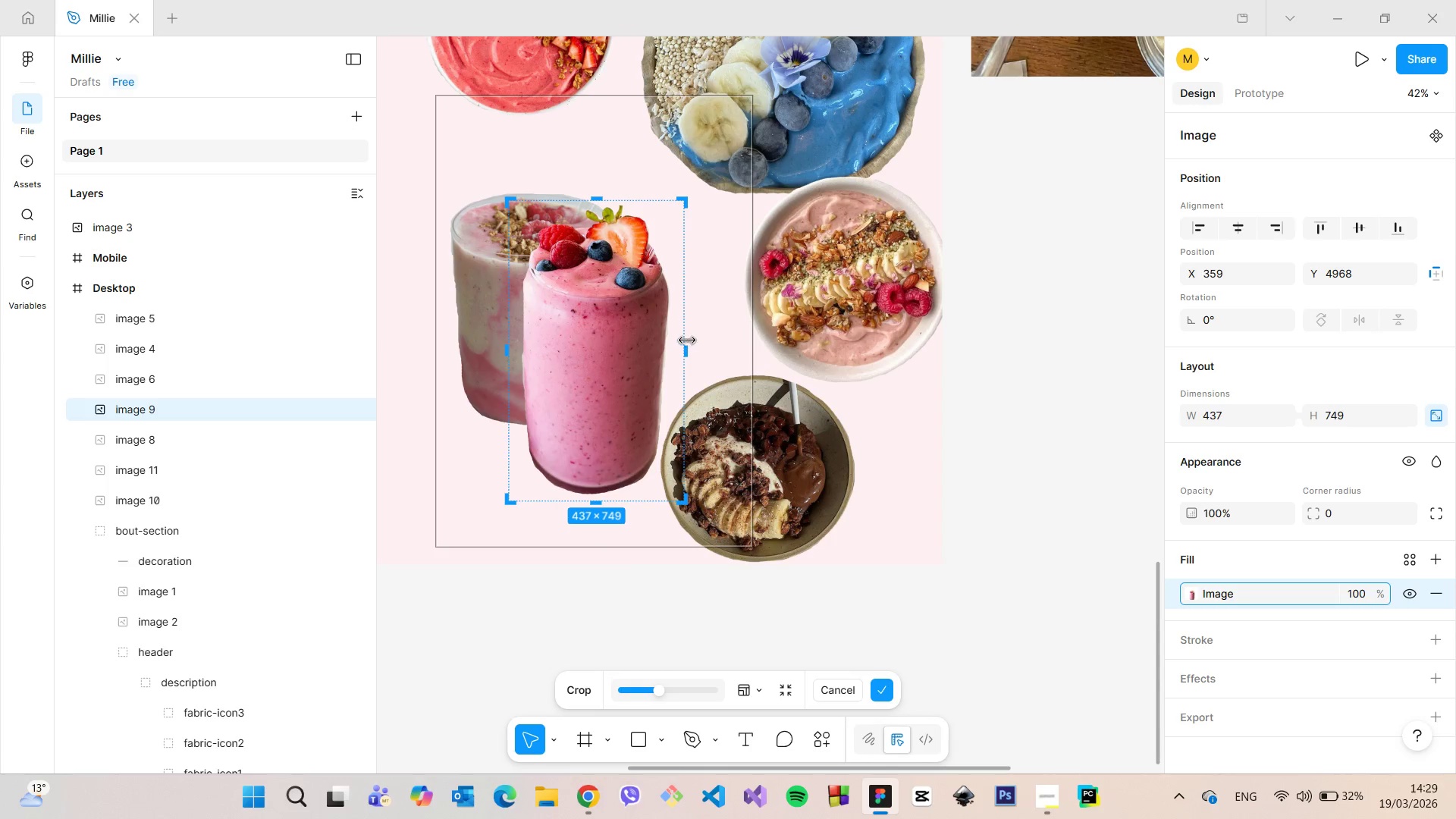 
left_click_drag(start_coordinate=[687, 340], to_coordinate=[676, 337])
 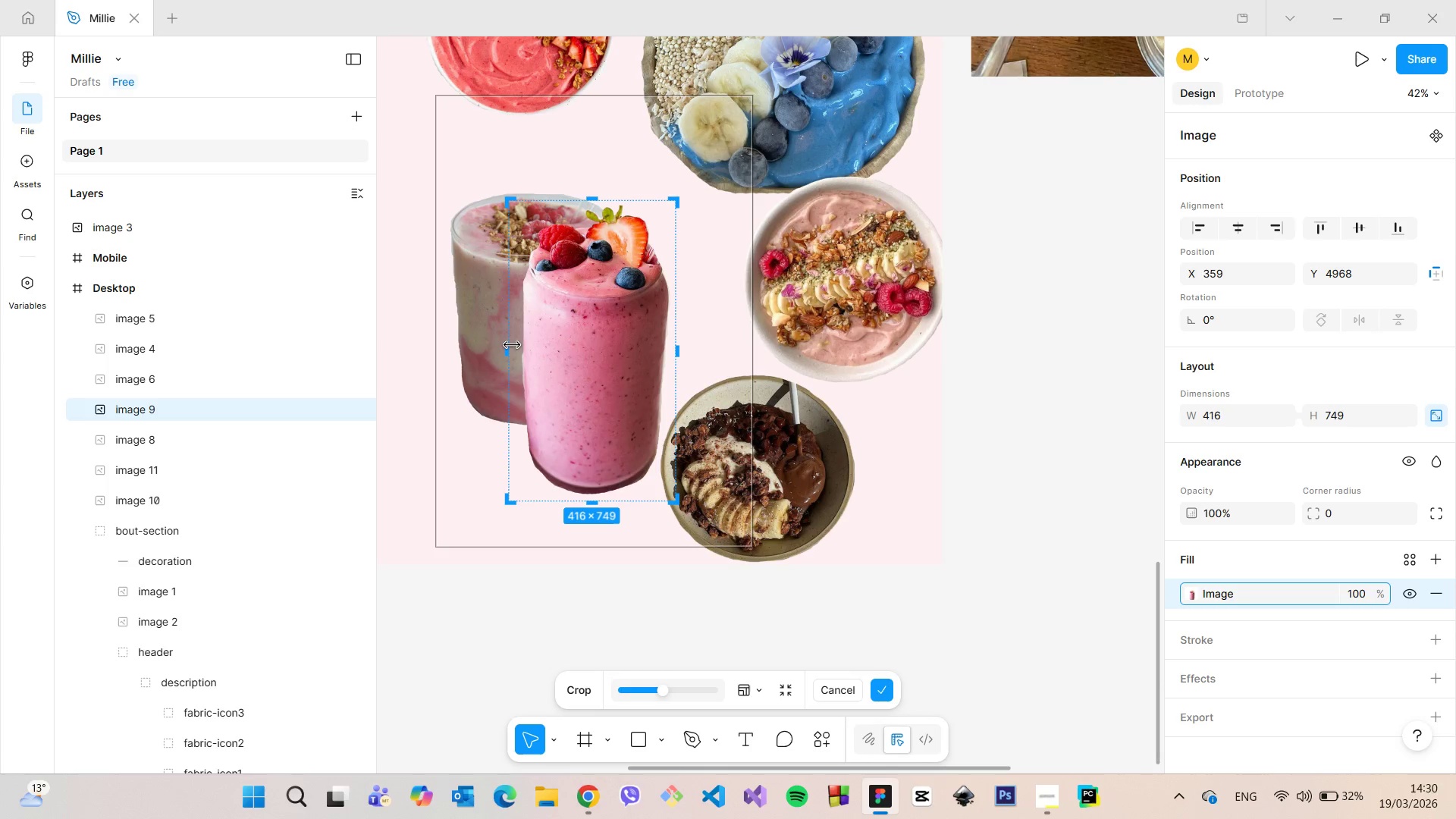 
left_click_drag(start_coordinate=[512, 344], to_coordinate=[516, 347])
 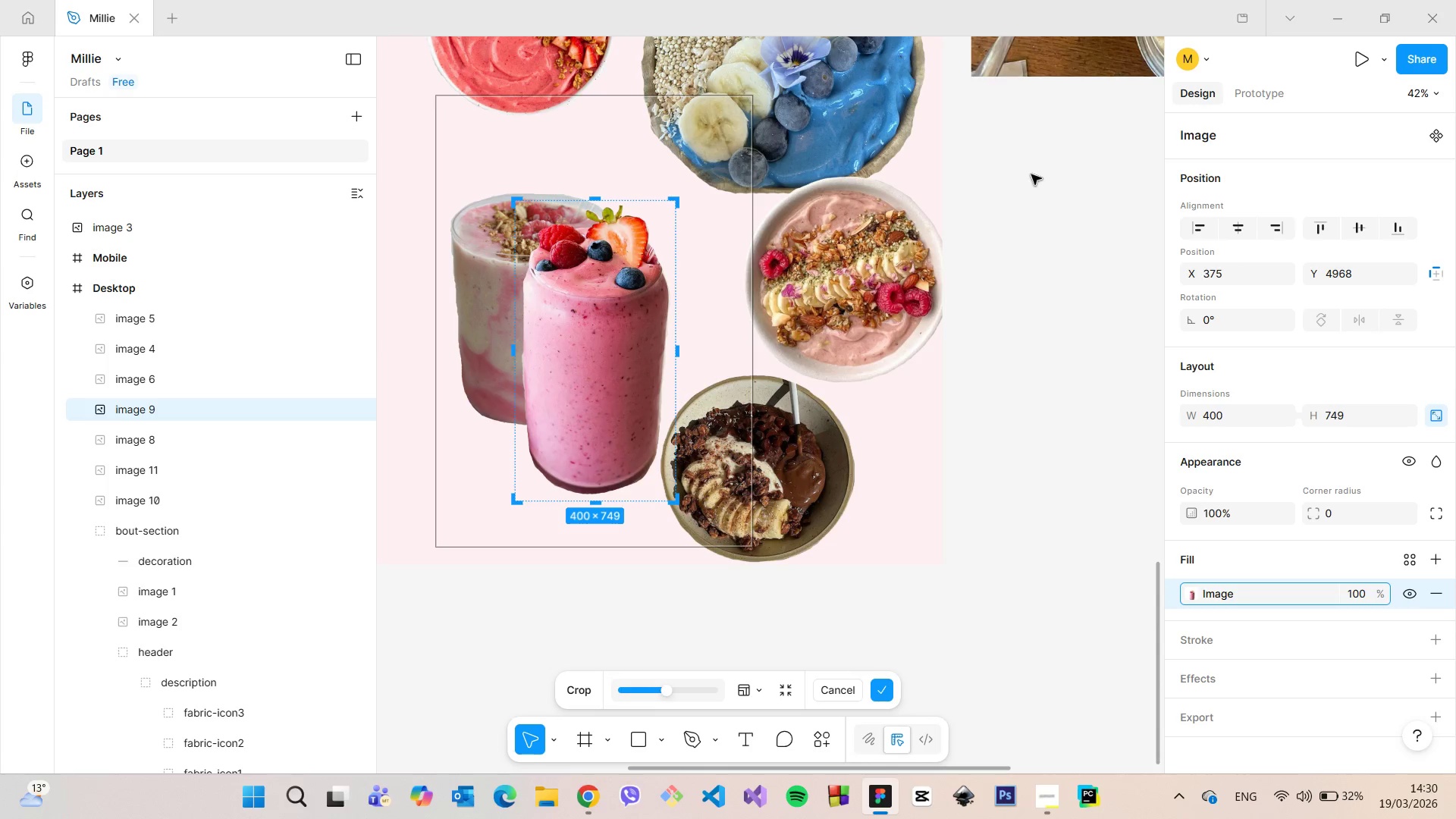 
left_click([1034, 177])
 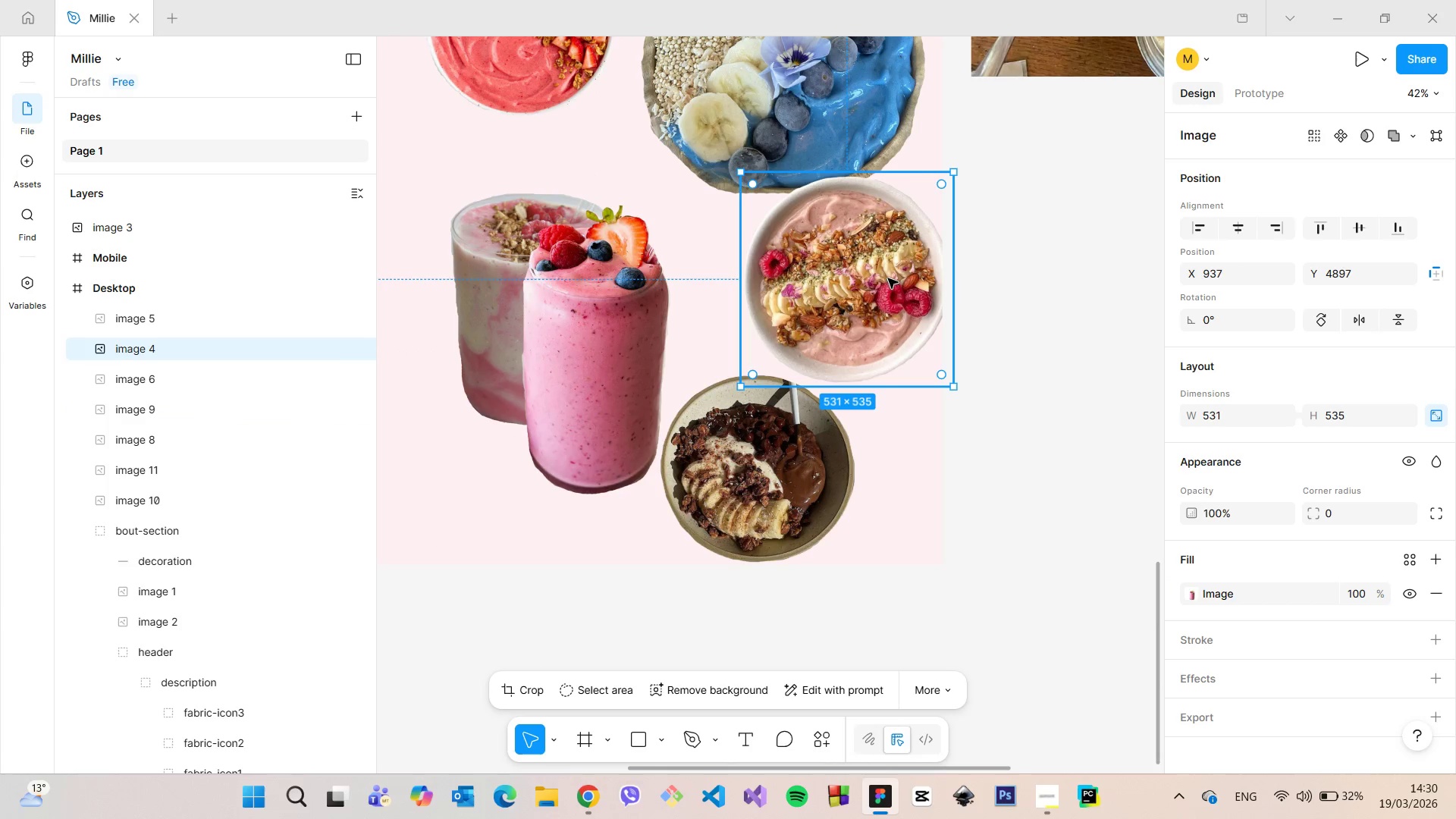 
left_click_drag(start_coordinate=[879, 278], to_coordinate=[841, 347])
 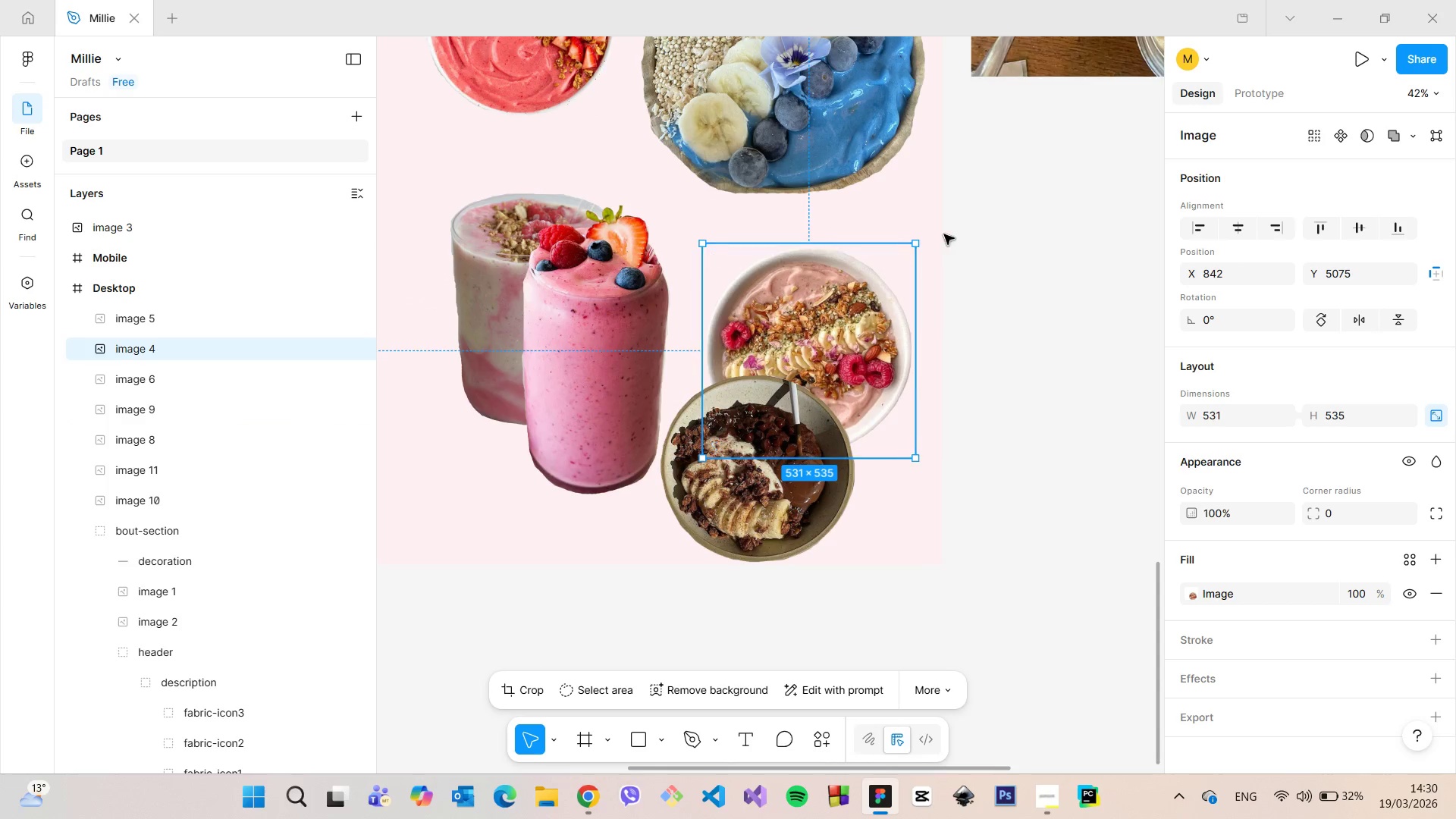 
scroll: coordinate [964, 224], scroll_direction: down, amount: 7.0
 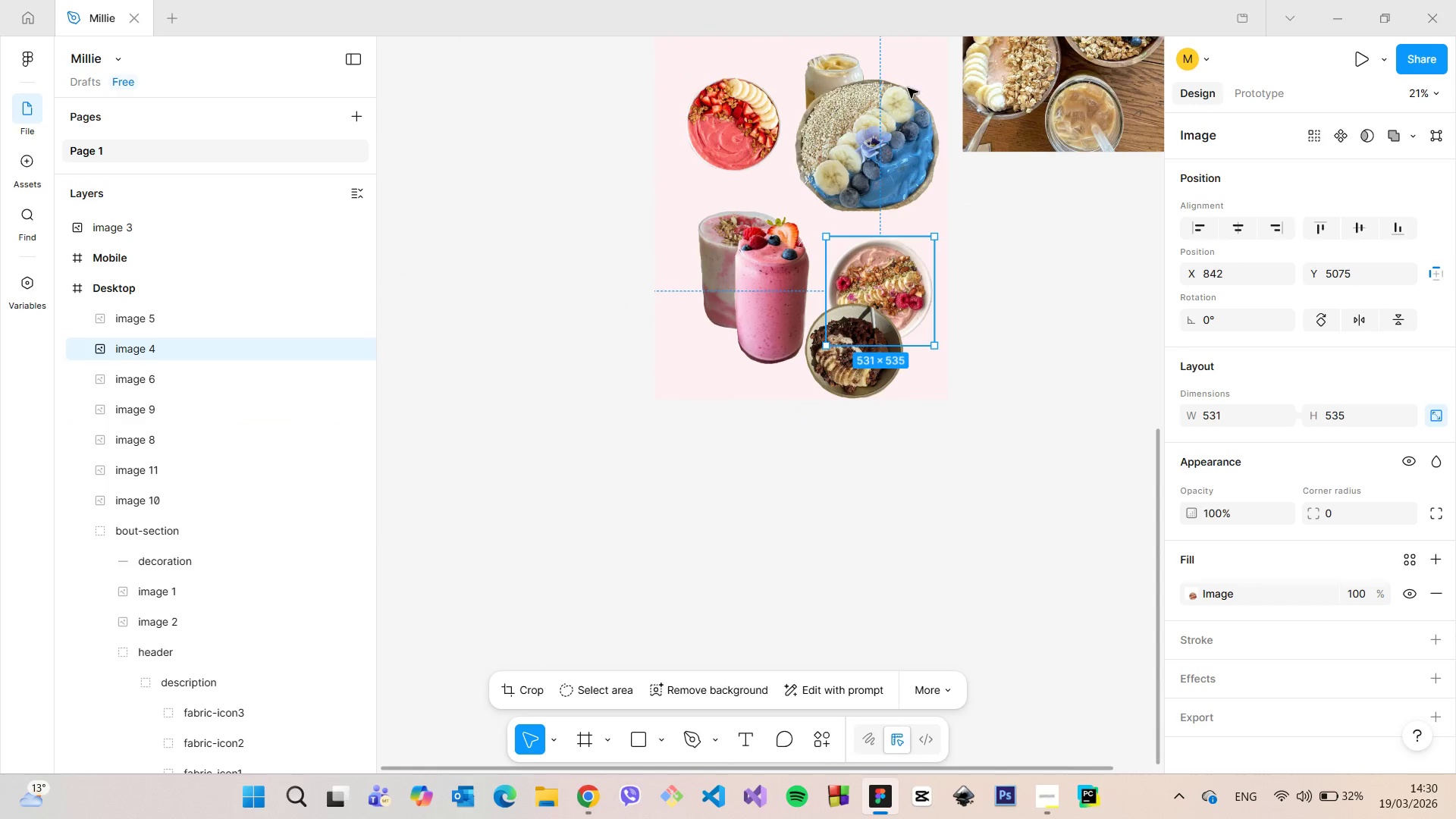 
left_click([893, 140])
 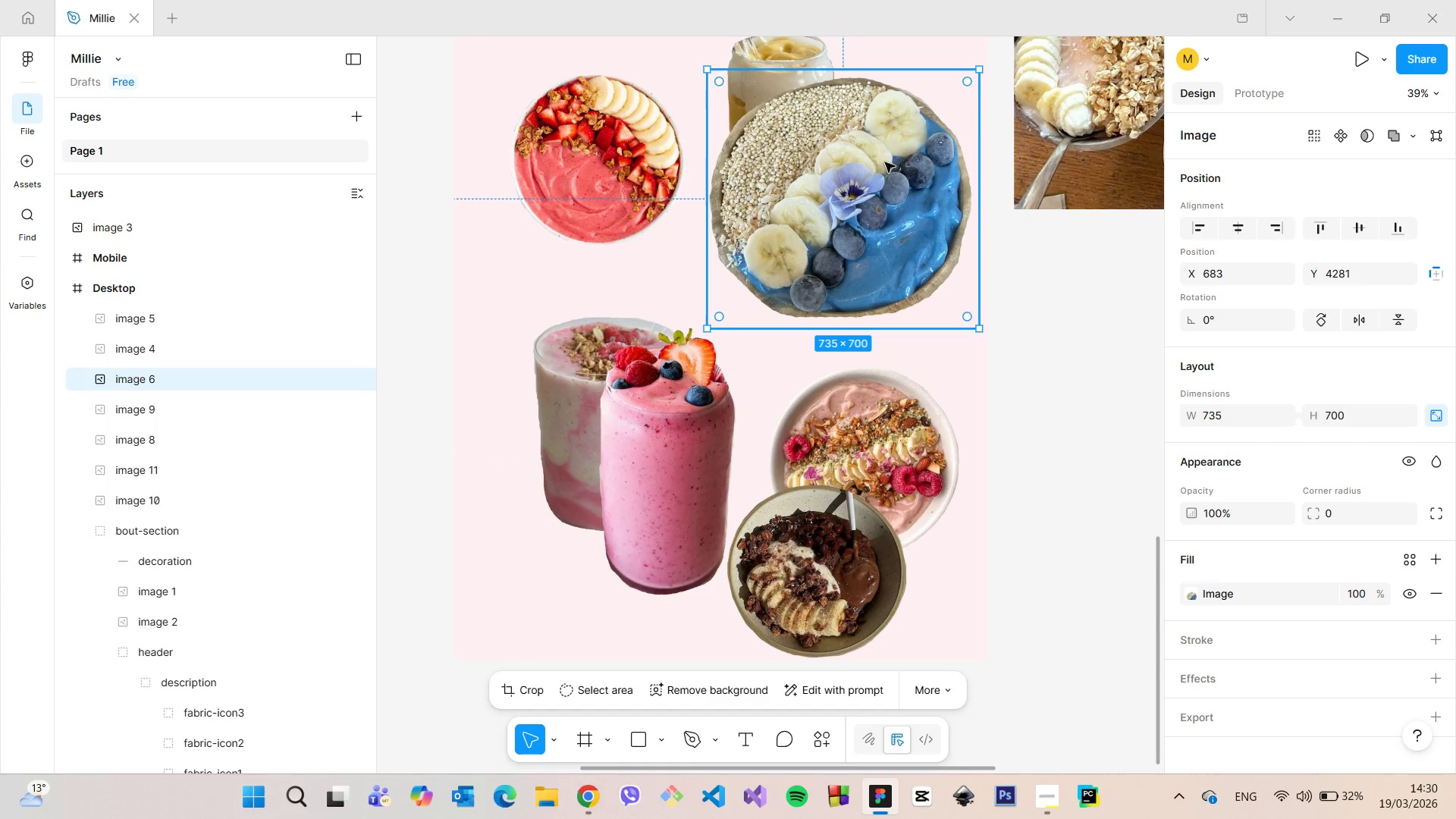 
scroll: coordinate [902, 80], scroll_direction: up, amount: 5.0
 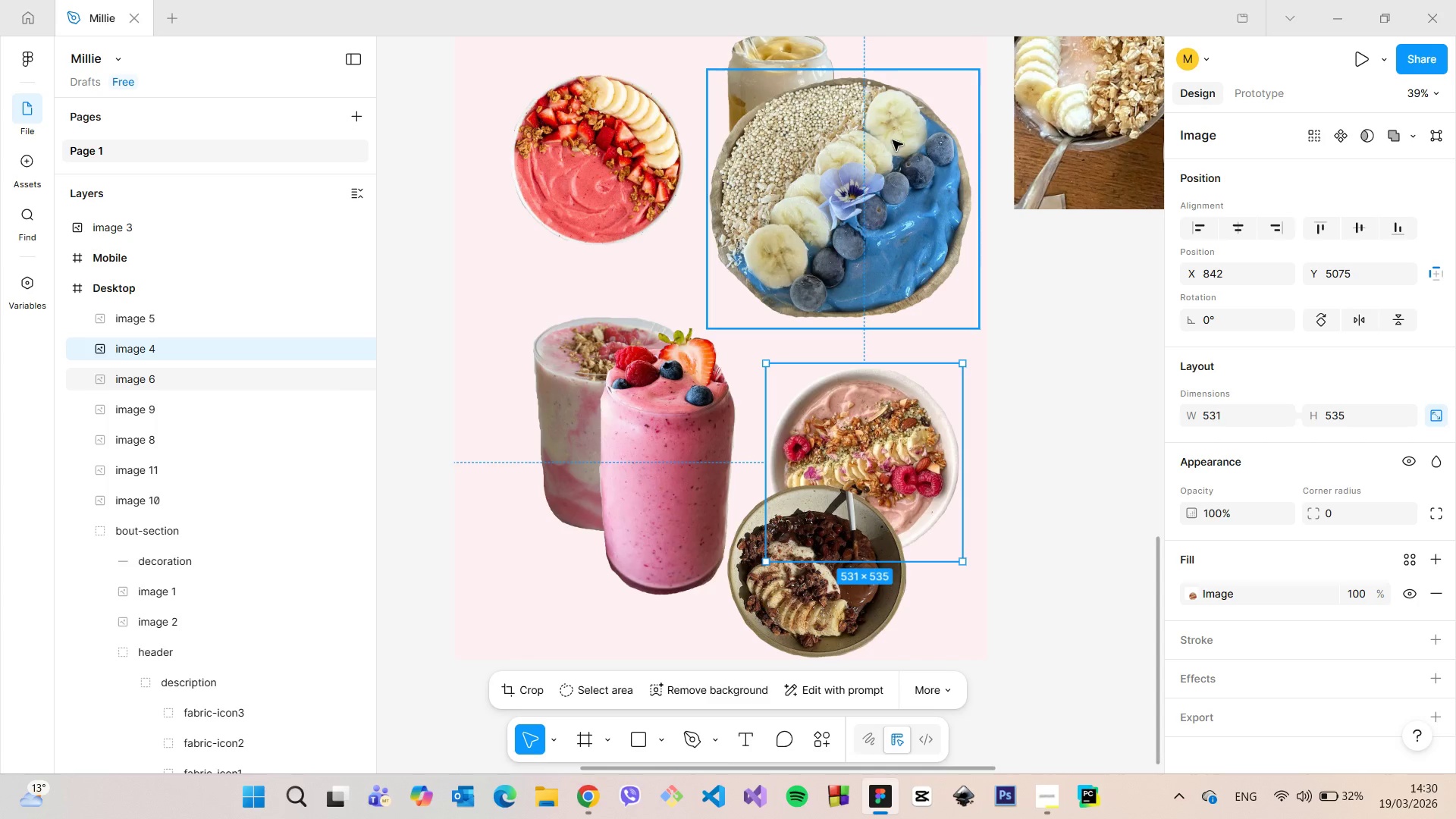 
left_click_drag(start_coordinate=[885, 162], to_coordinate=[887, 235])
 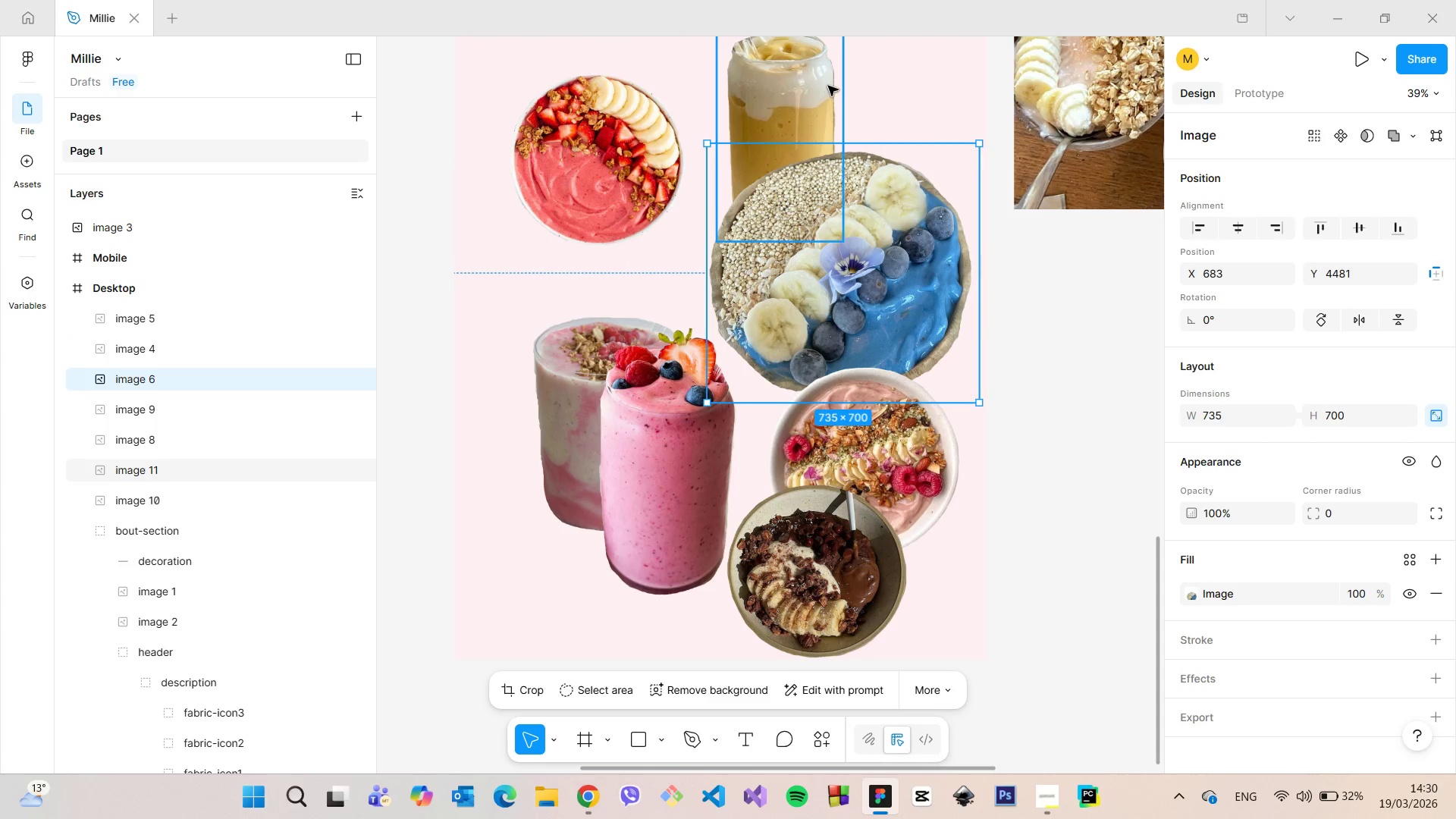 
scroll: coordinate [1087, 121], scroll_direction: down, amount: 12.0
 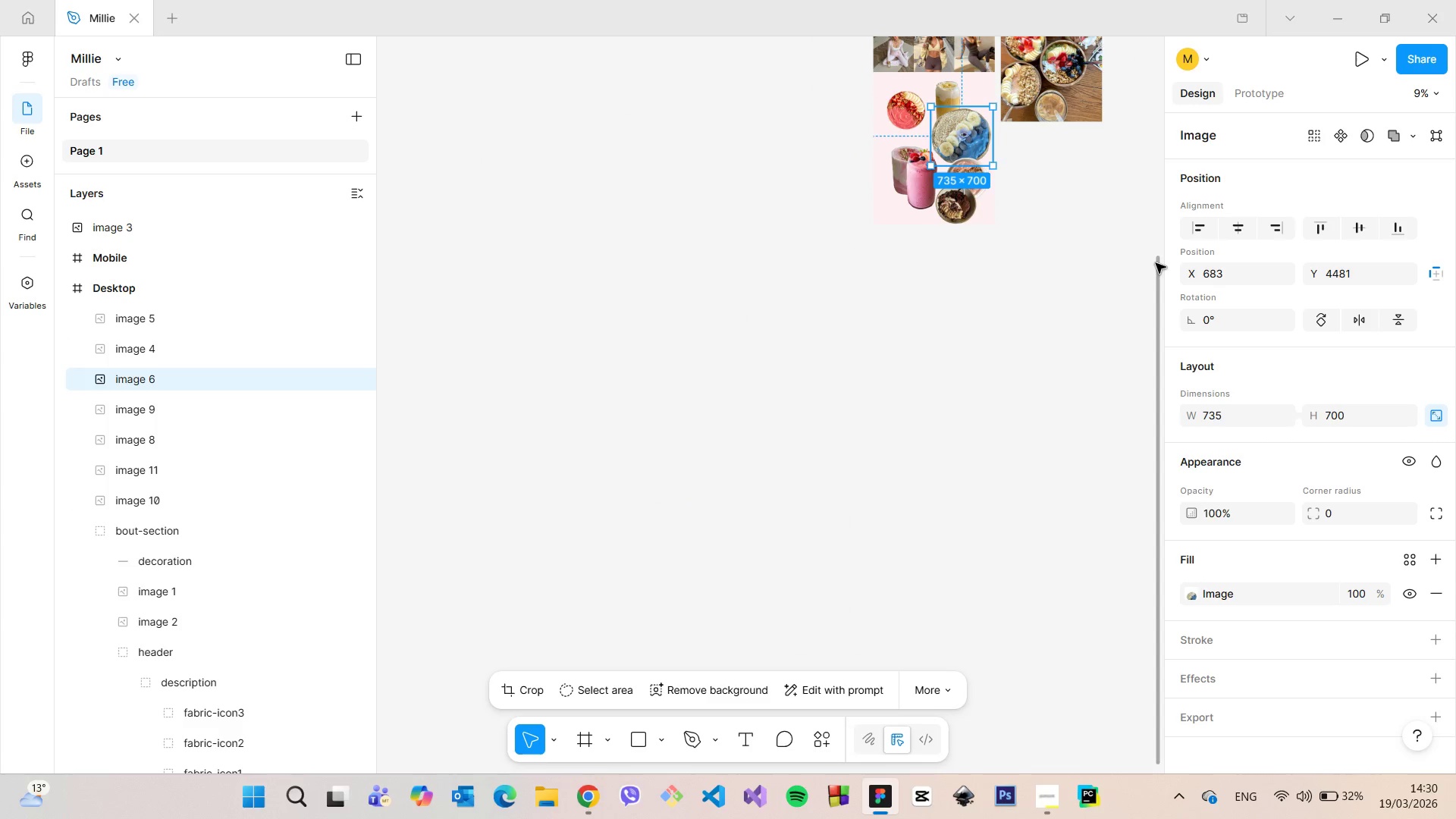 
left_click_drag(start_coordinate=[1156, 263], to_coordinate=[1141, 182])
 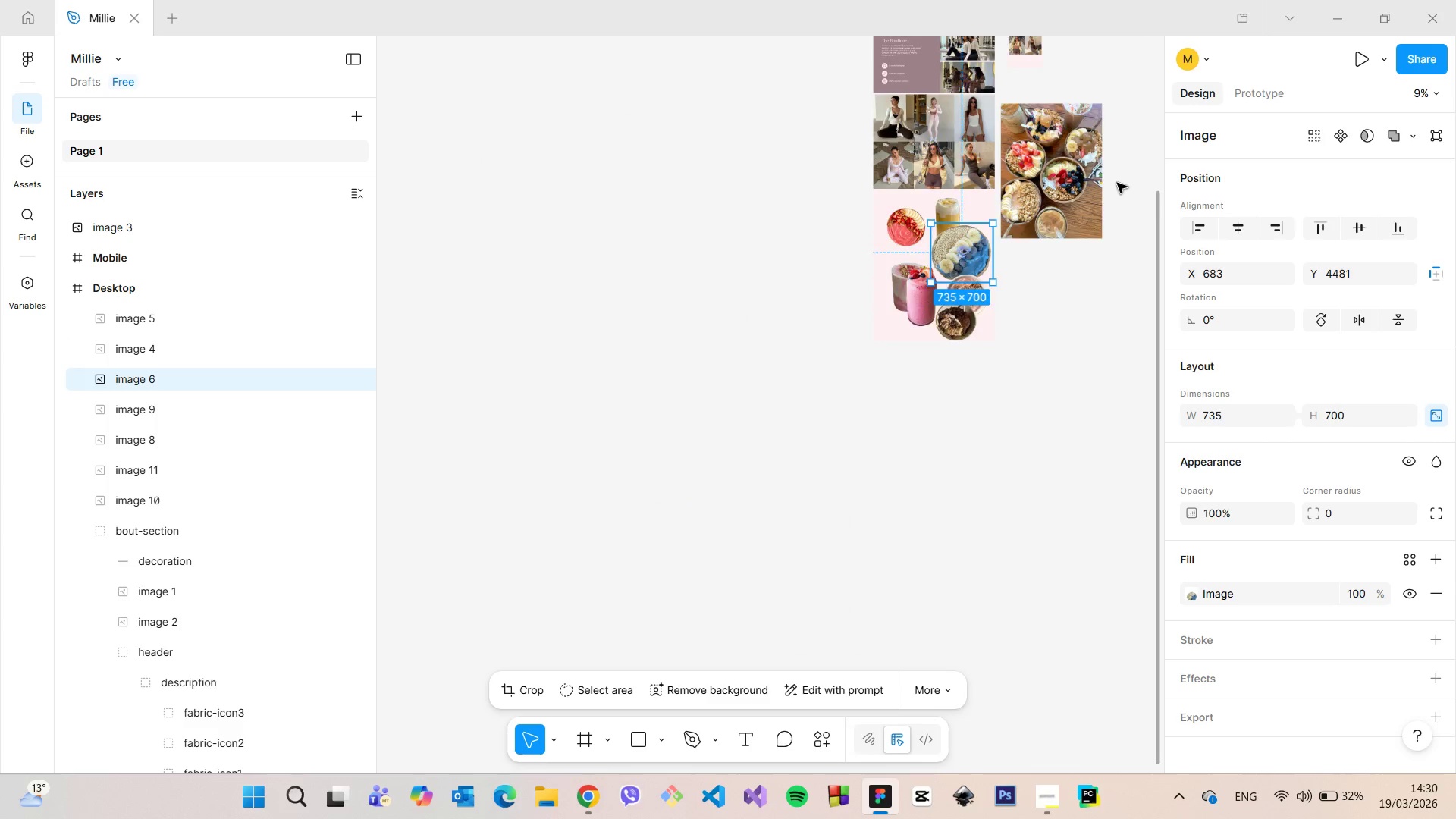 
scroll: coordinate [1117, 183], scroll_direction: up, amount: 6.0
 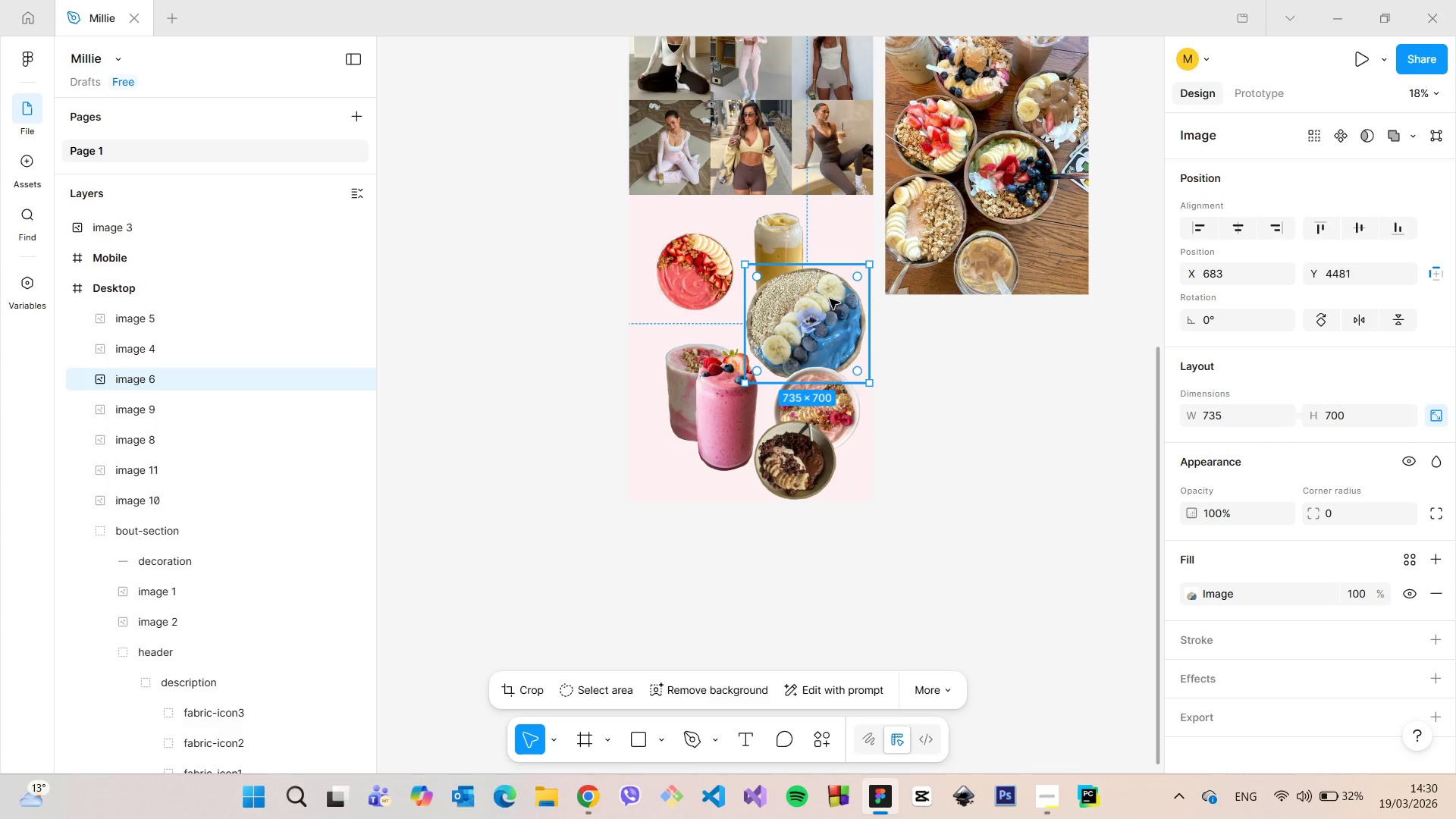 
left_click_drag(start_coordinate=[827, 303], to_coordinate=[827, 388])
 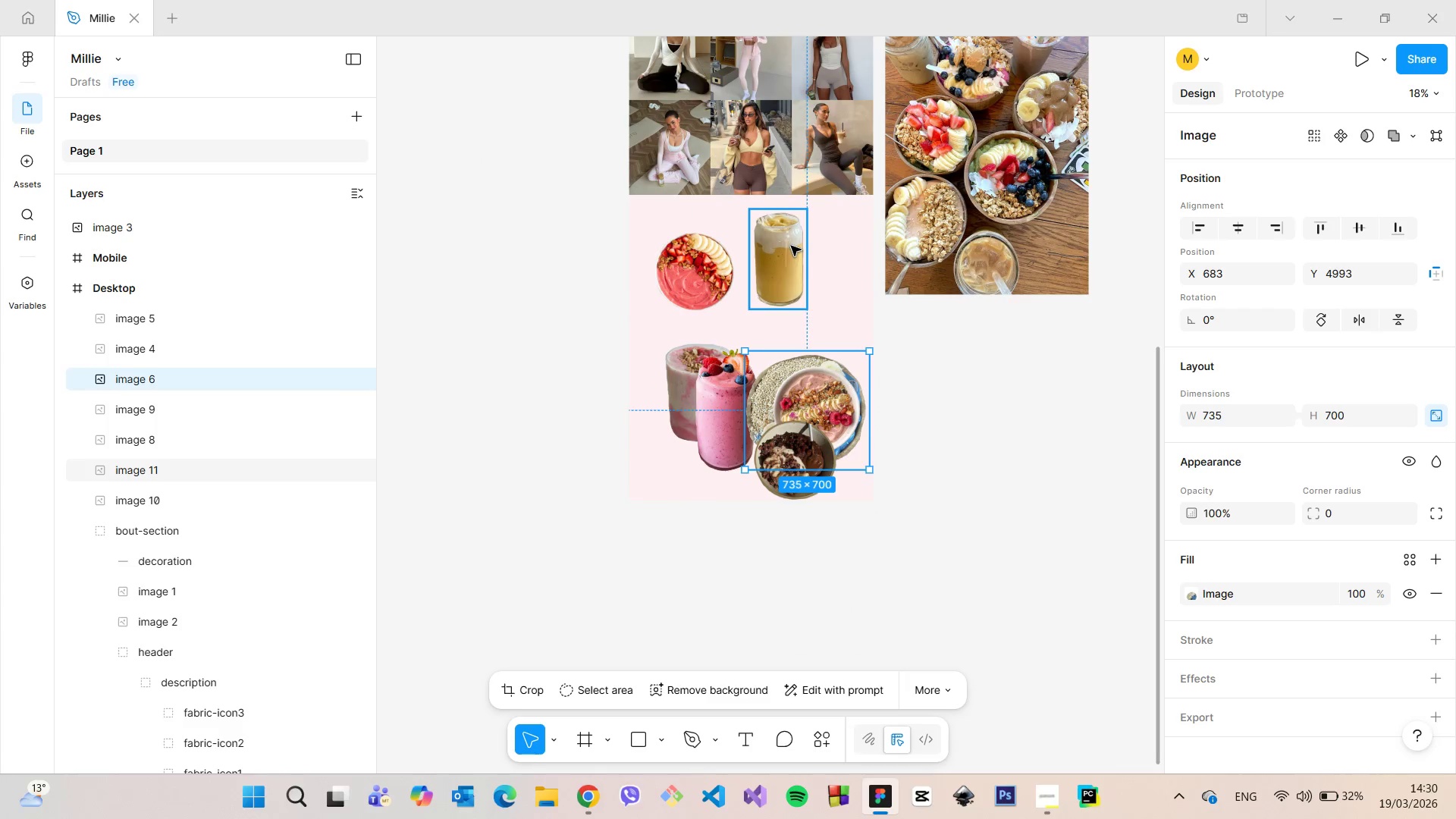 
left_click([791, 246])
 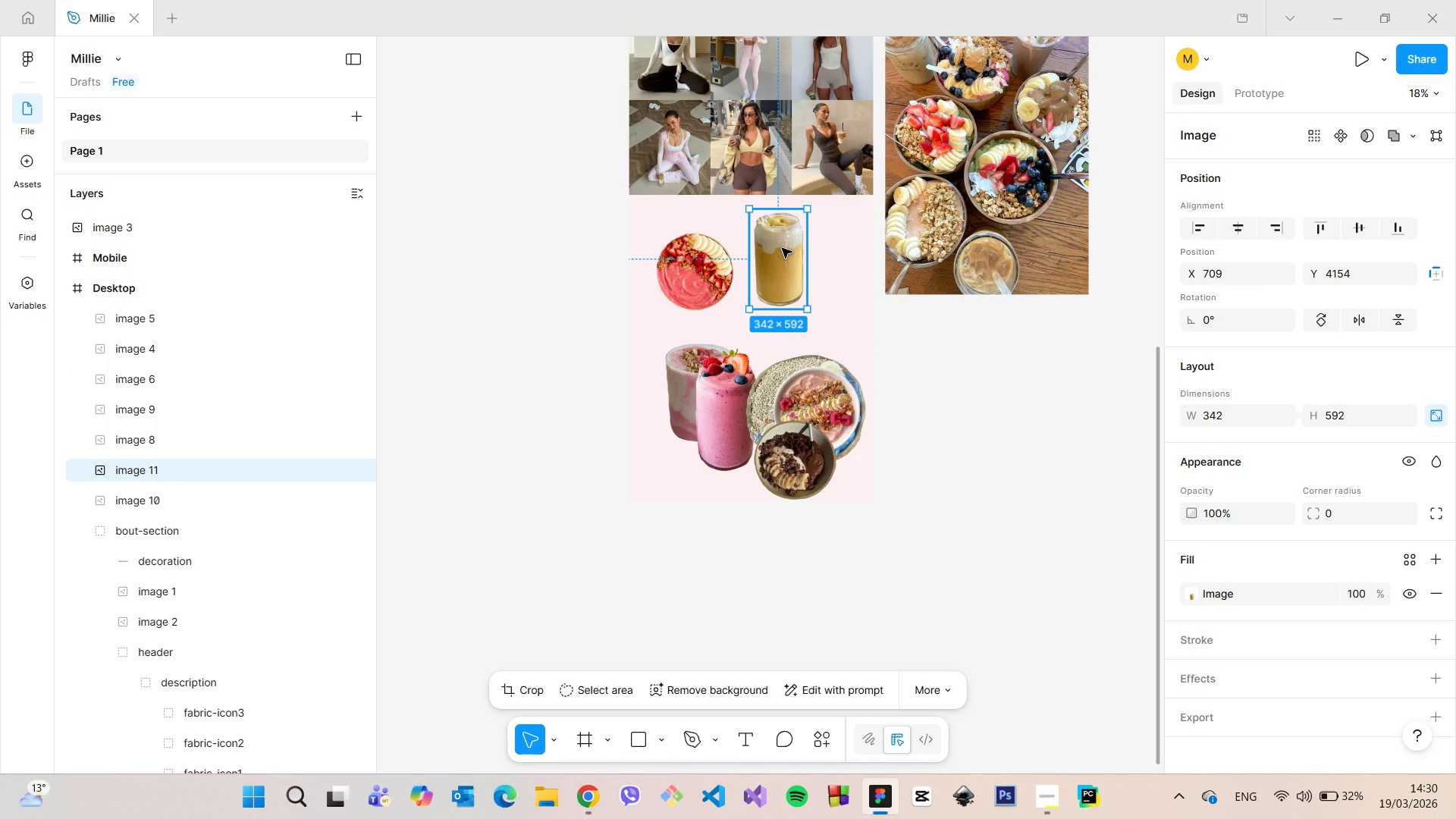 
left_click_drag(start_coordinate=[782, 248], to_coordinate=[810, 357])
 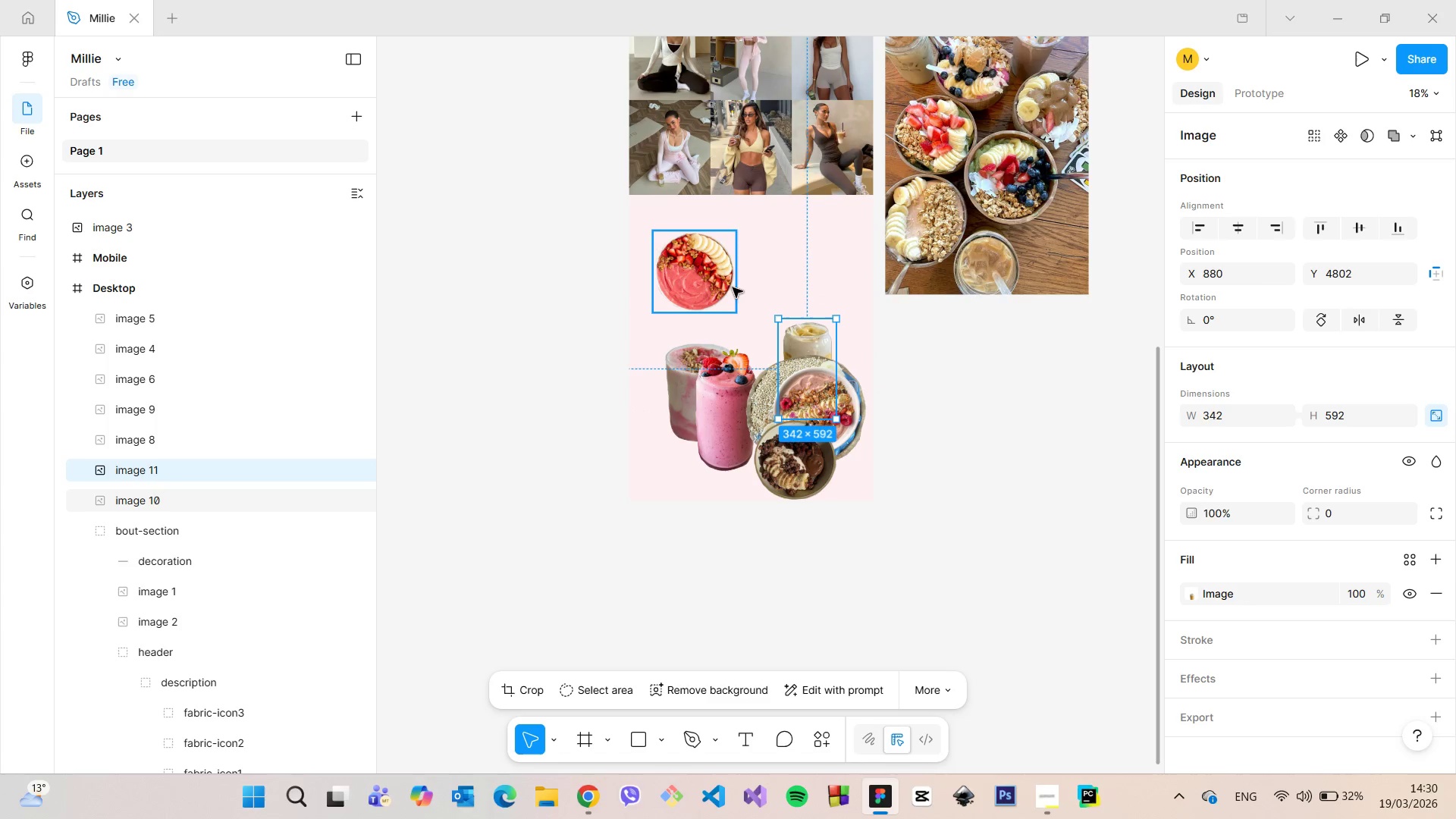 
left_click([733, 287])
 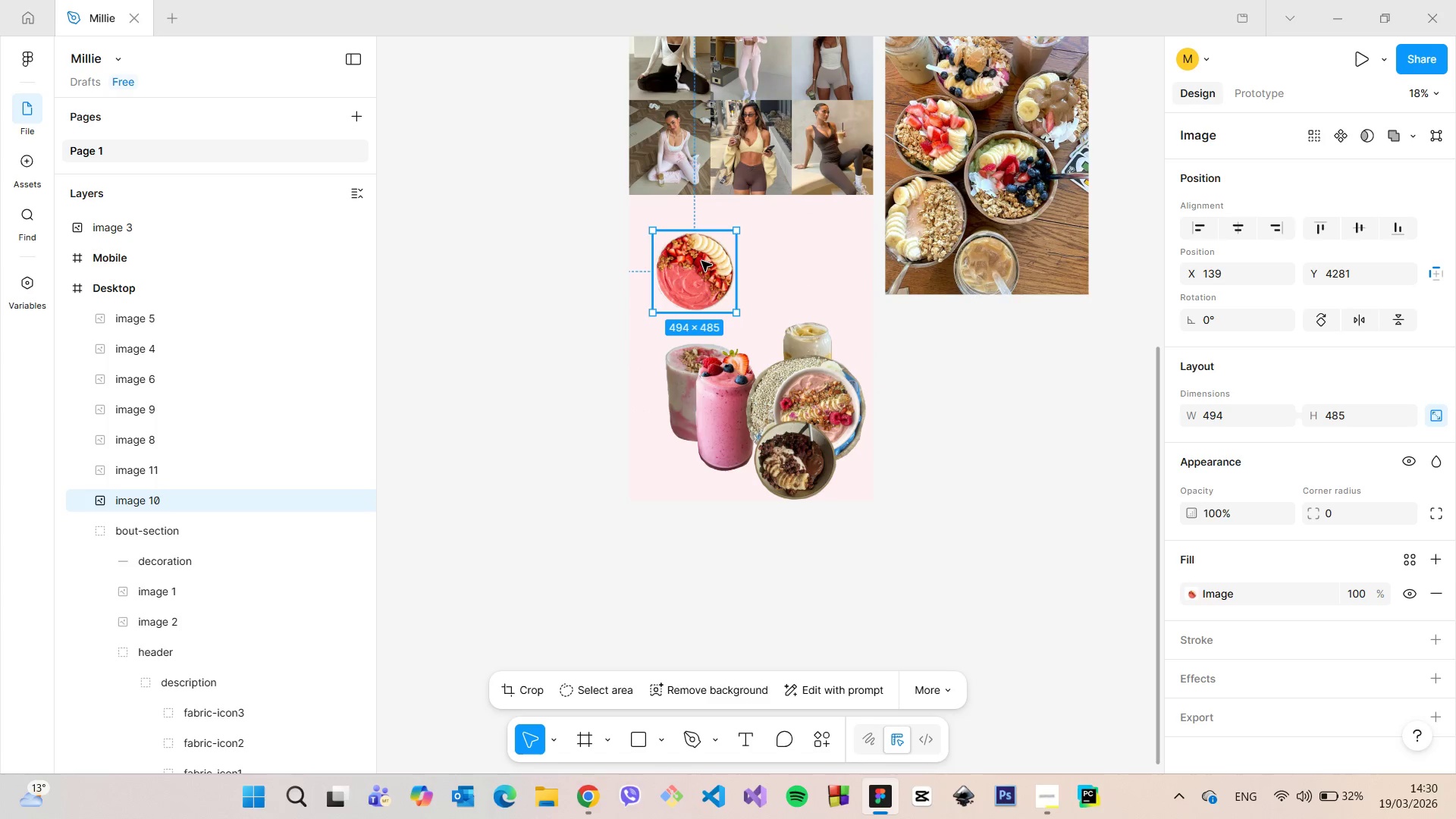 
left_click_drag(start_coordinate=[701, 261], to_coordinate=[764, 350])
 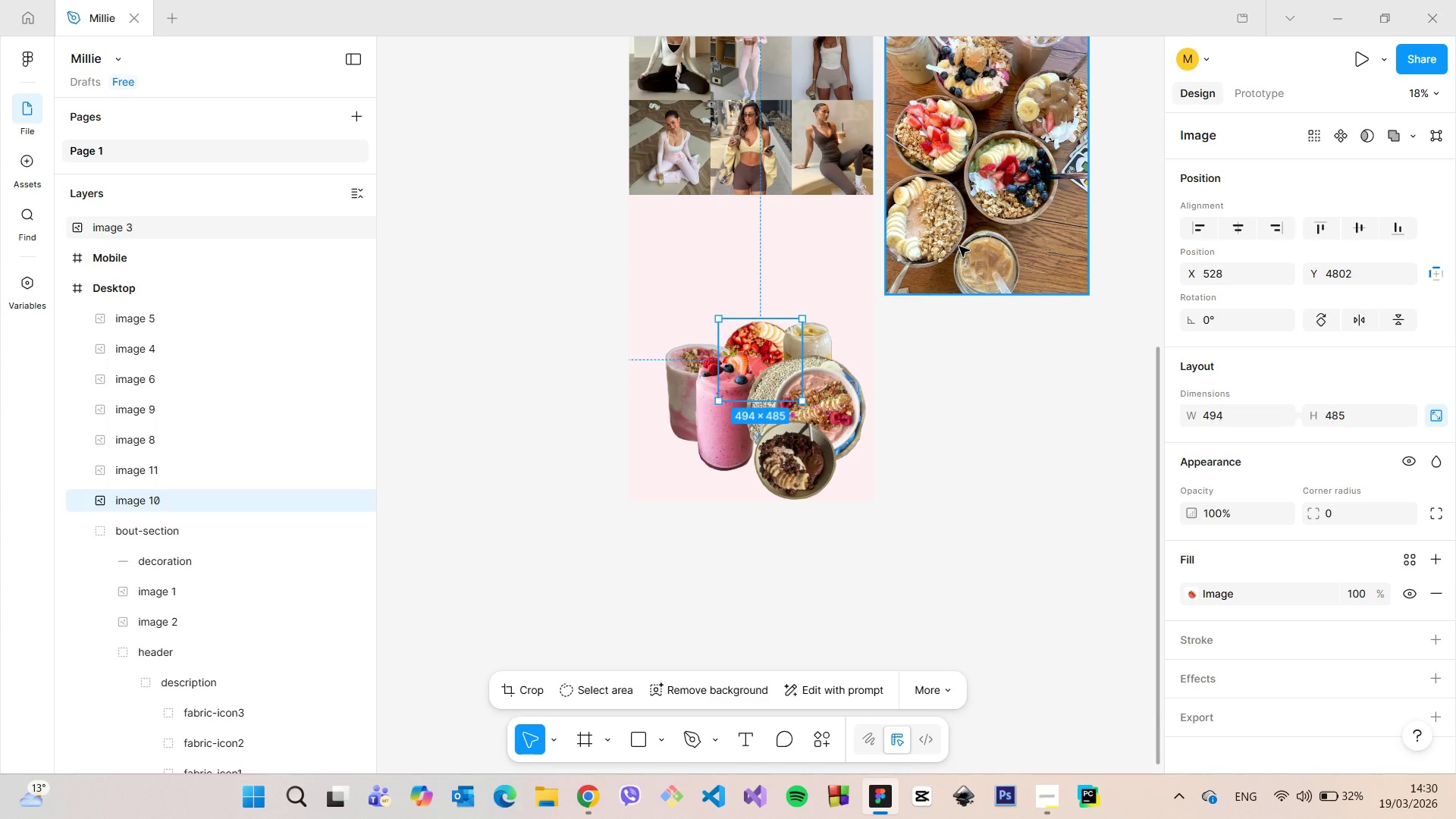 
scroll: coordinate [956, 110], scroll_direction: down, amount: 6.0
 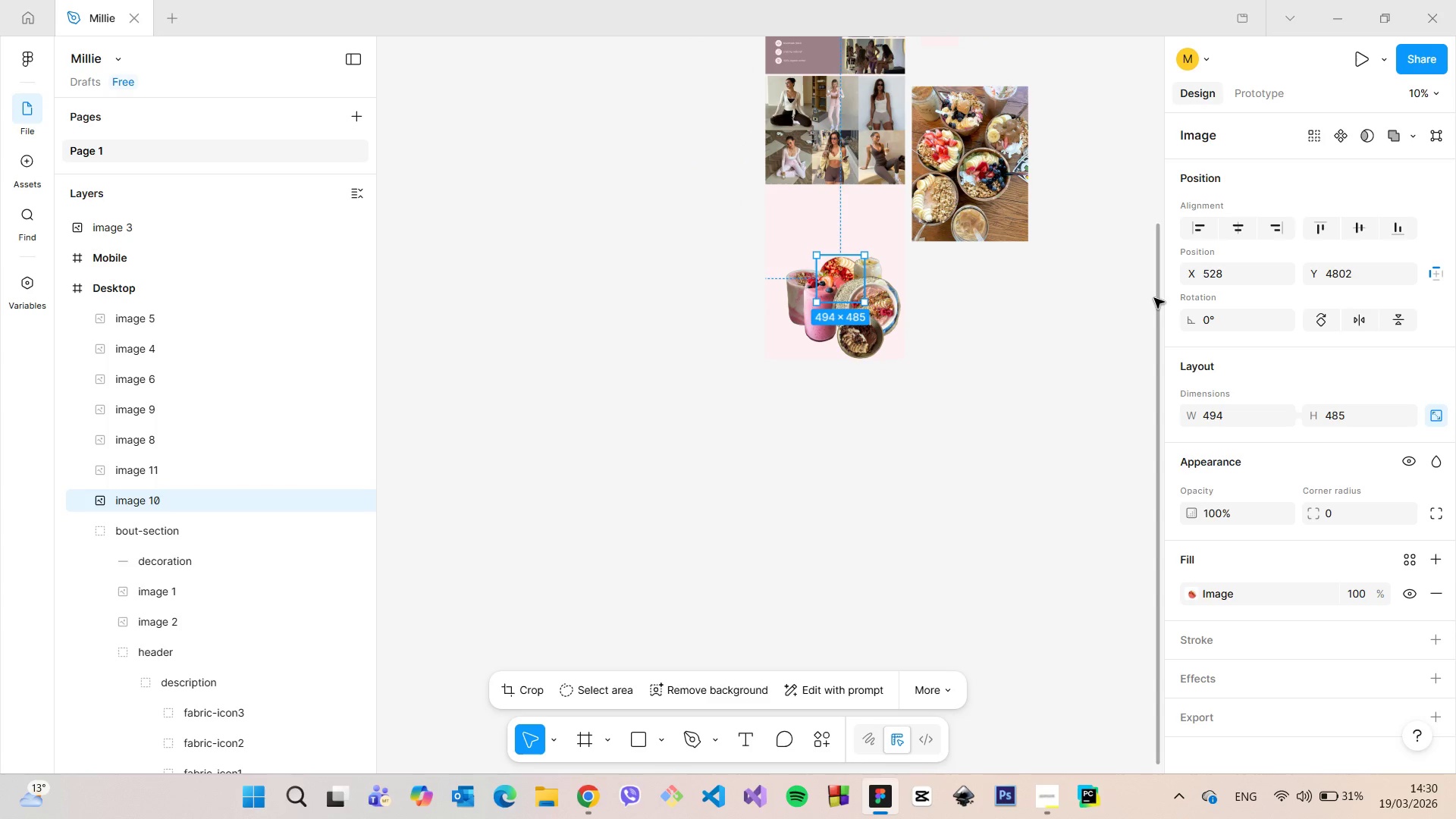 
left_click_drag(start_coordinate=[1155, 298], to_coordinate=[1144, 177])
 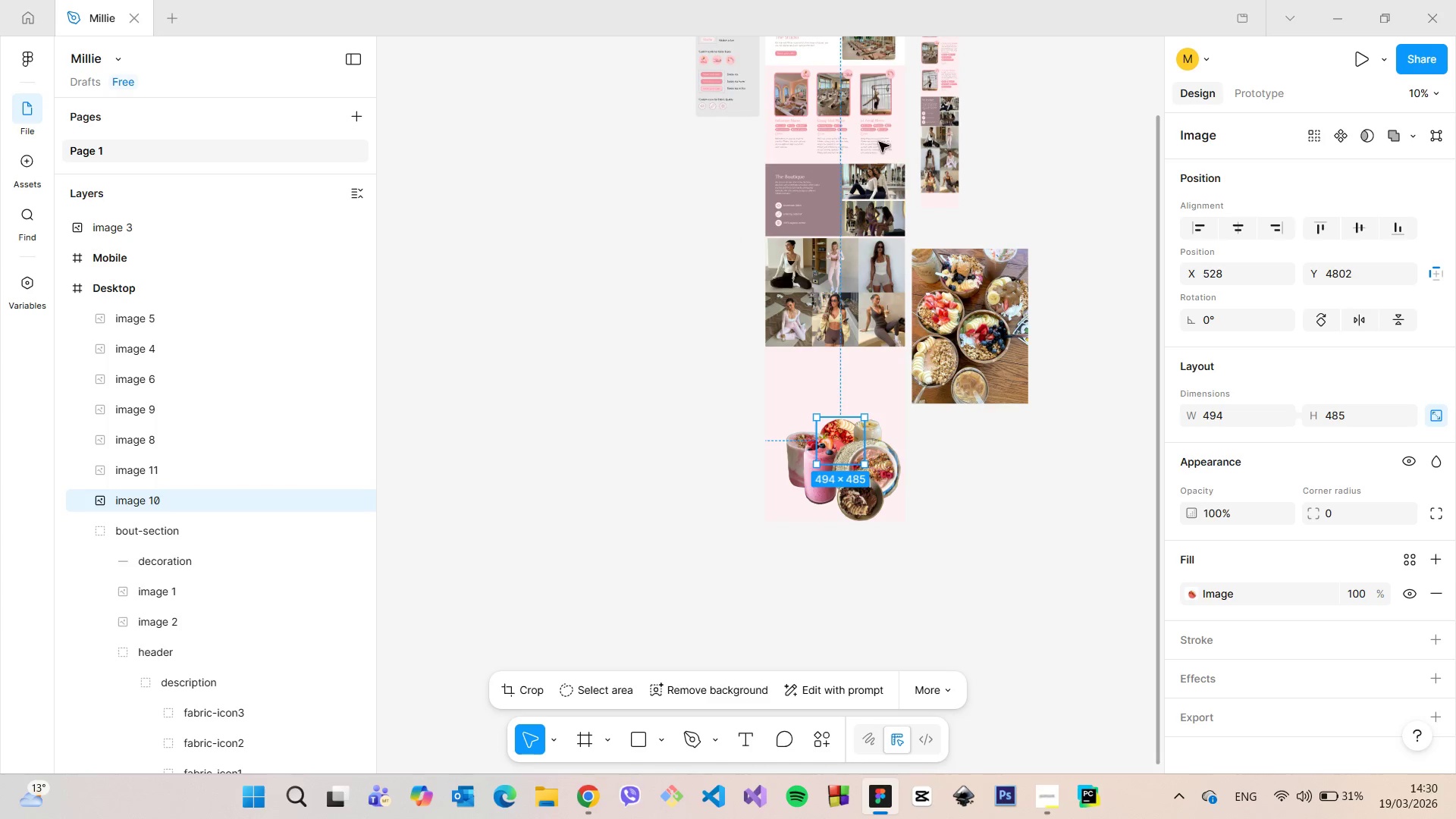 
scroll: coordinate [823, 155], scroll_direction: up, amount: 7.0
 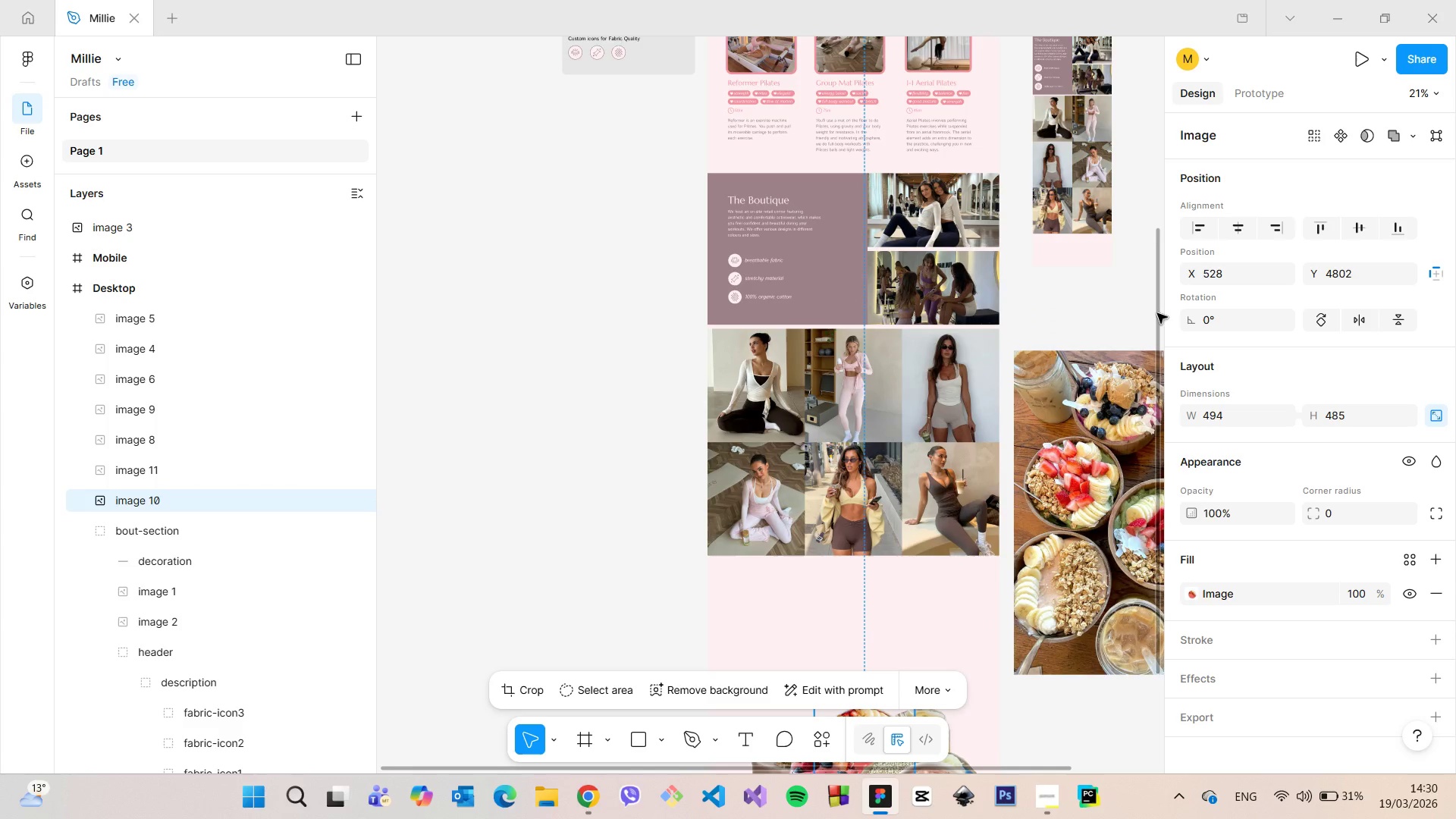 
left_click_drag(start_coordinate=[1156, 312], to_coordinate=[1143, 123])
 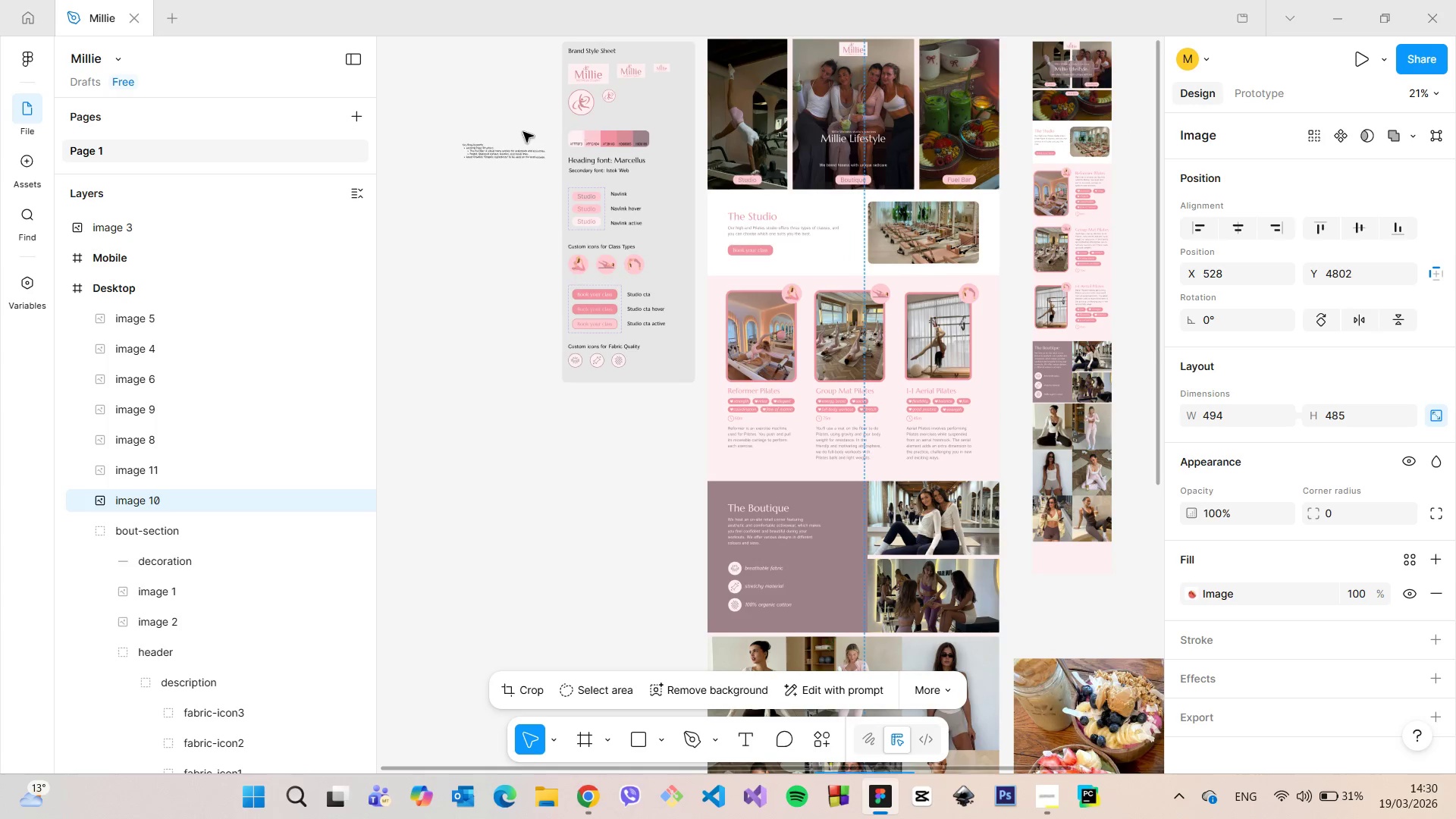 
scroll: coordinate [474, 146], scroll_direction: up, amount: 9.0
 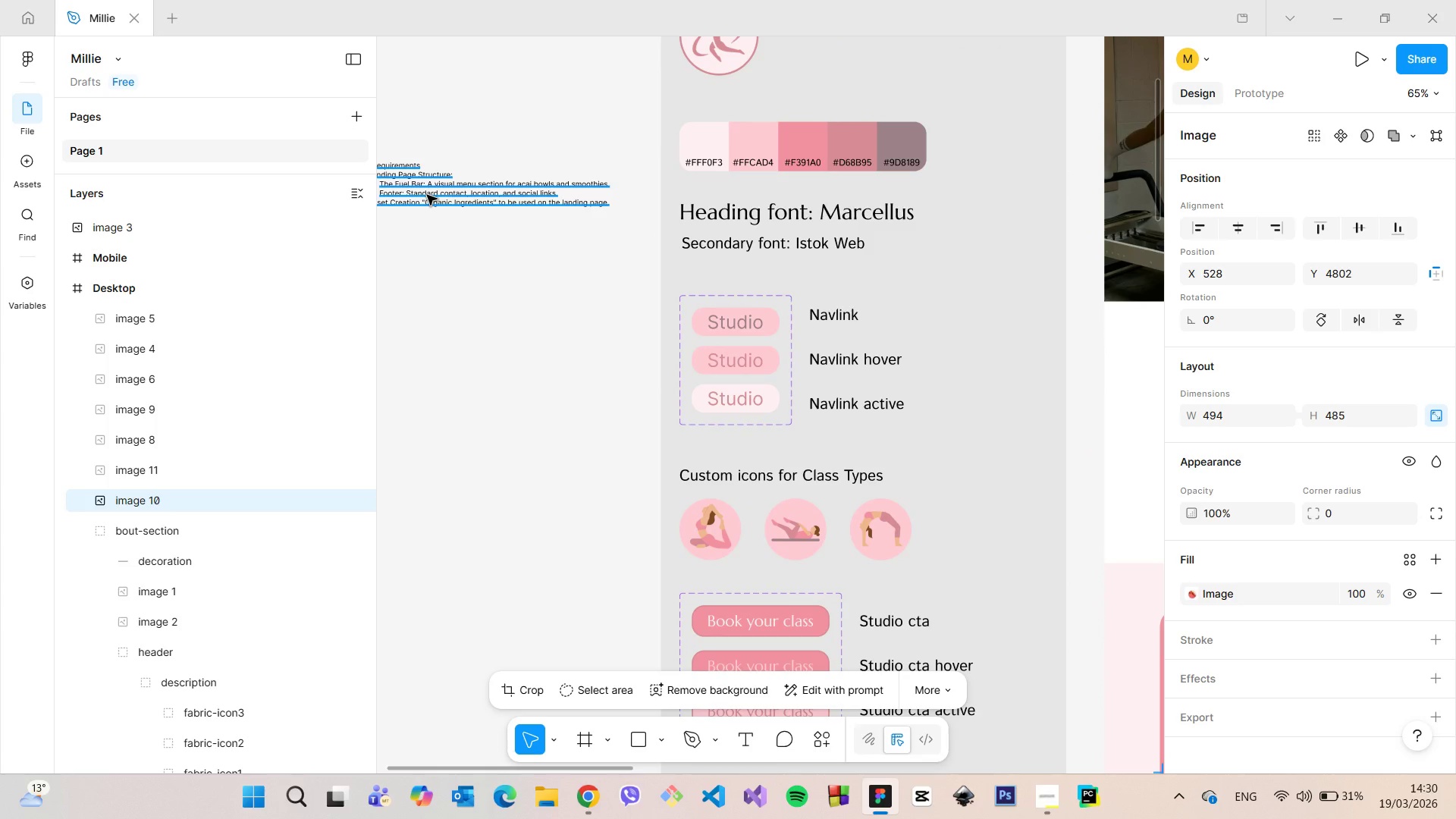 
scroll: coordinate [436, 217], scroll_direction: down, amount: 15.0
 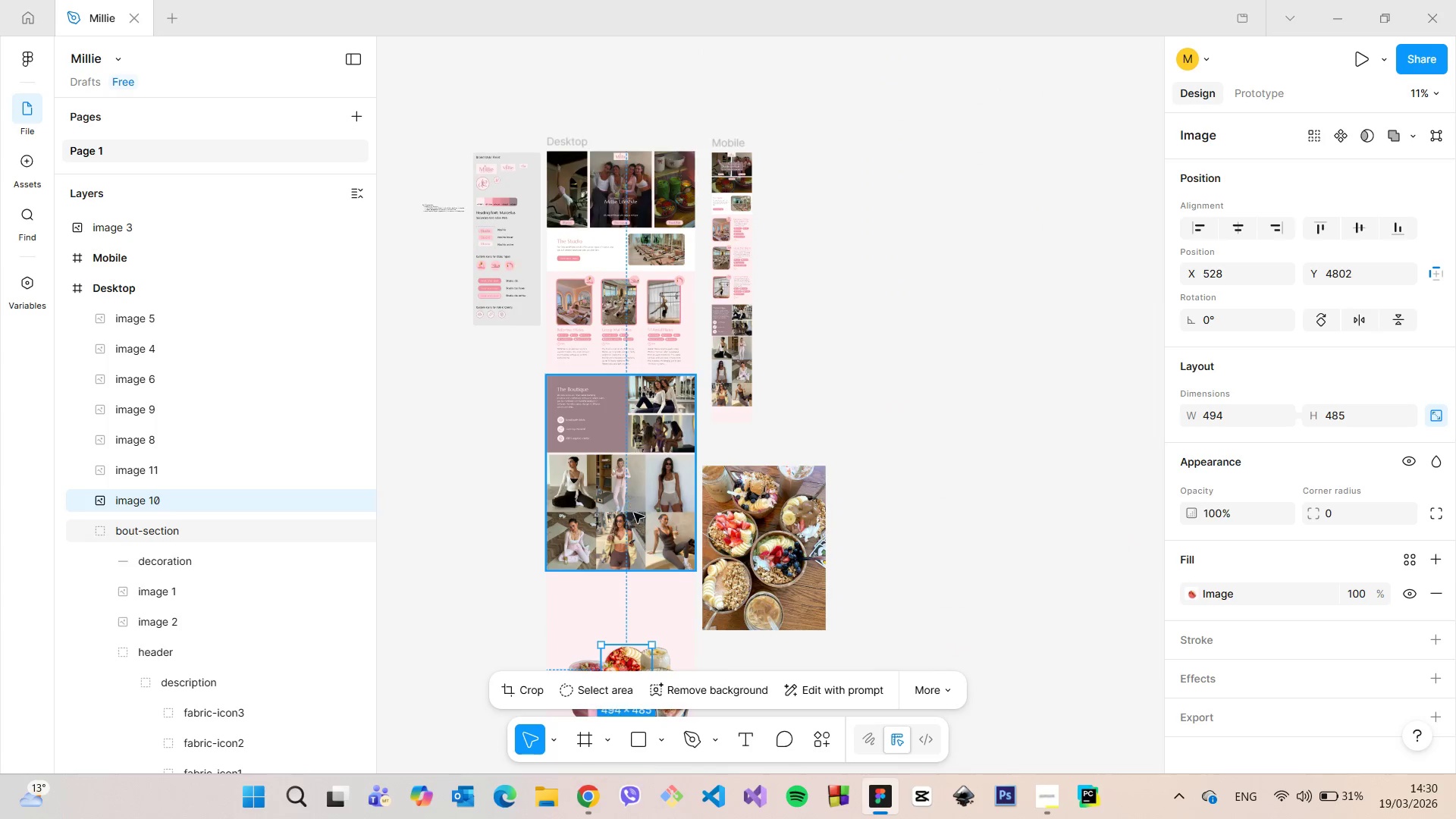 
scroll: coordinate [598, 632], scroll_direction: up, amount: 9.0
 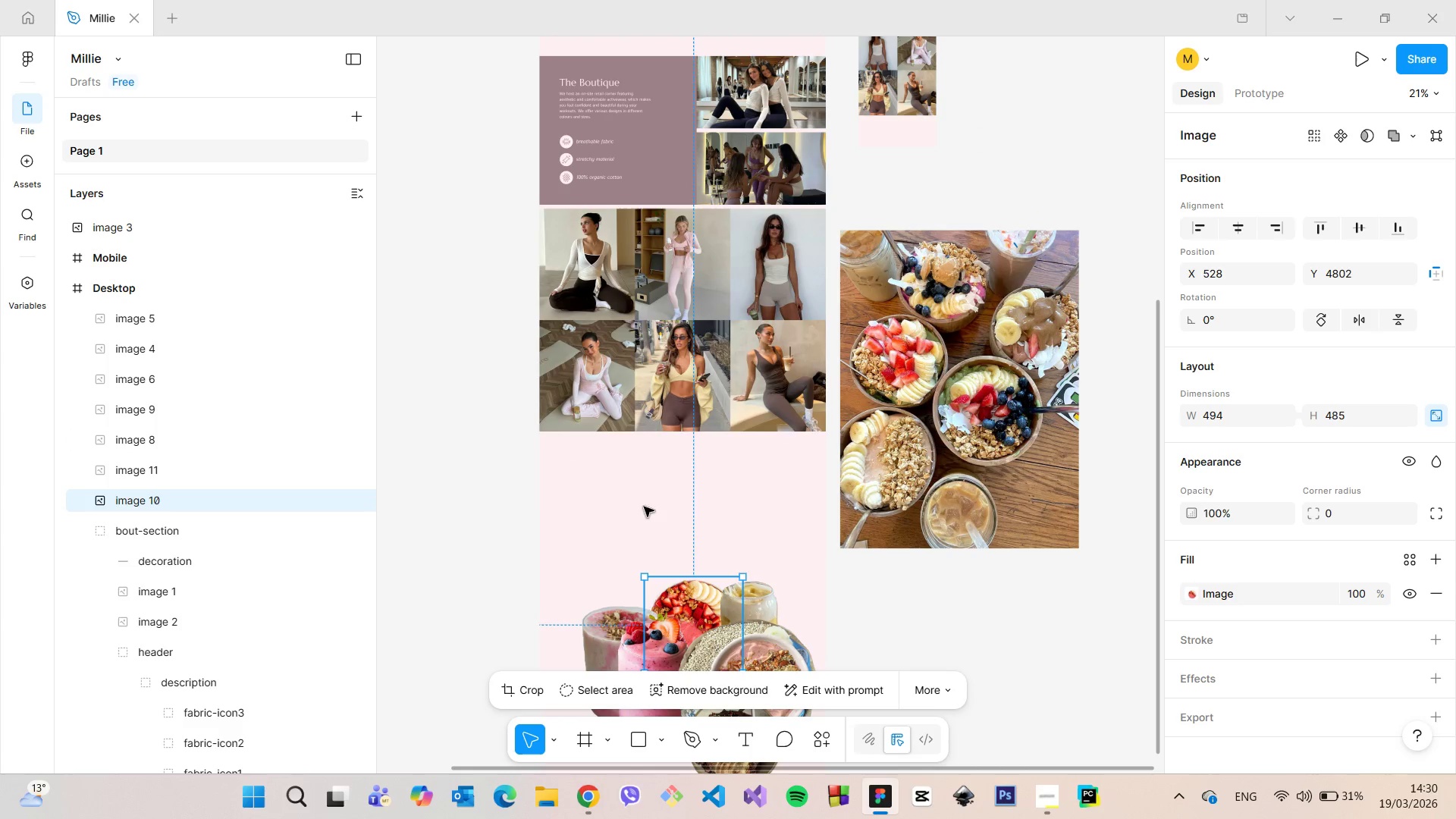 
scroll: coordinate [729, 240], scroll_direction: down, amount: 7.0
 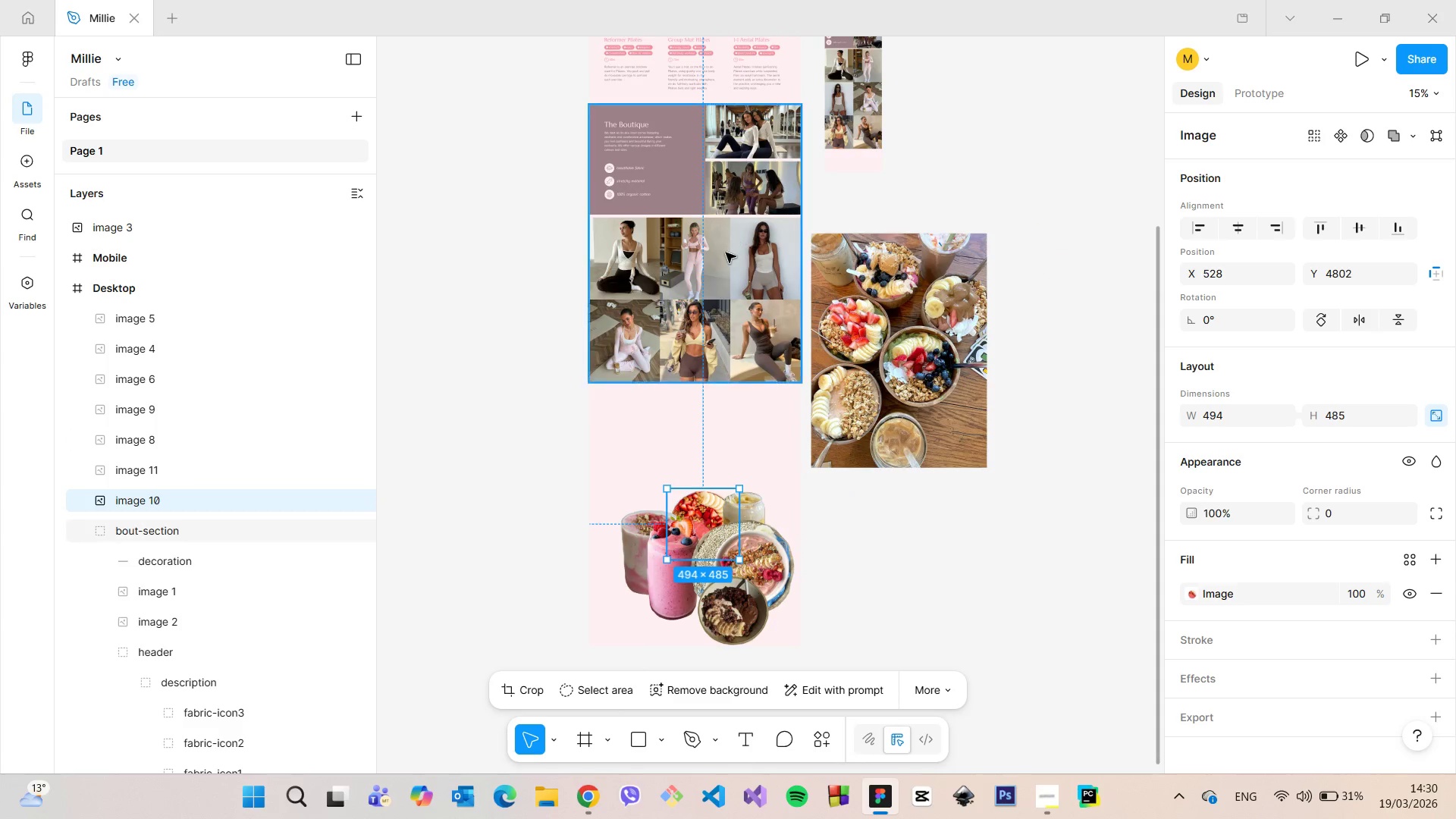 
scroll: coordinate [725, 256], scroll_direction: up, amount: 4.0
 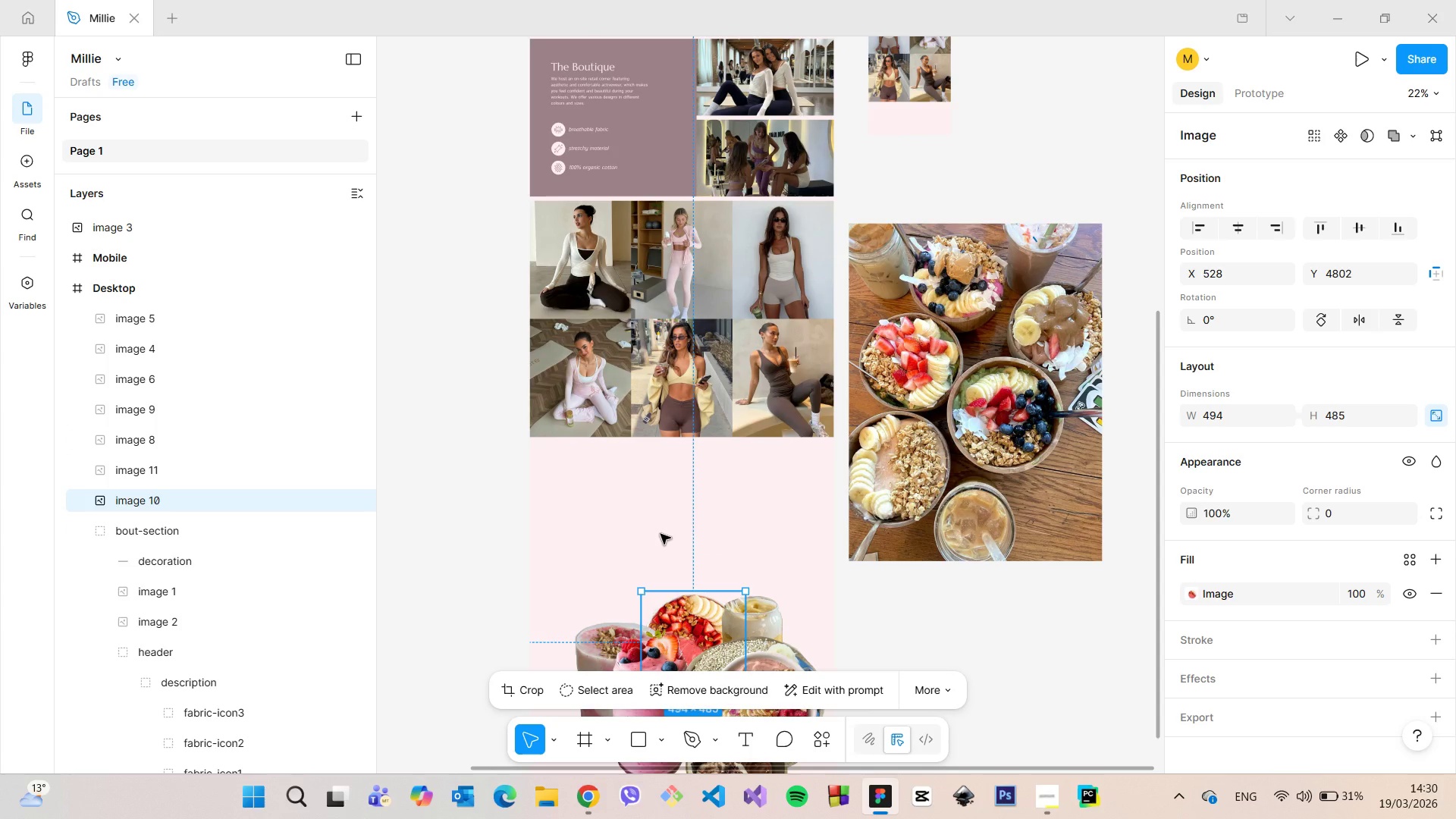 
left_click([661, 534])
 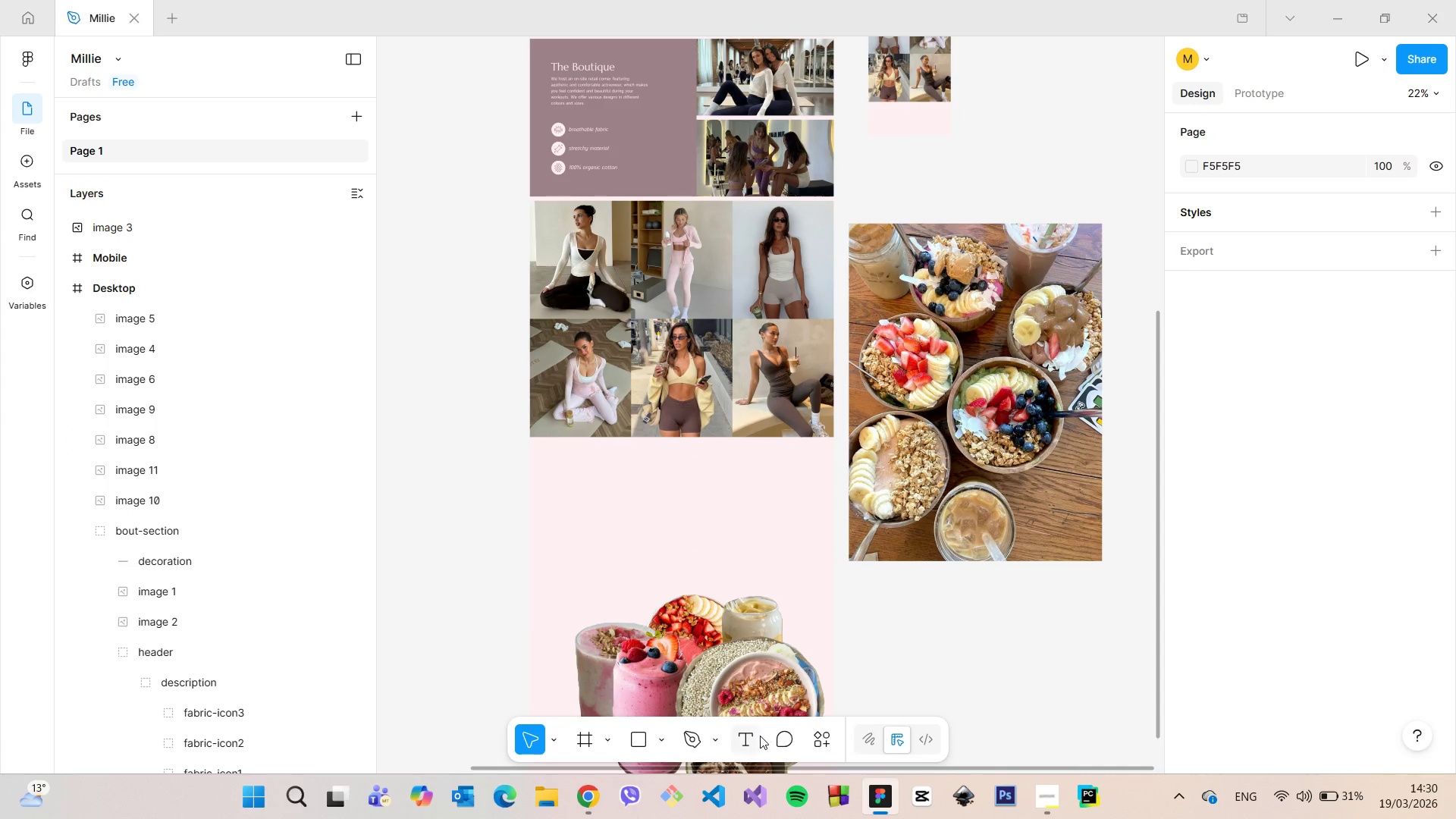 
left_click([749, 736])
 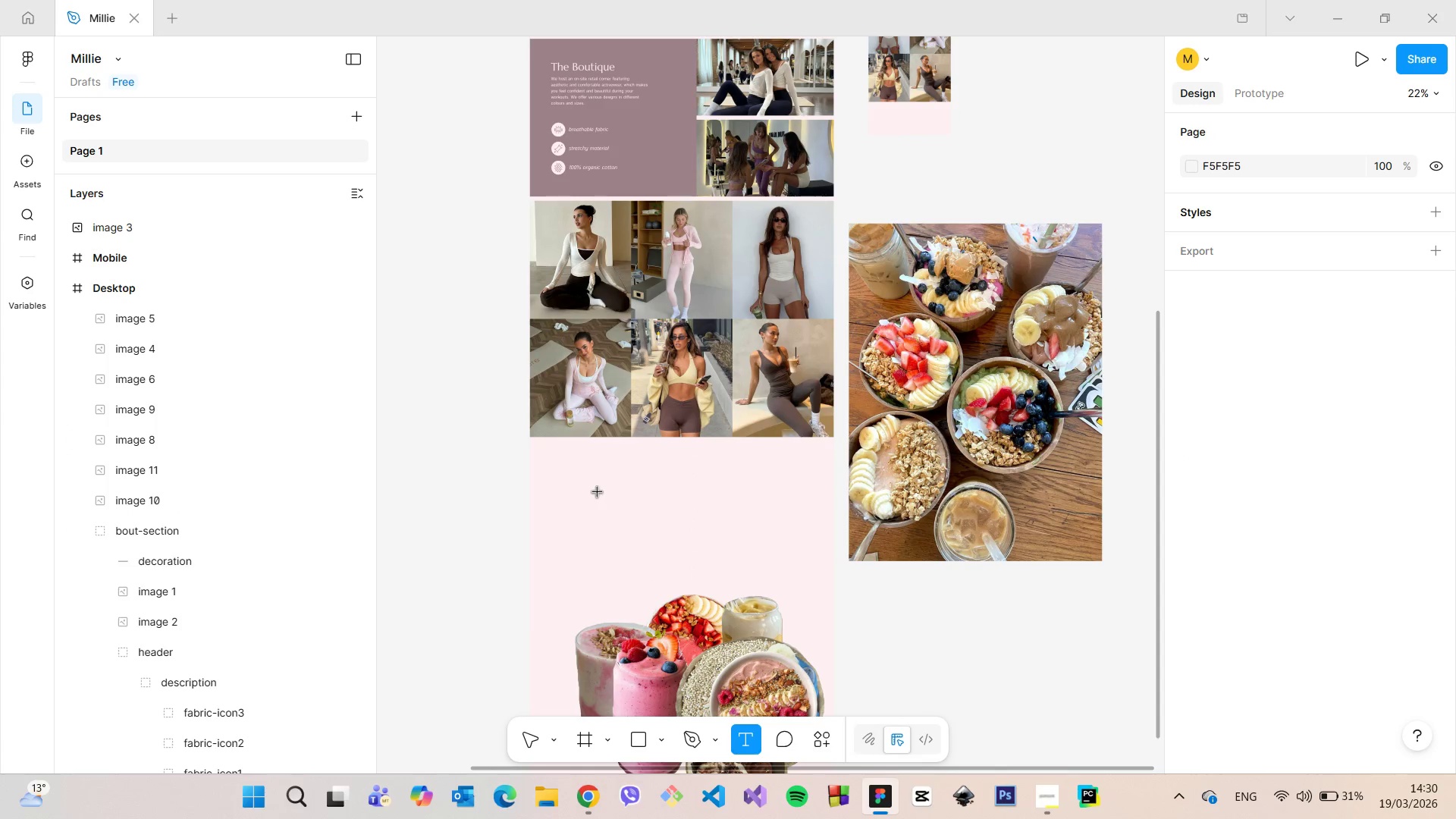 
left_click([597, 492])
 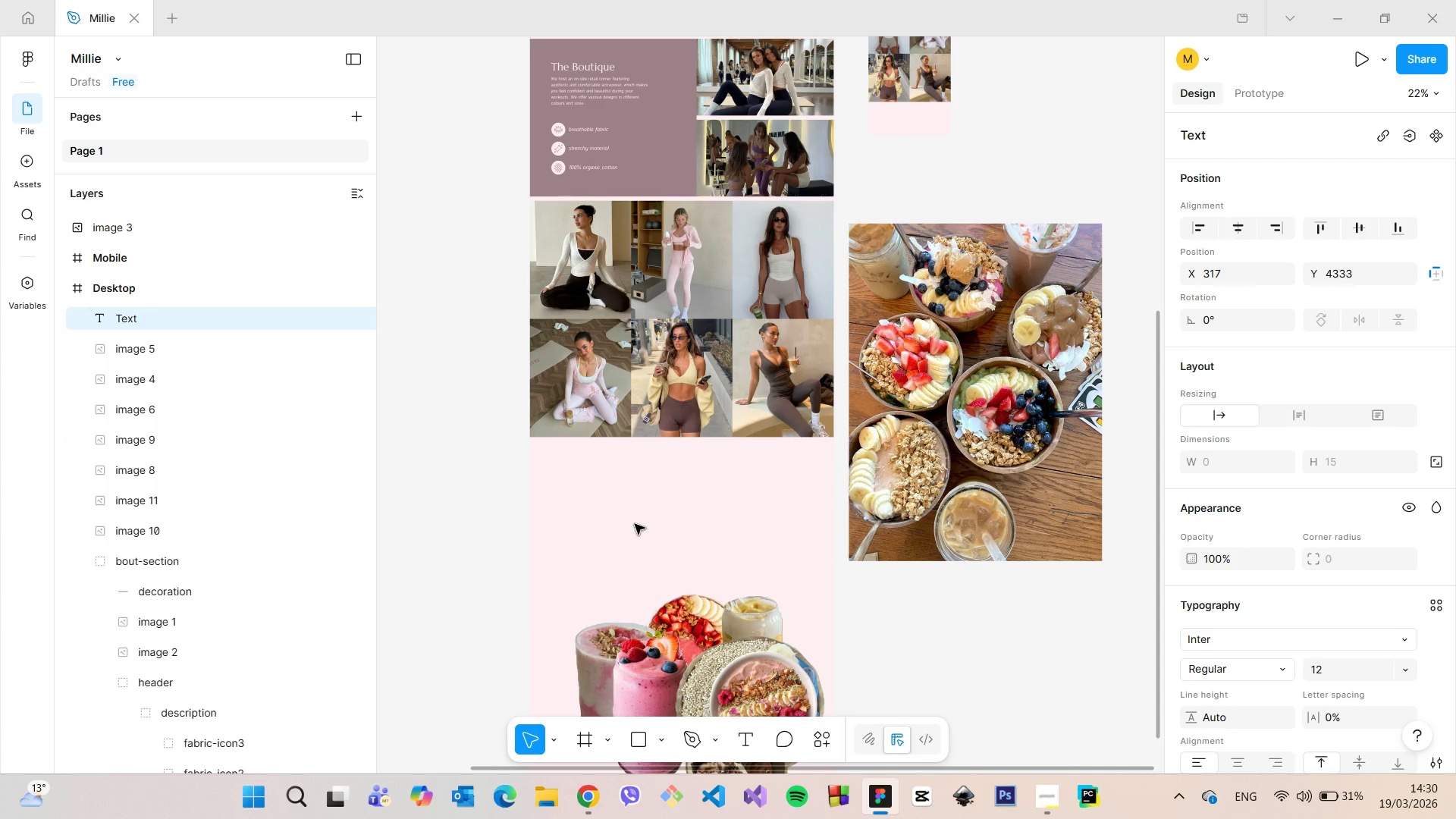 
type(The Fuel BA)
key(Backspace)
type(ar)
 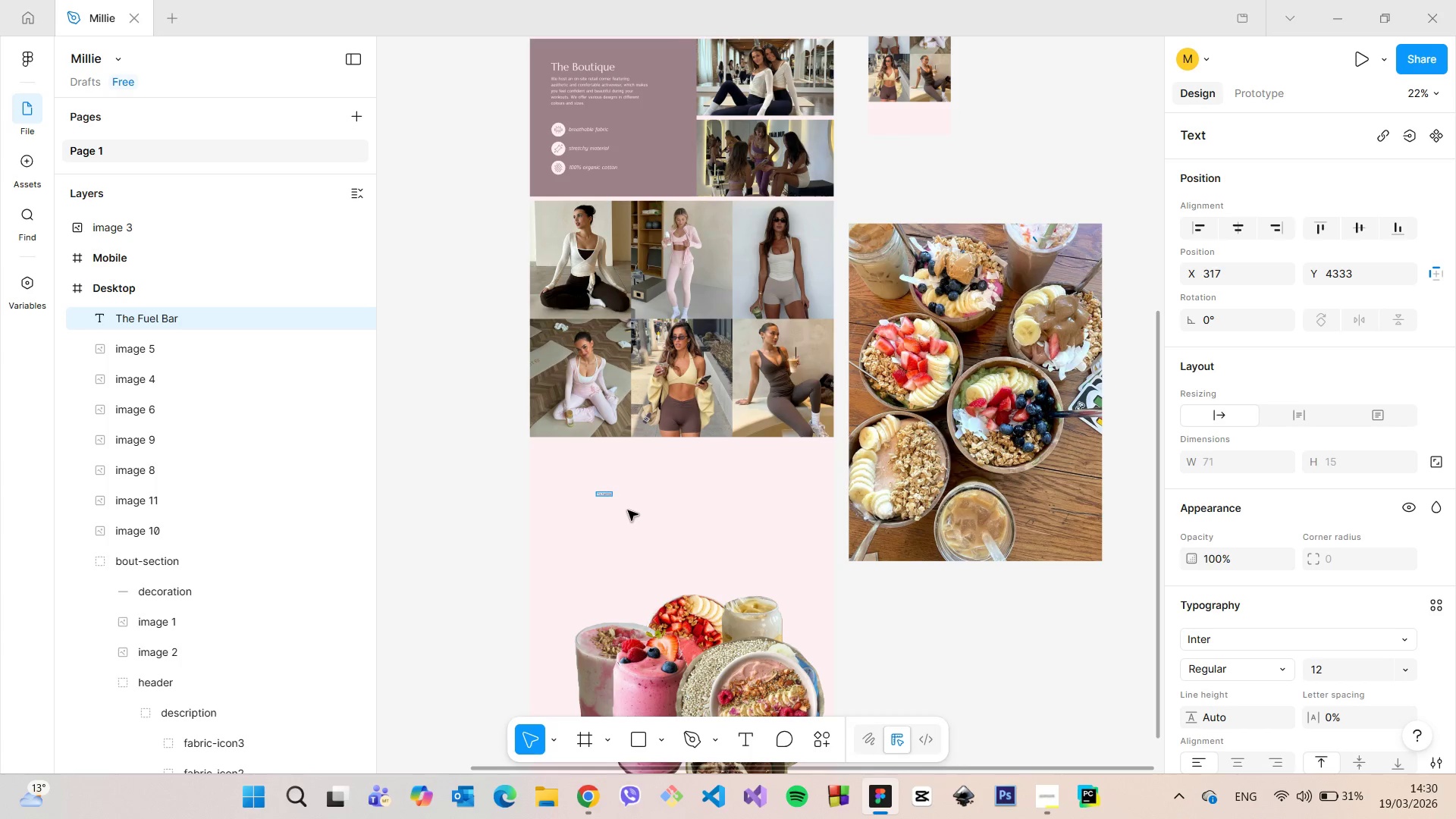 
double_click([606, 492])
 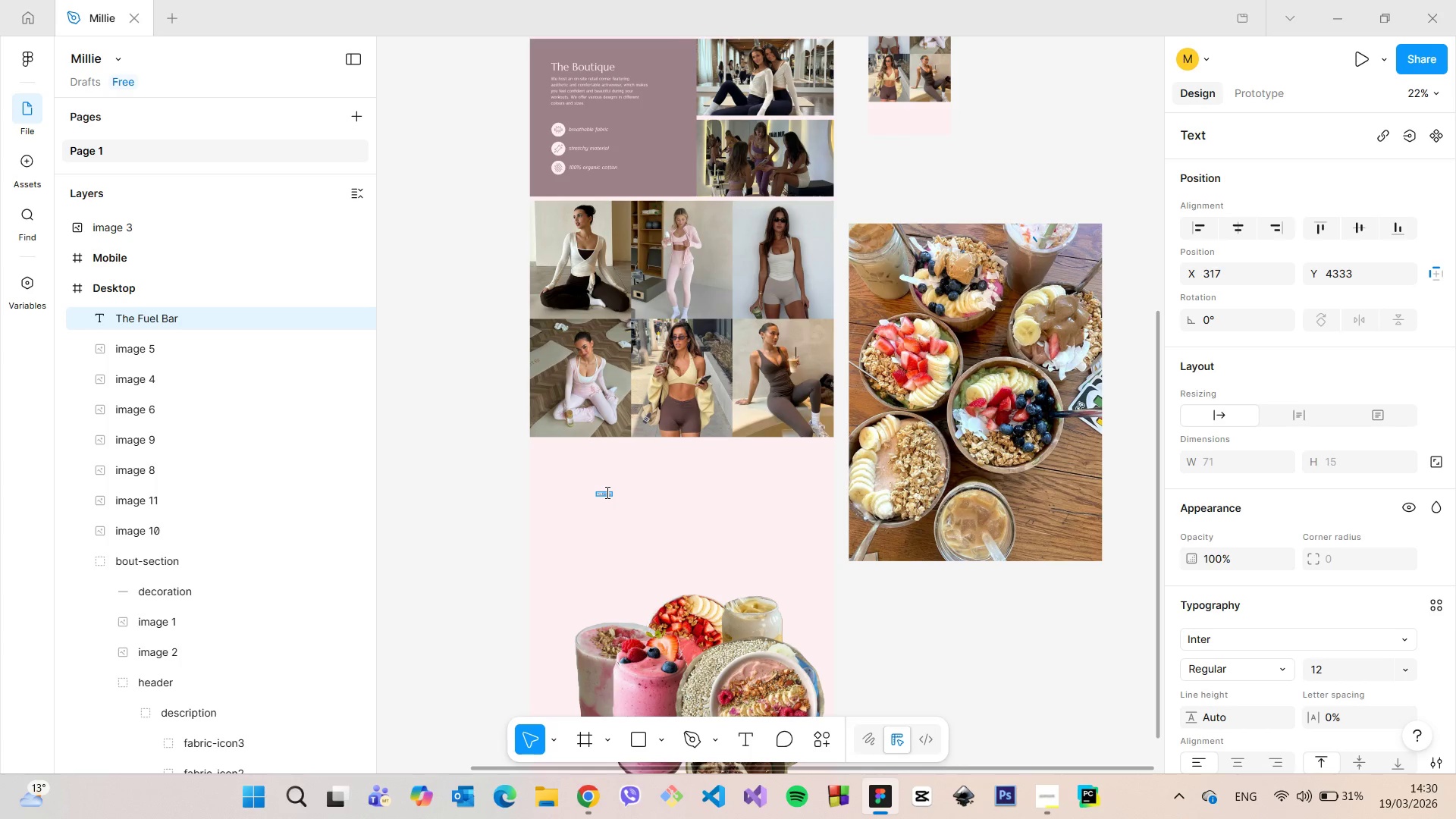 
triple_click([606, 492])
 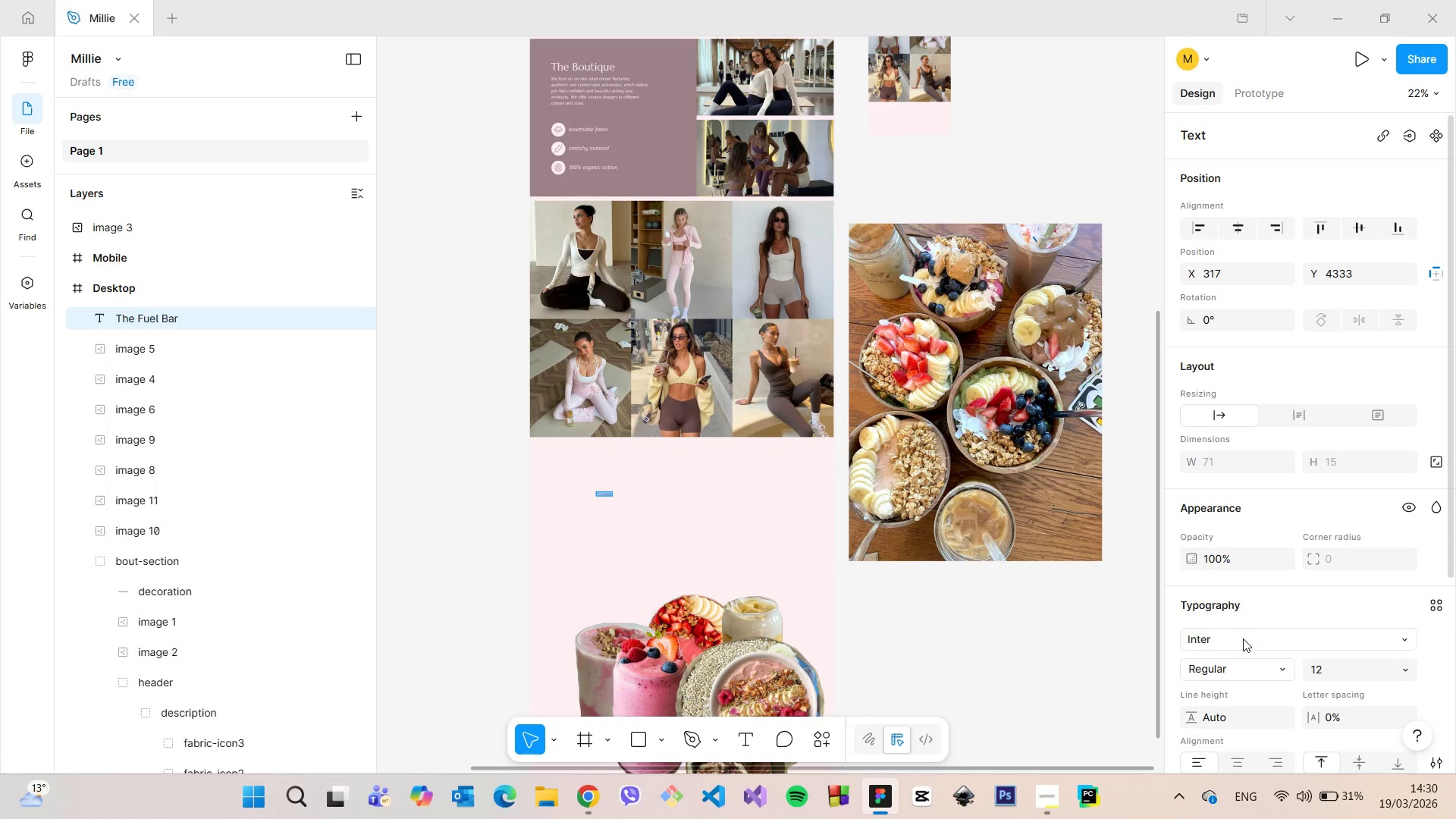 
left_click([1242, 639])
 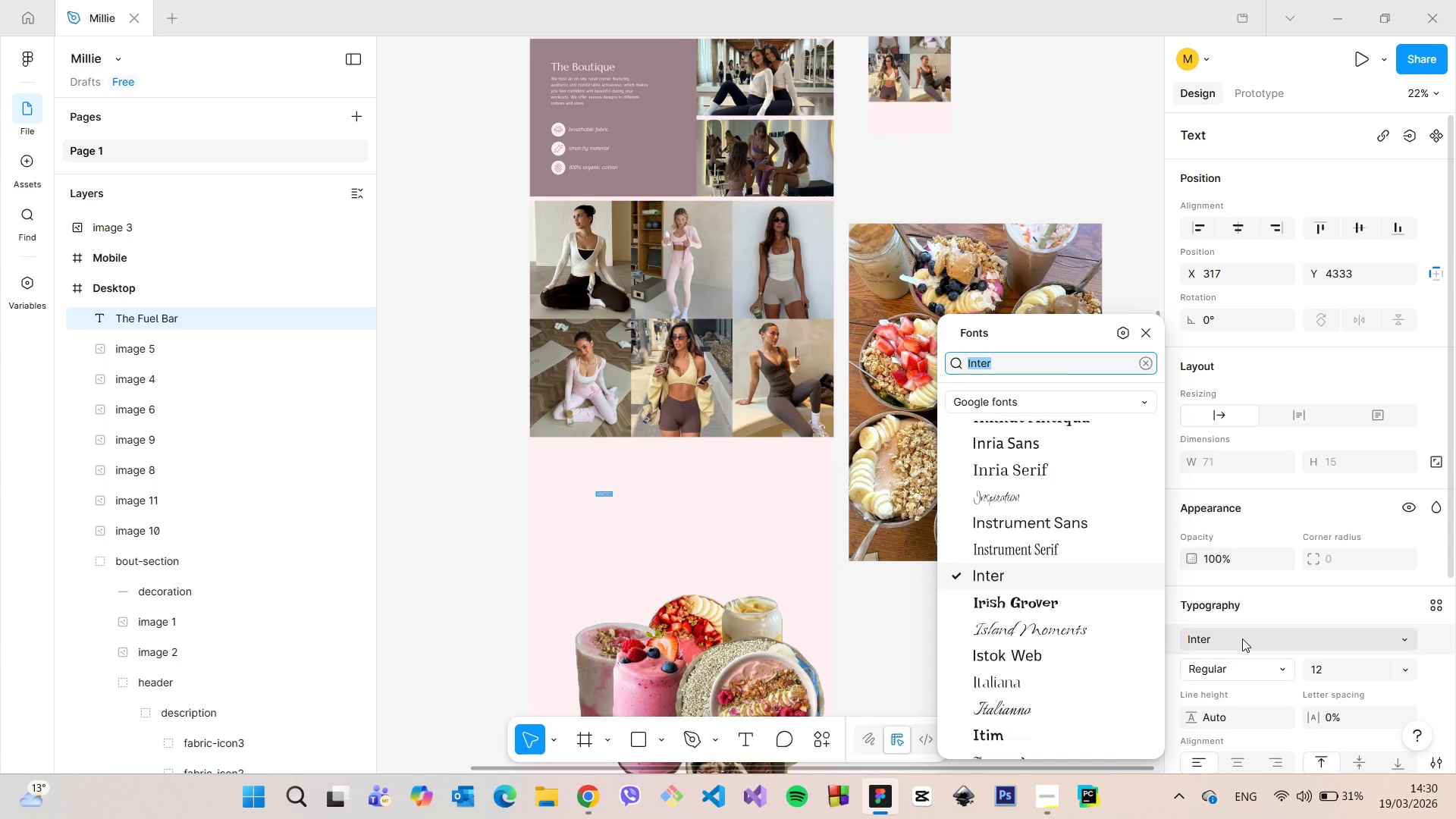 
type(Marce)
 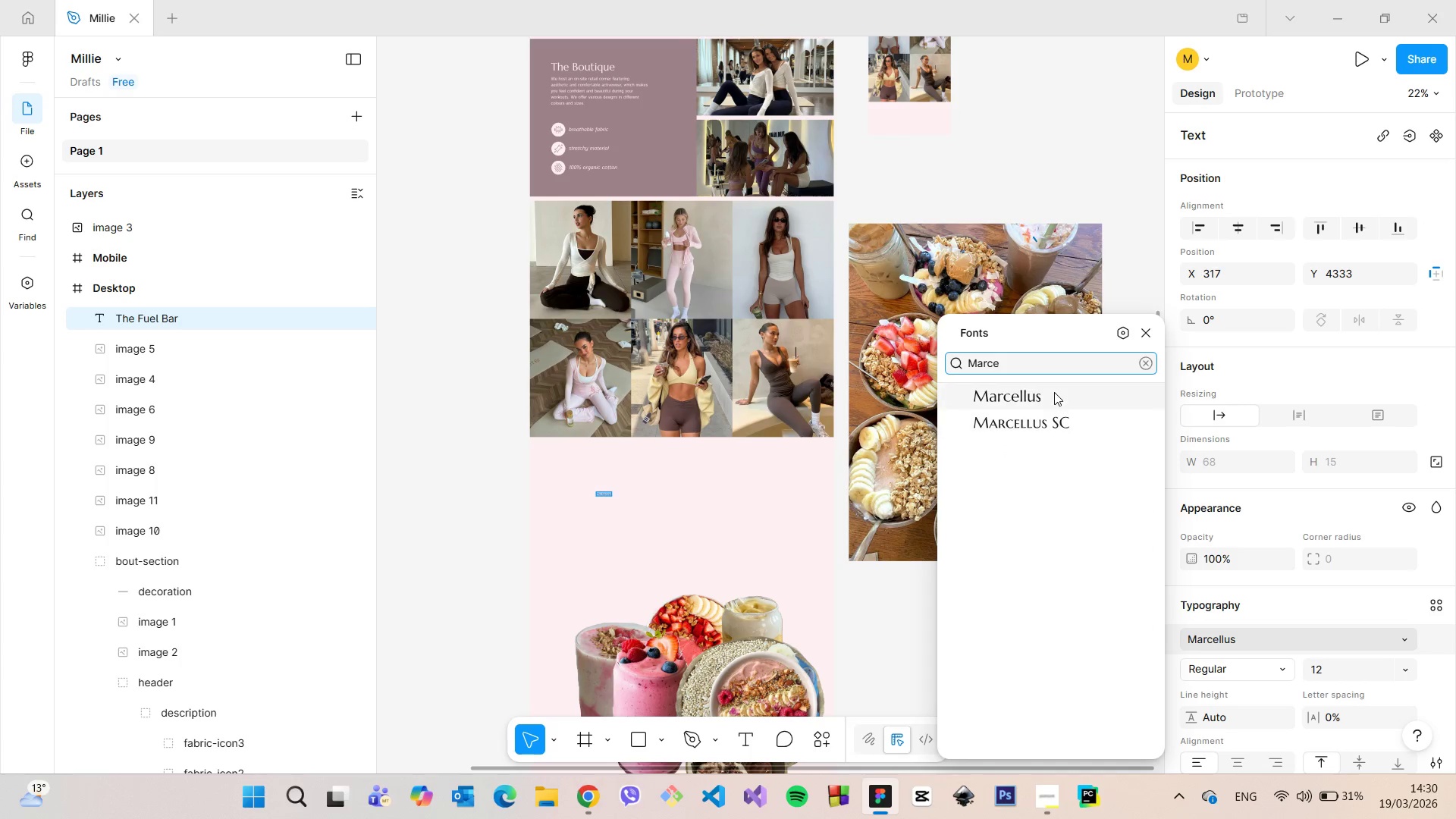 
left_click([1054, 392])
 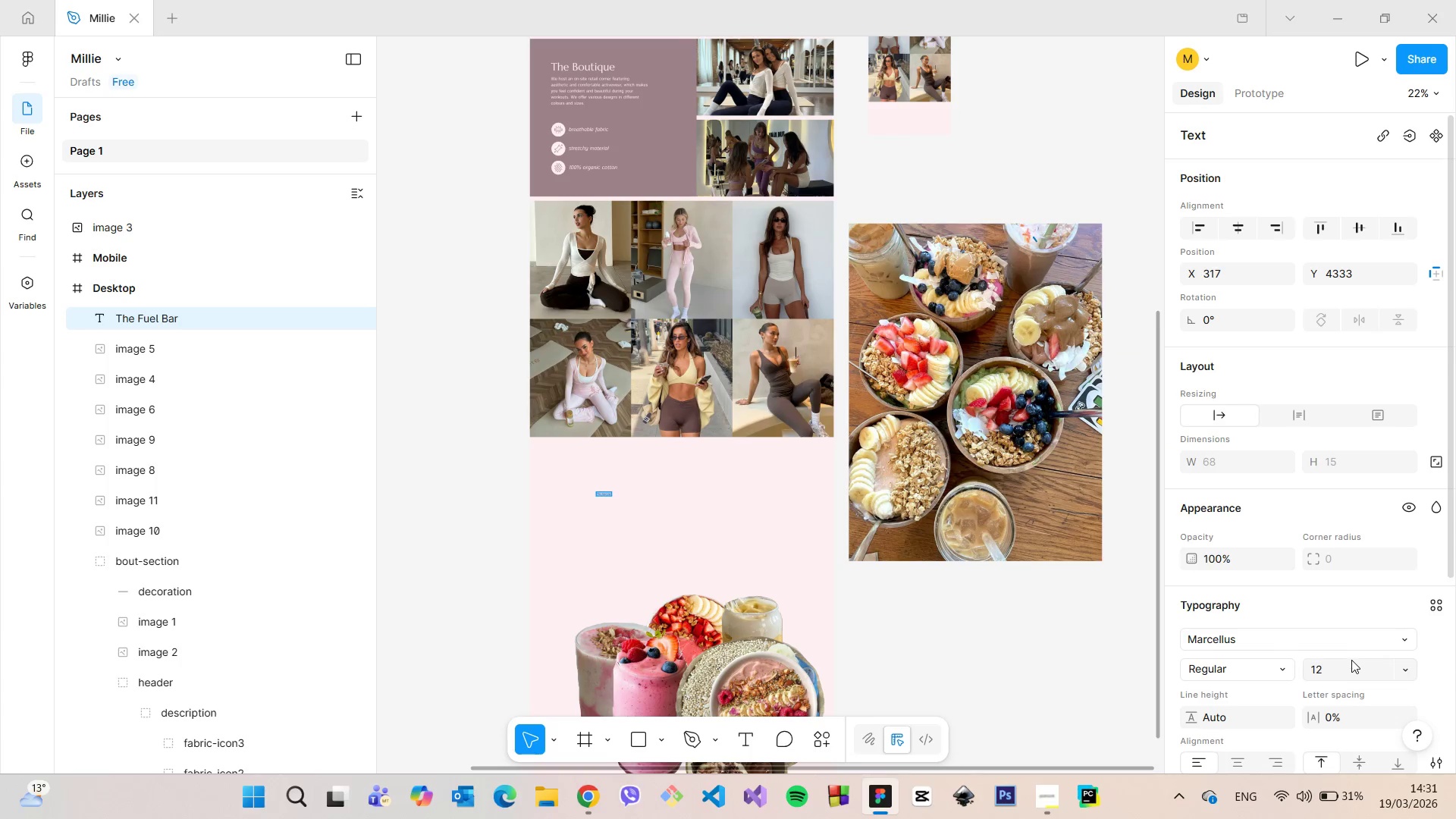 
left_click([1344, 667])
 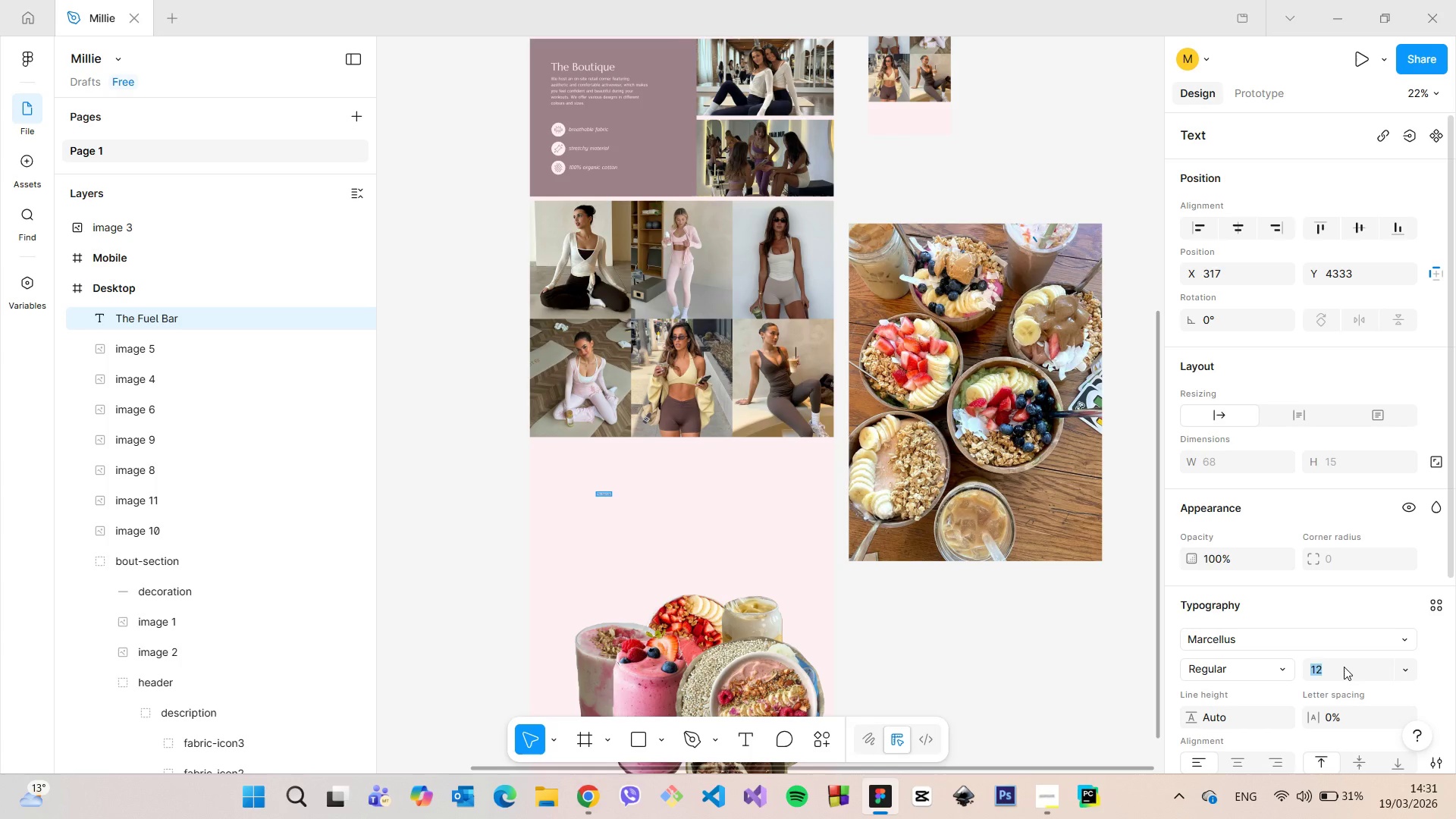 
type(50)
 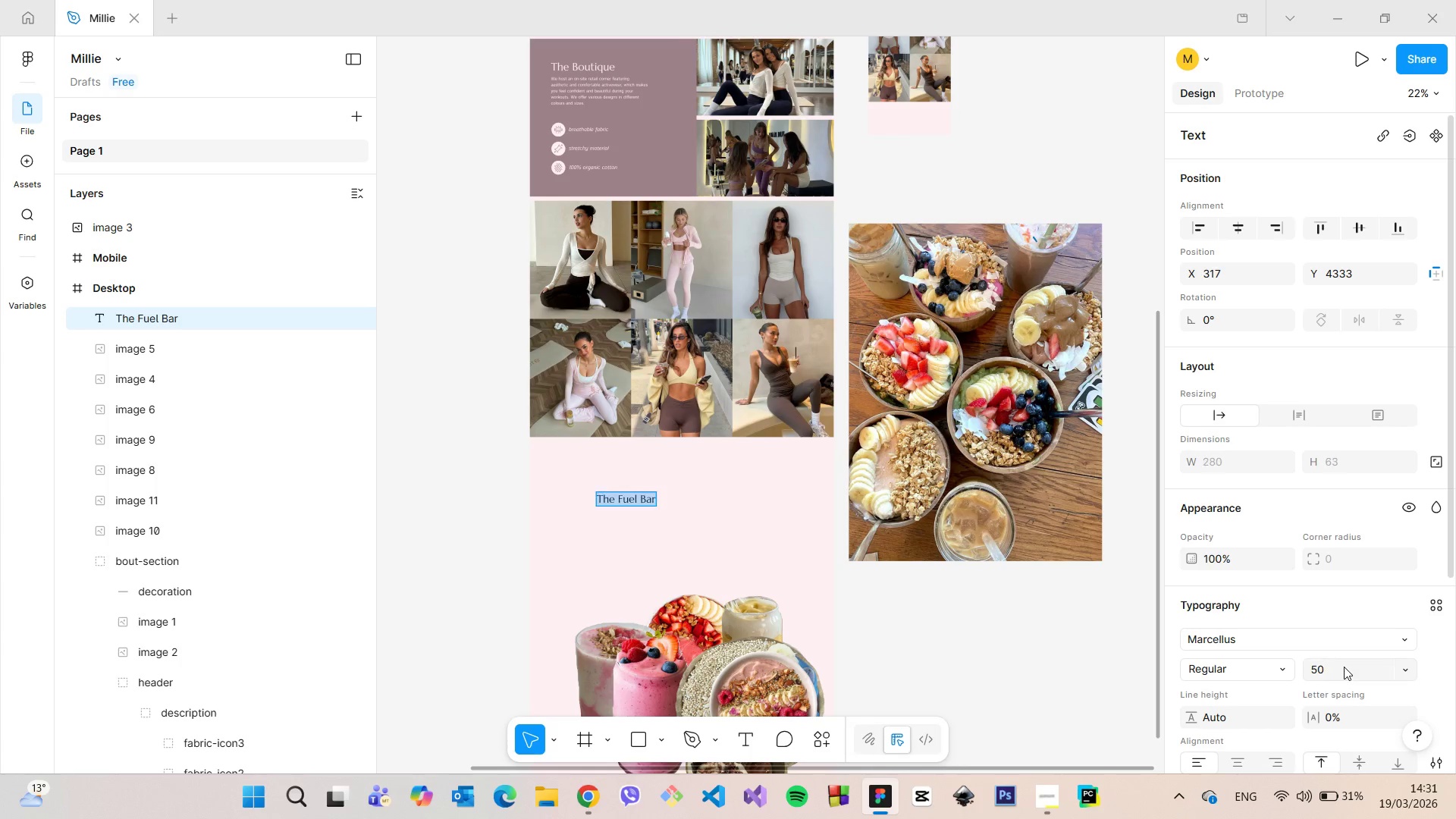 
key(Enter)
 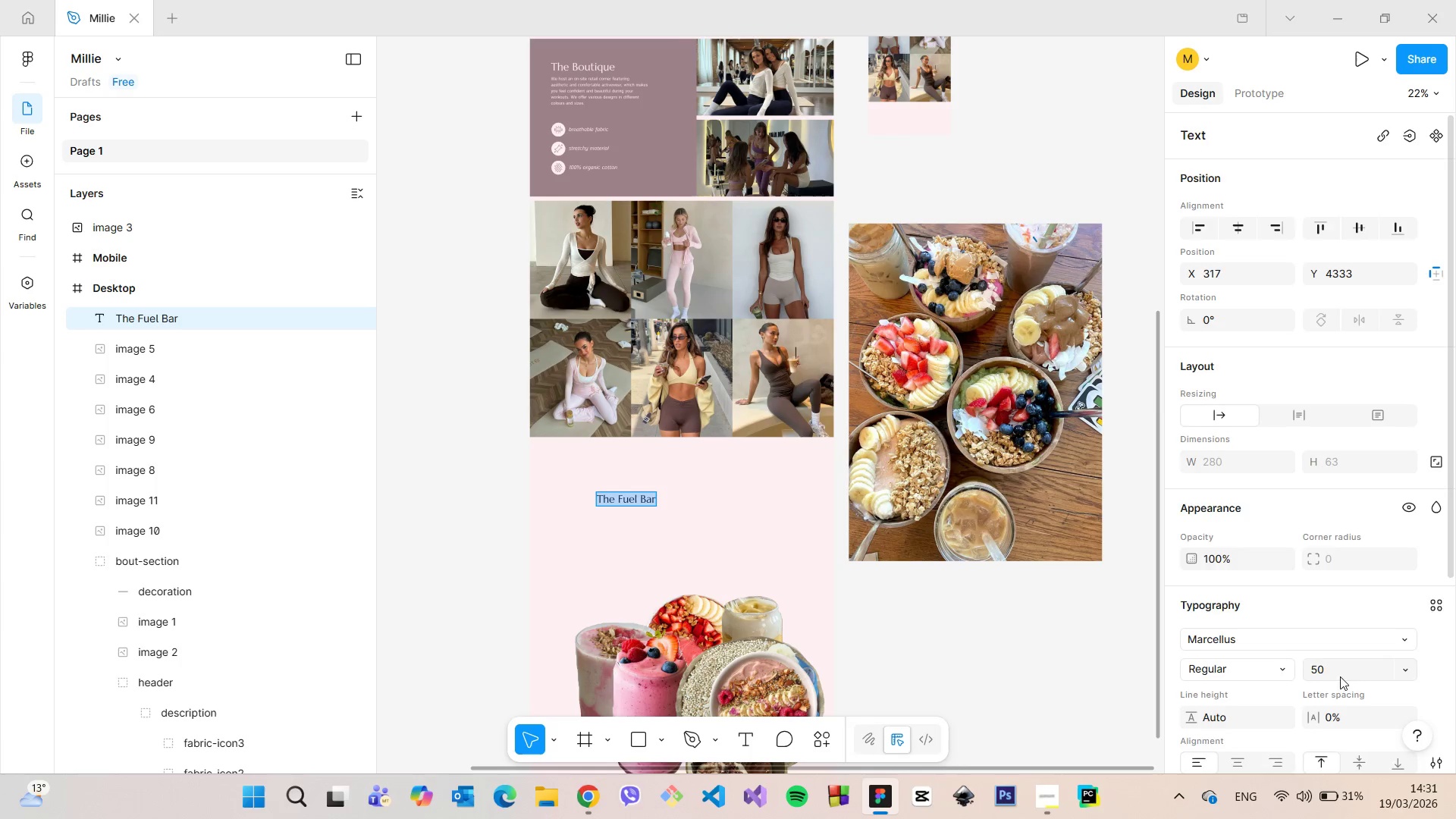 
scroll: coordinate [1336, 679], scroll_direction: down, amount: 4.0
 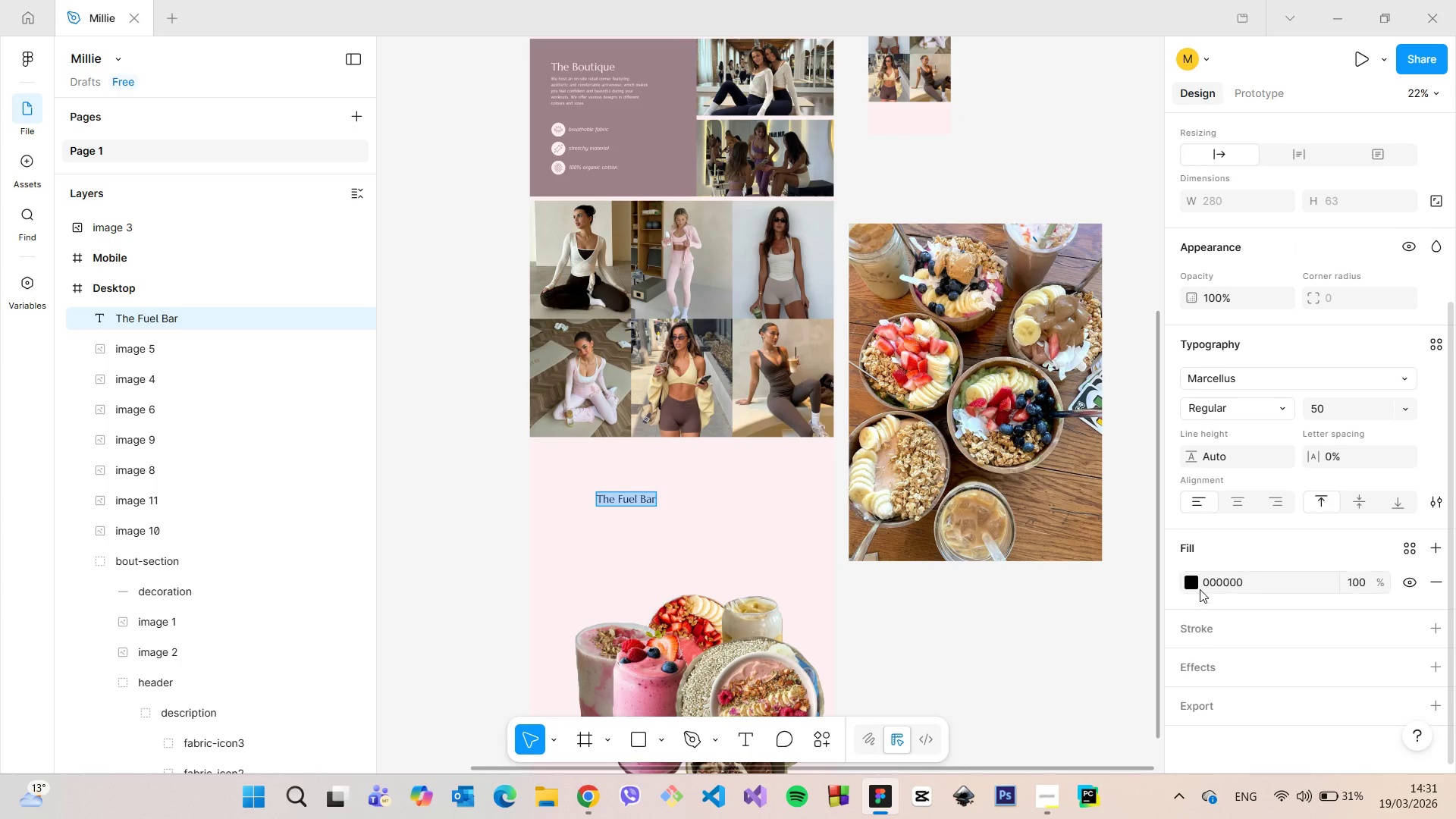 
left_click([1185, 579])
 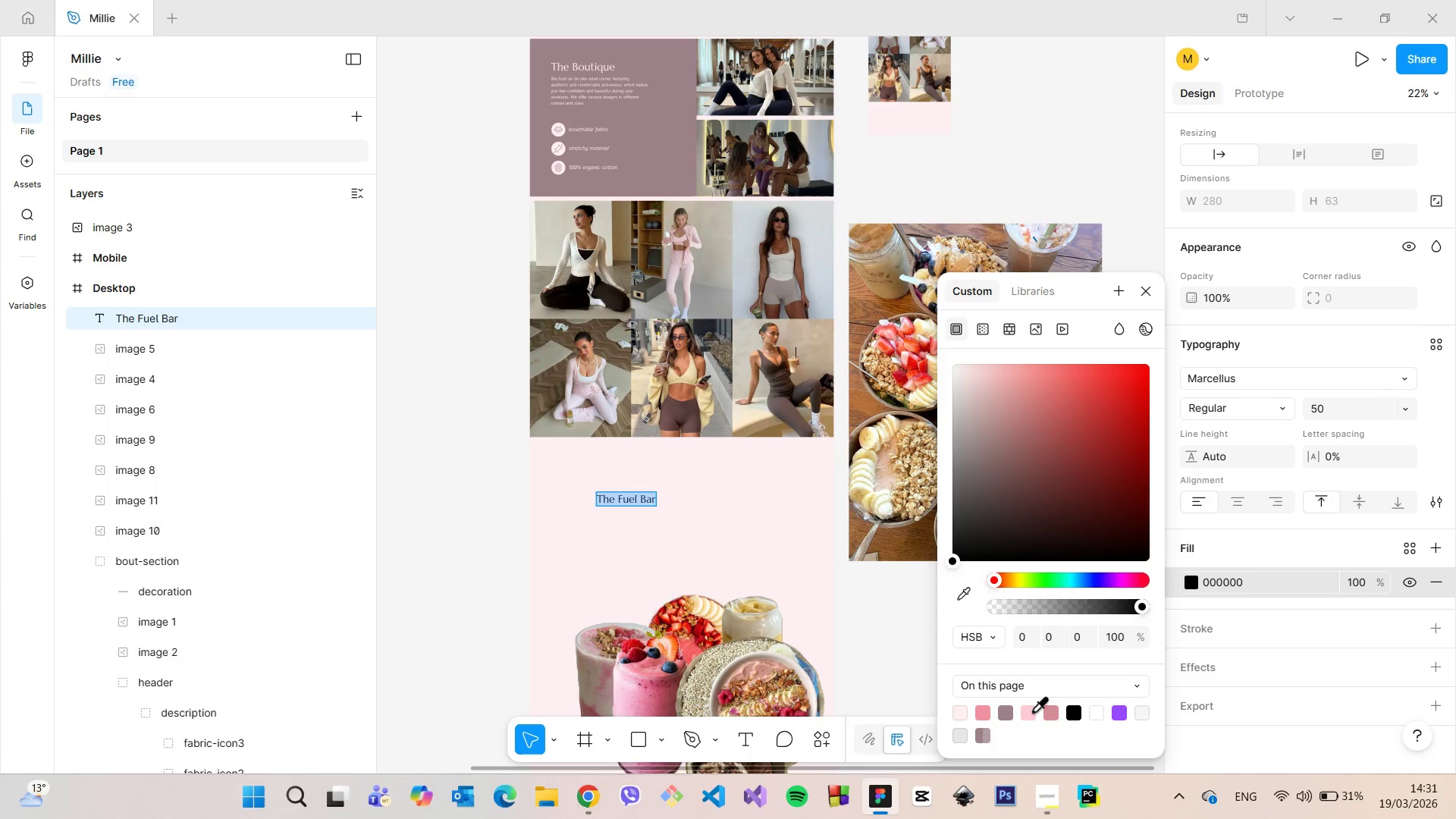 
left_click([1054, 713])
 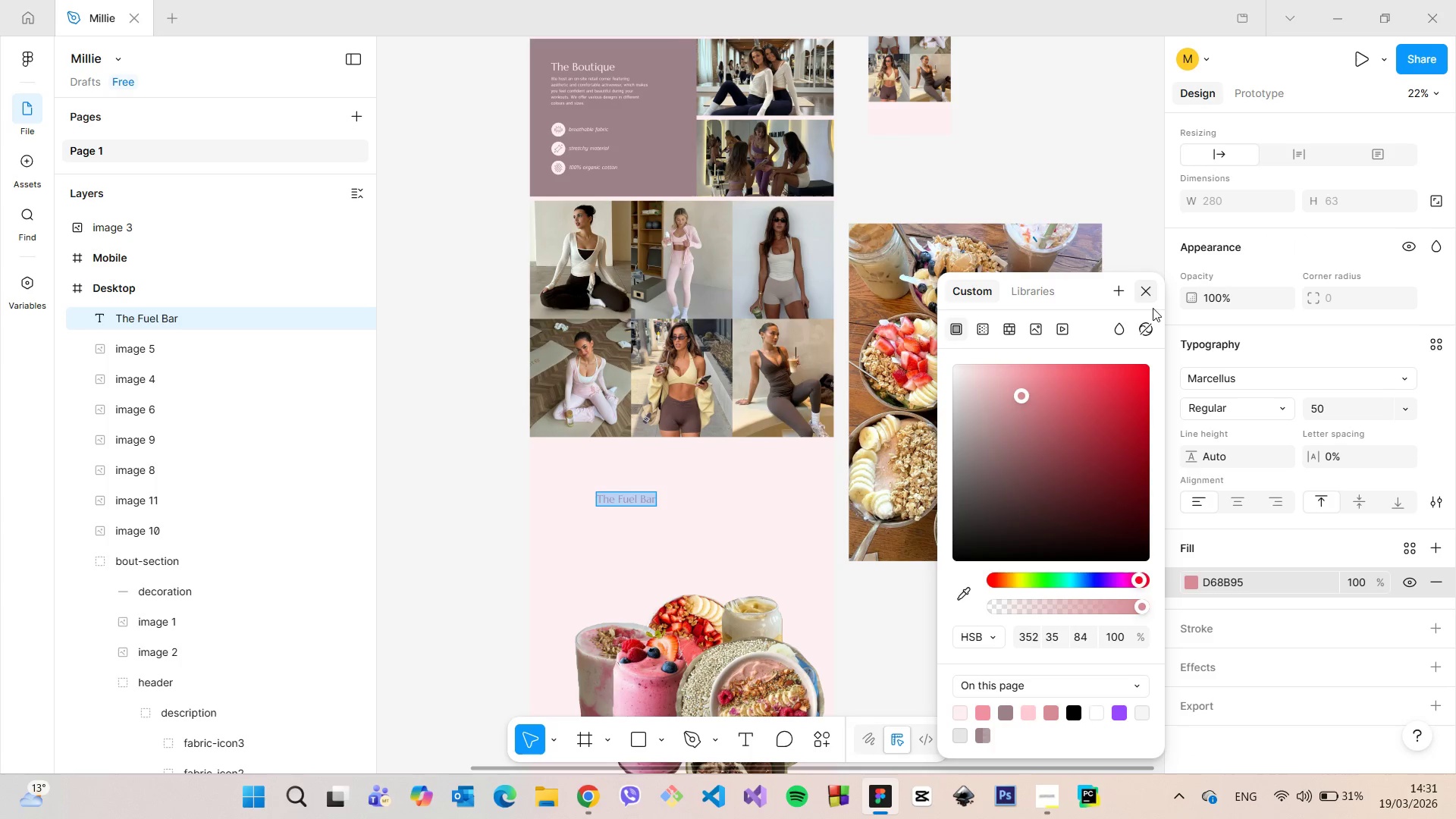 
left_click([1098, 204])
 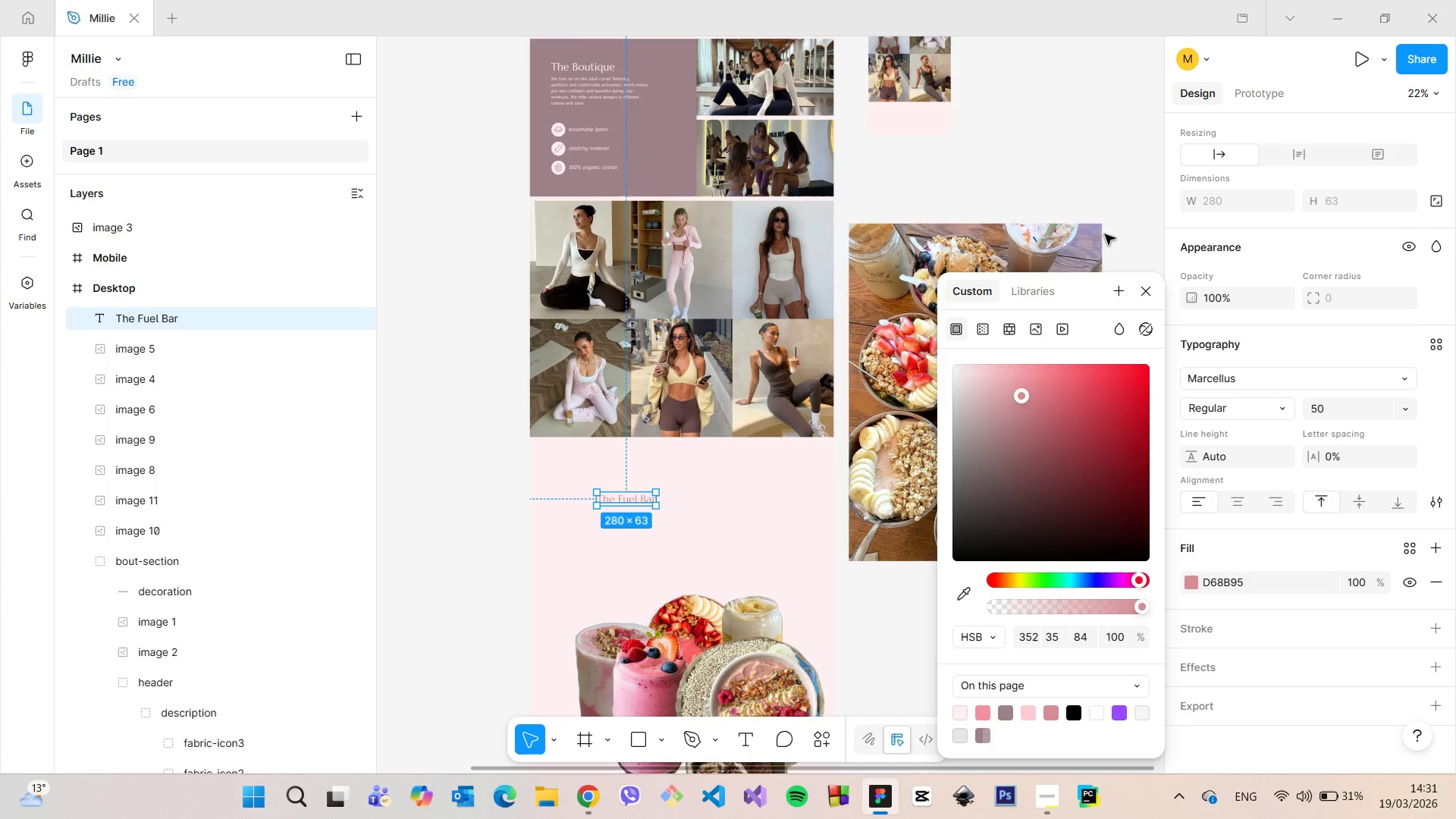 
left_click([1101, 222])
 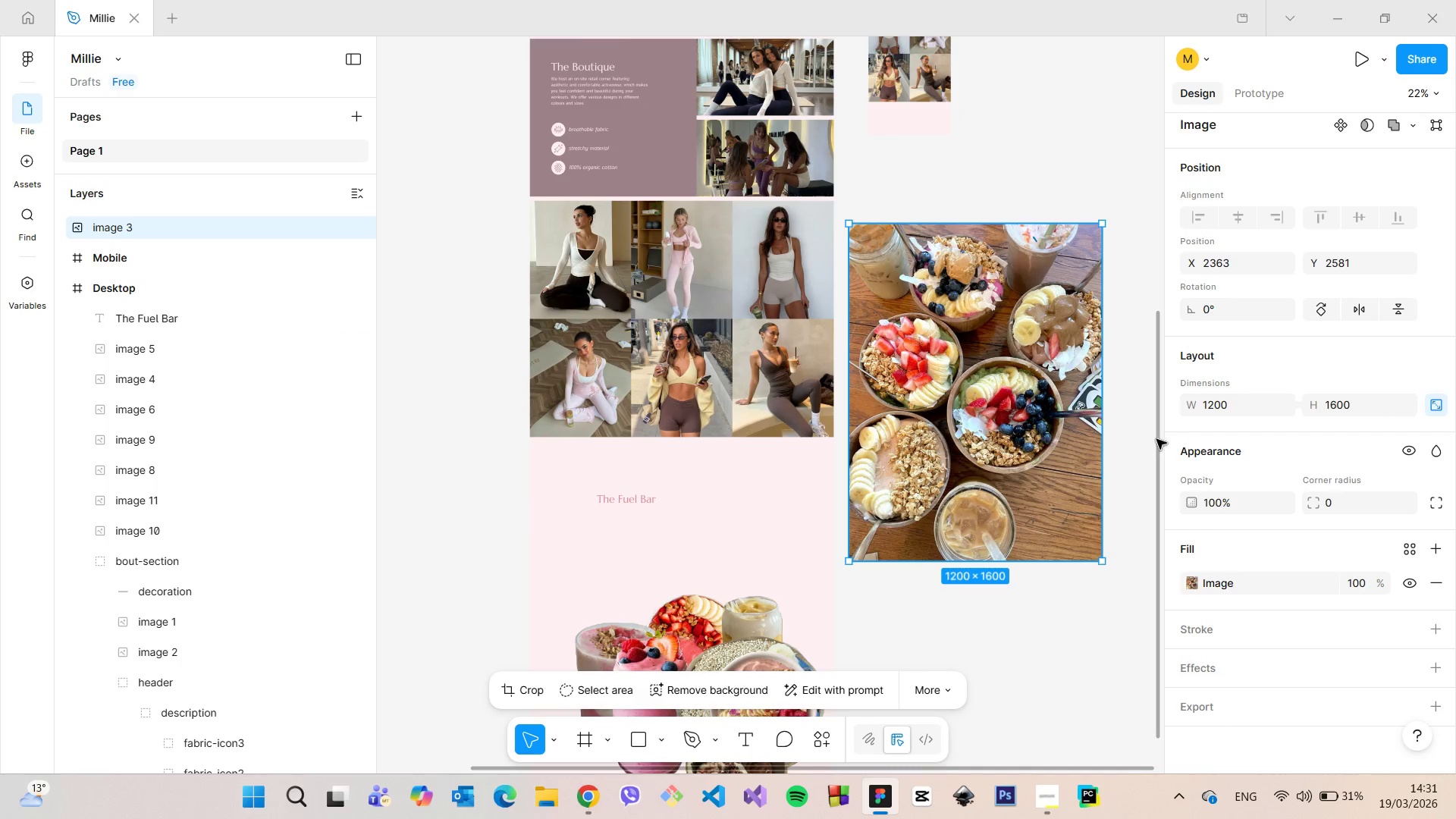 
left_click_drag(start_coordinate=[1156, 439], to_coordinate=[1145, 456])
 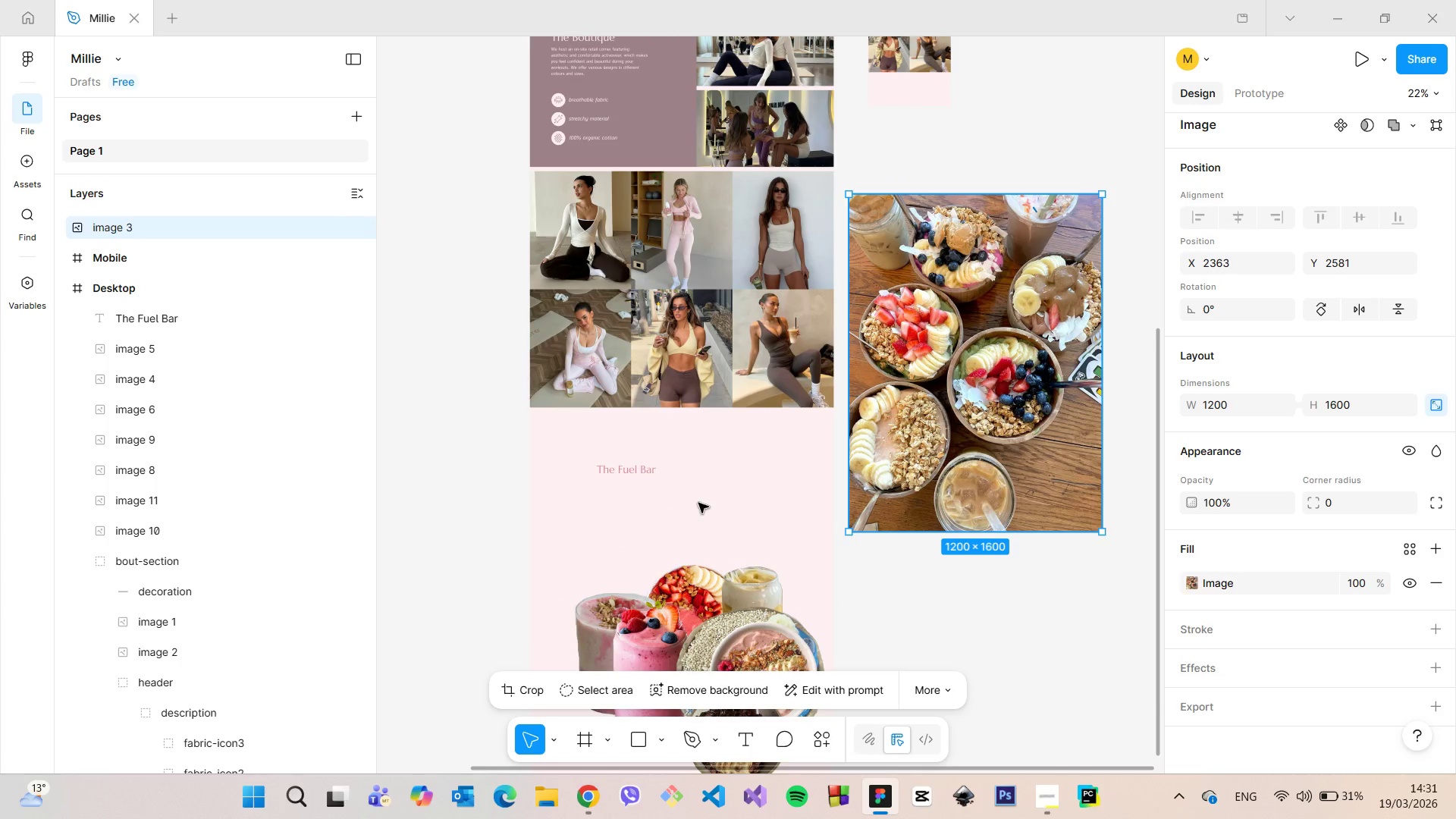 
scroll: coordinate [698, 503], scroll_direction: up, amount: 5.0
 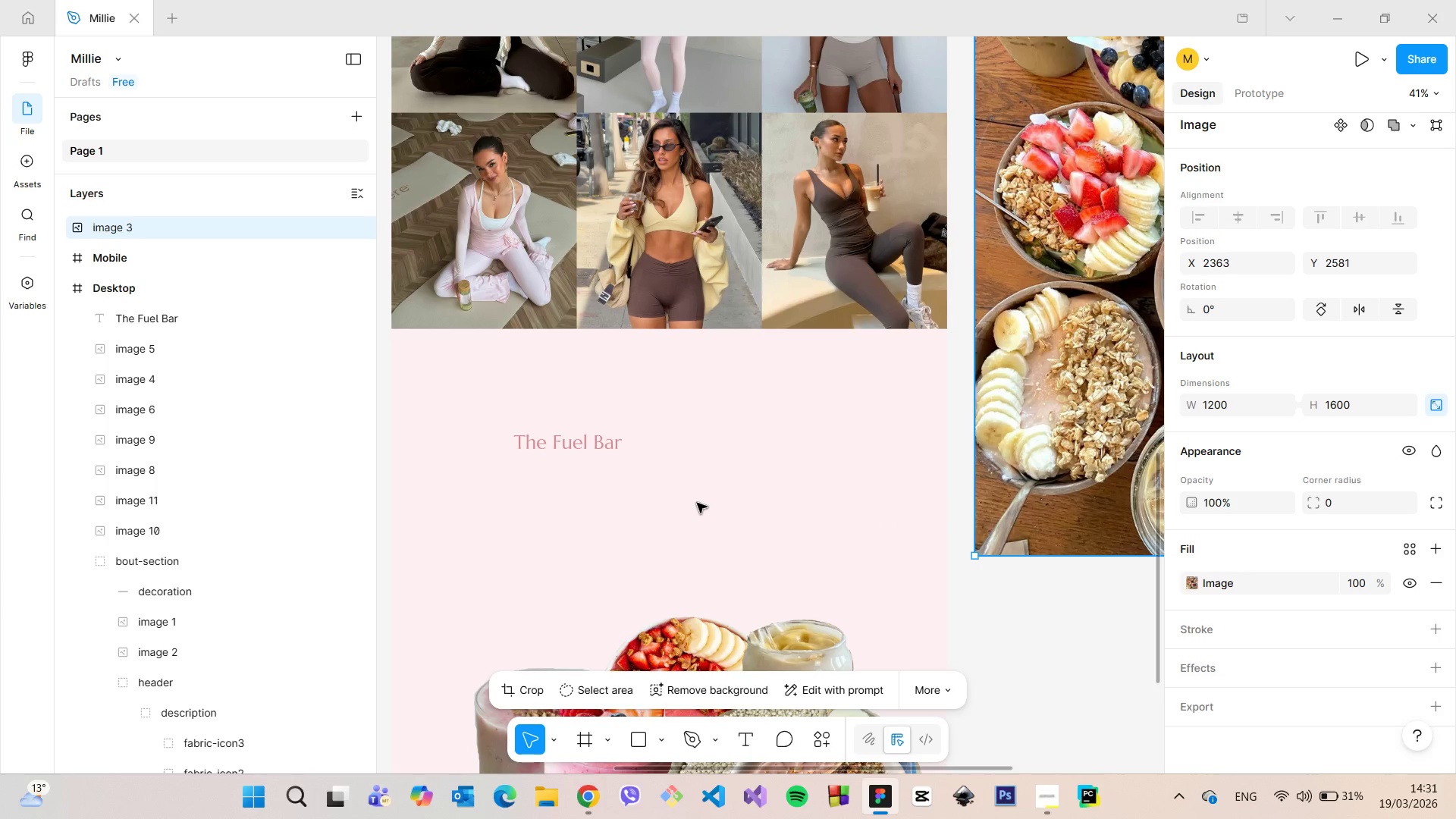 
scroll: coordinate [709, 490], scroll_direction: down, amount: 9.0
 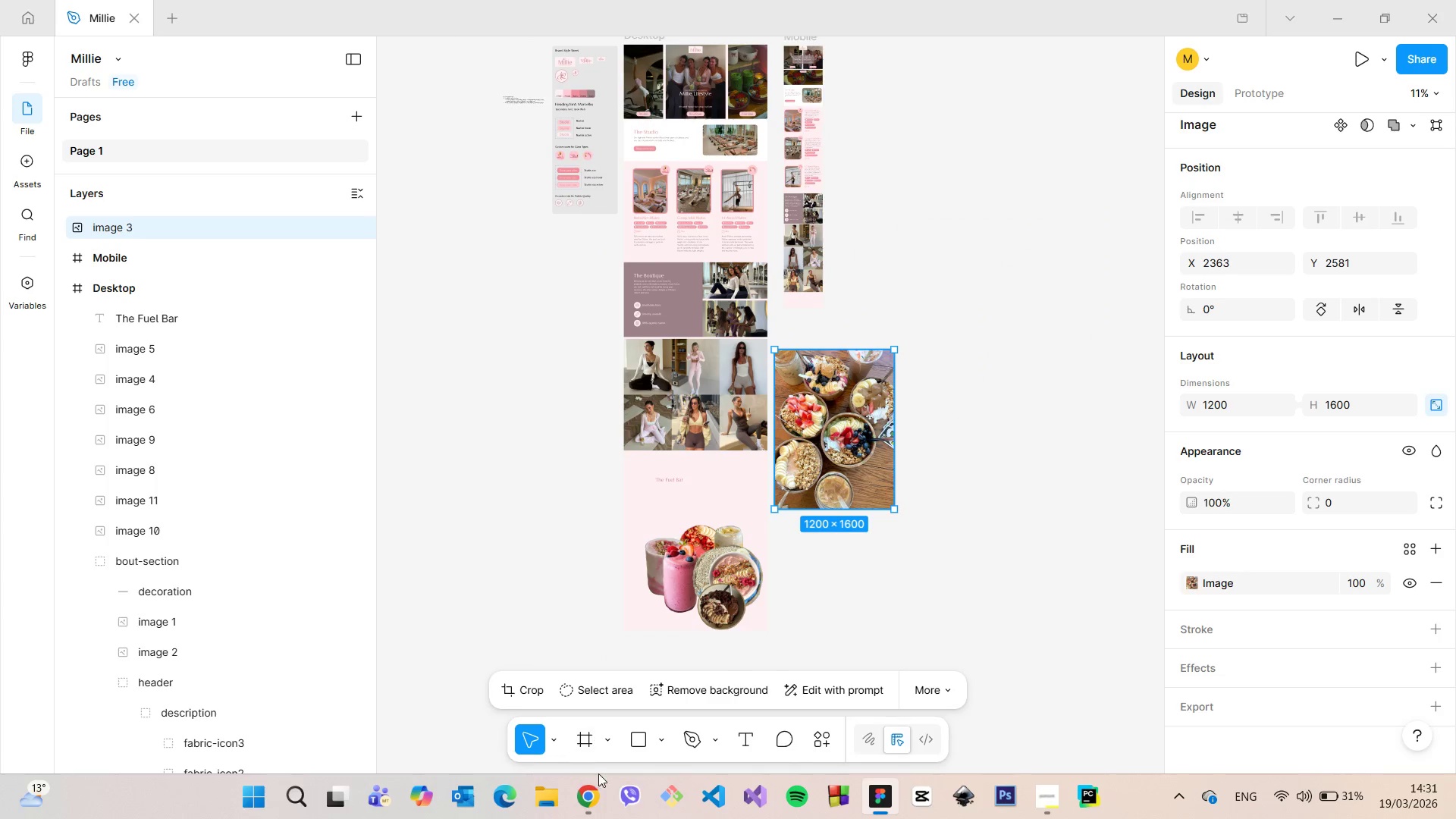 
left_click([596, 787])
 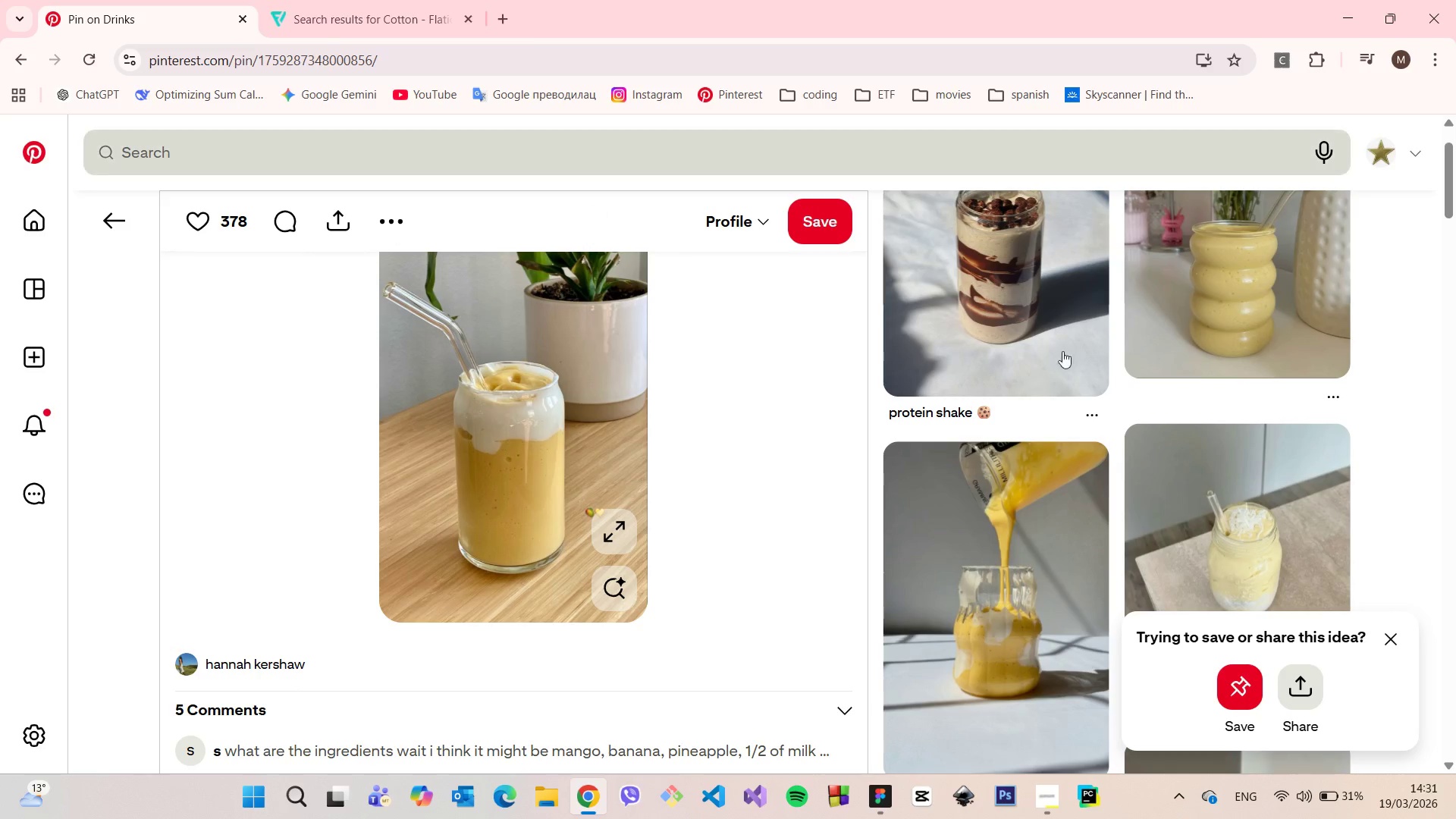 
scroll: coordinate [1166, 535], scroll_direction: down, amount: 16.0
 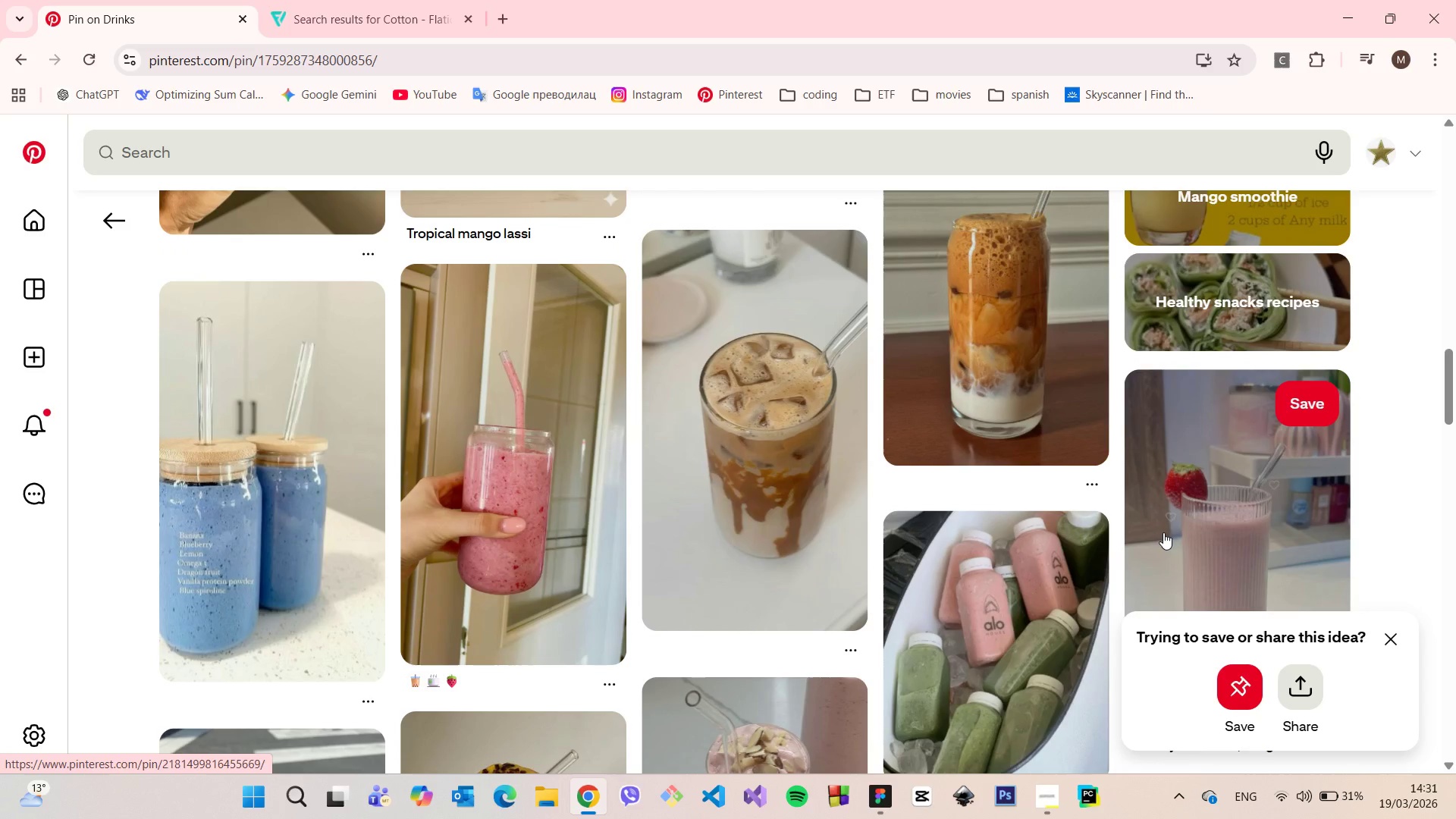 
scroll: coordinate [1181, 532], scroll_direction: down, amount: 19.0
 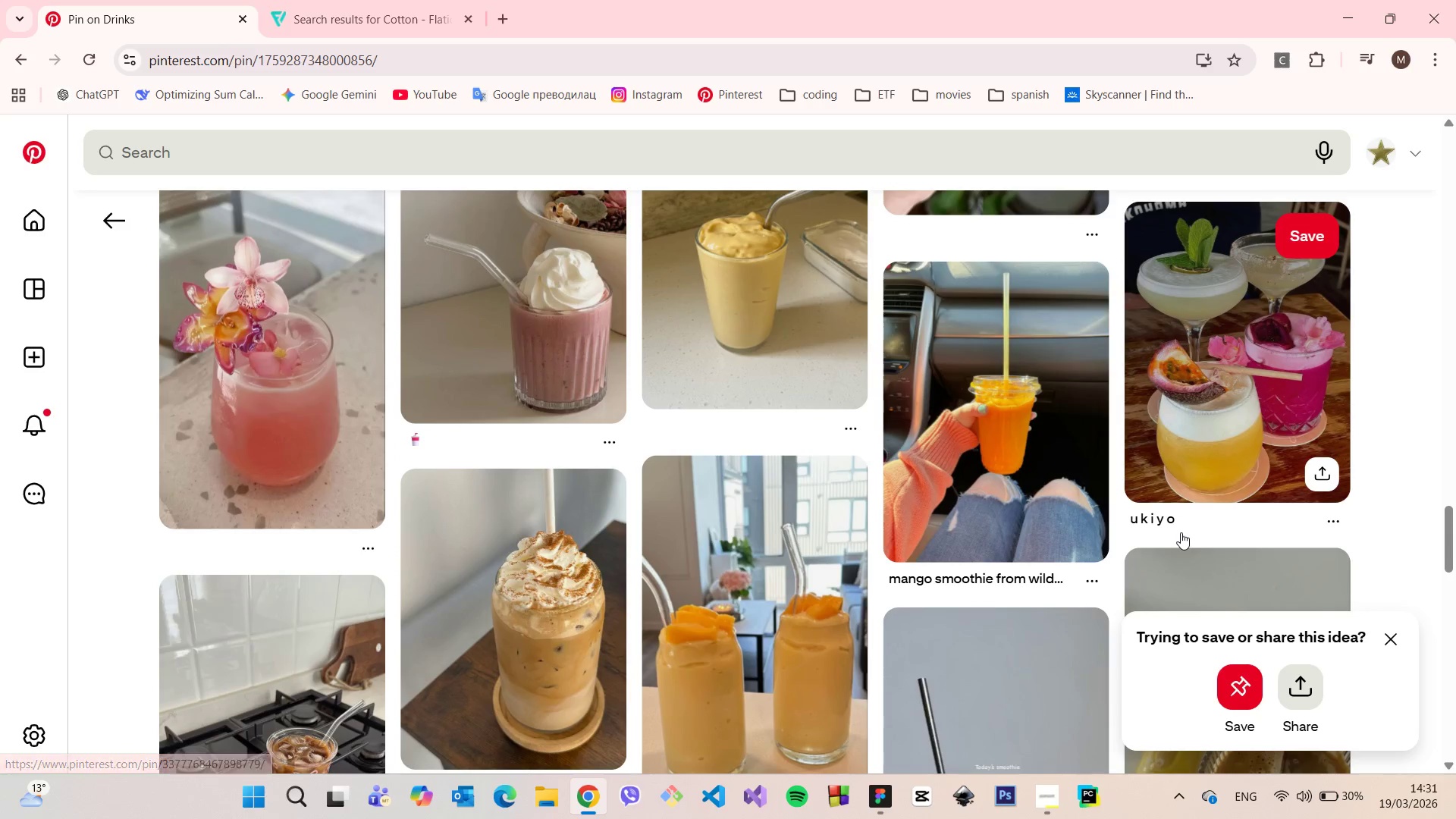 
scroll: coordinate [1173, 533], scroll_direction: down, amount: 11.0
 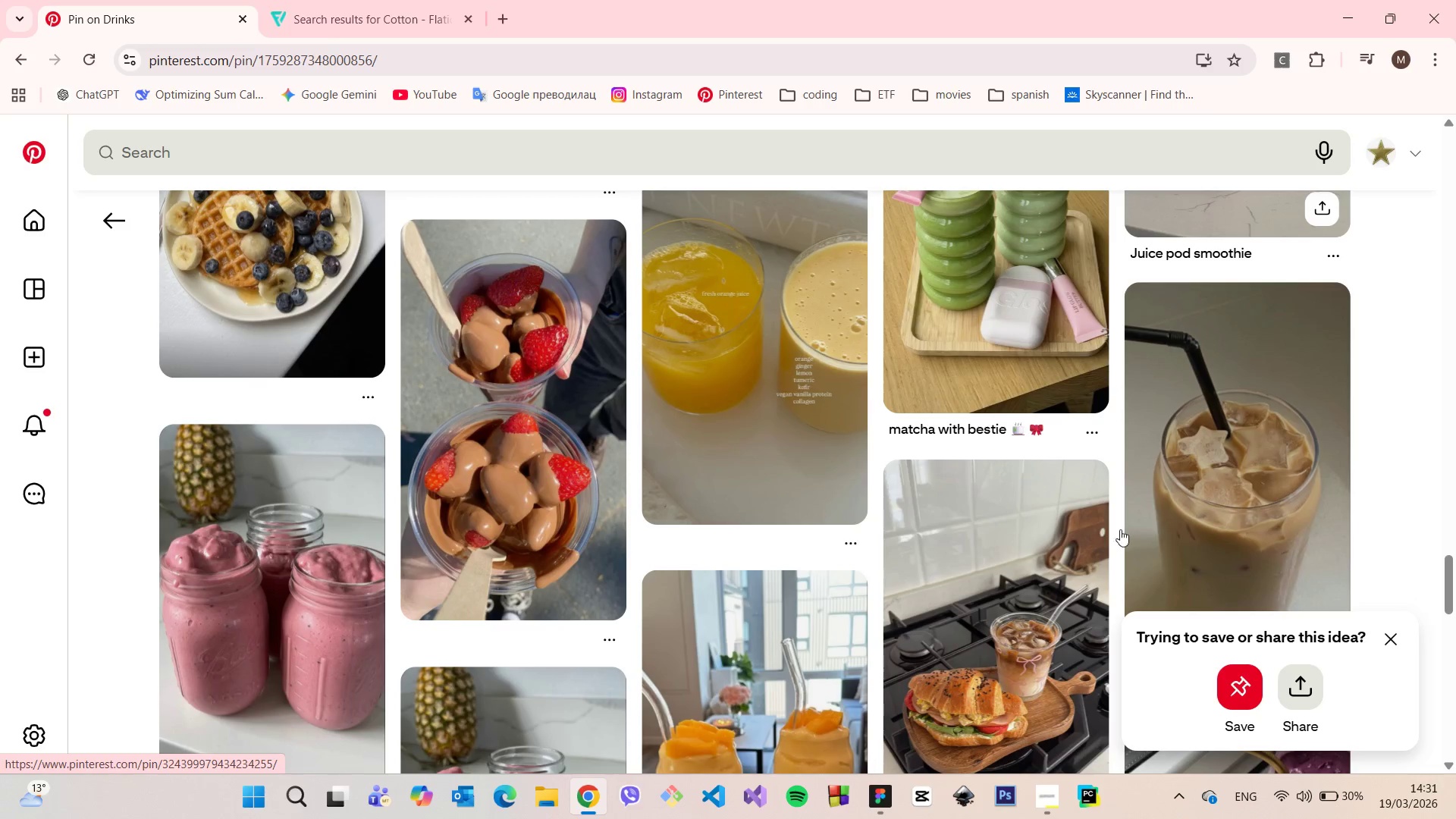 
mouse_move([792, 526])
 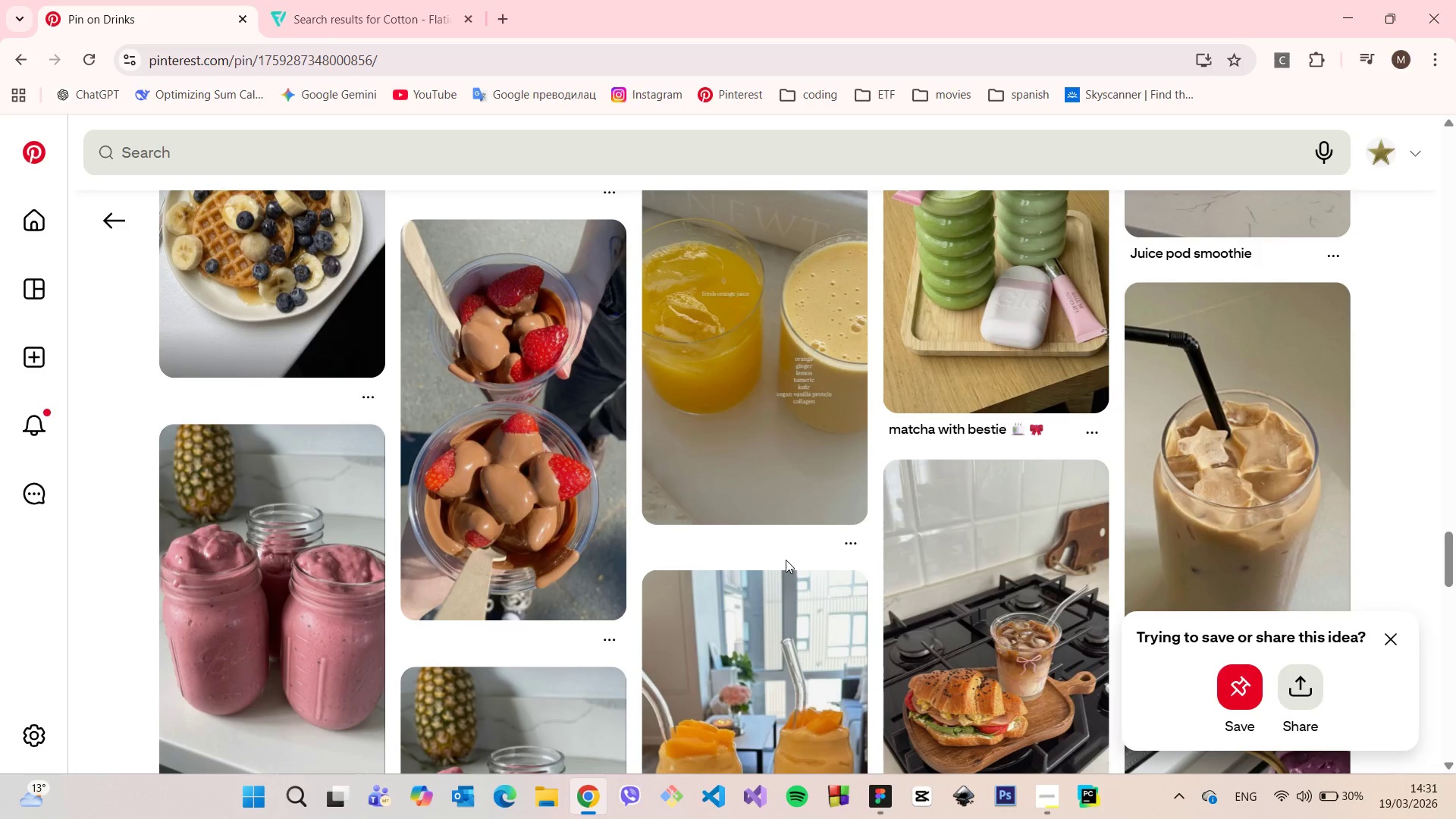 
scroll: coordinate [783, 560], scroll_direction: down, amount: 12.0
 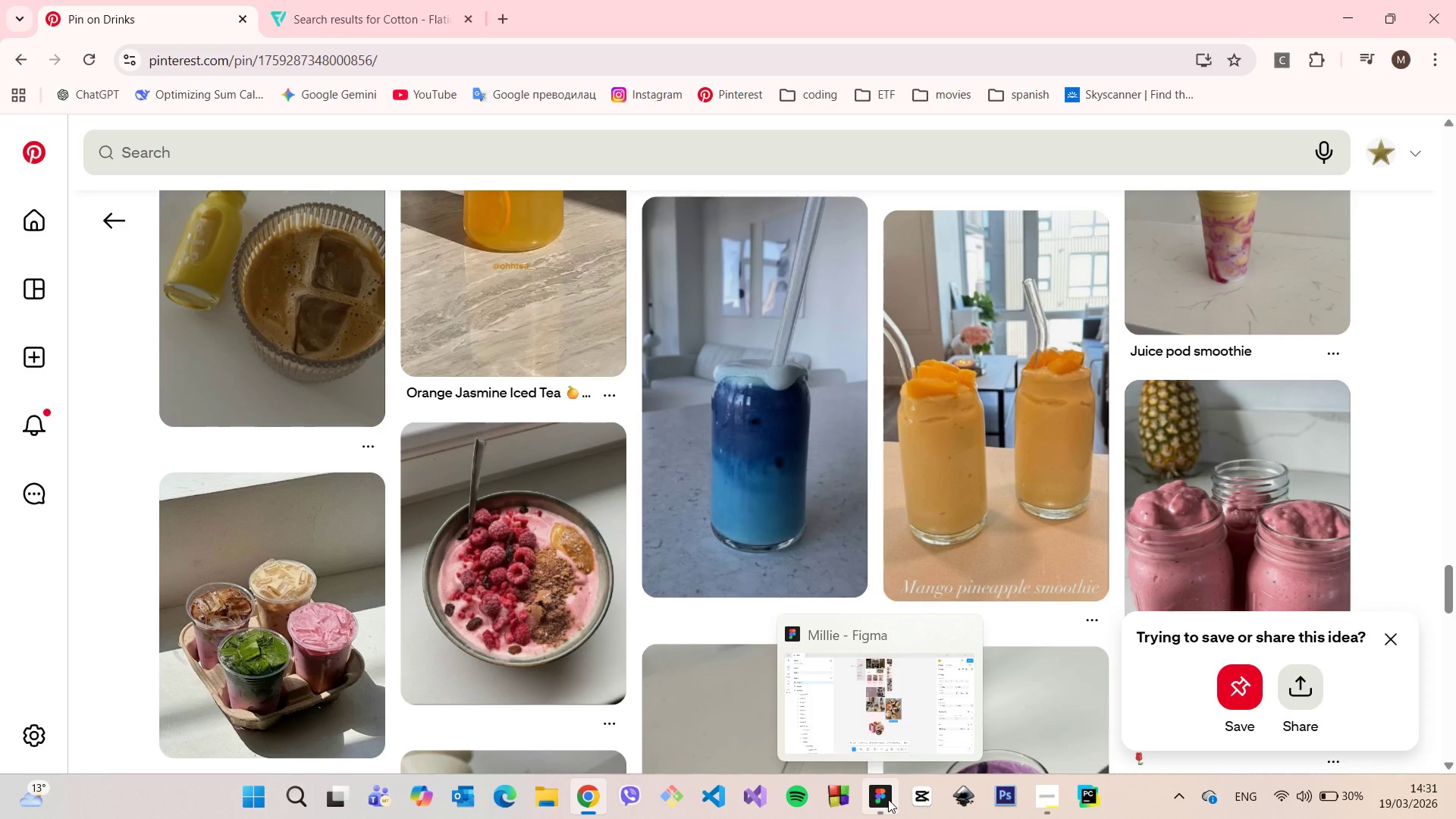 
left_click([888, 799])
 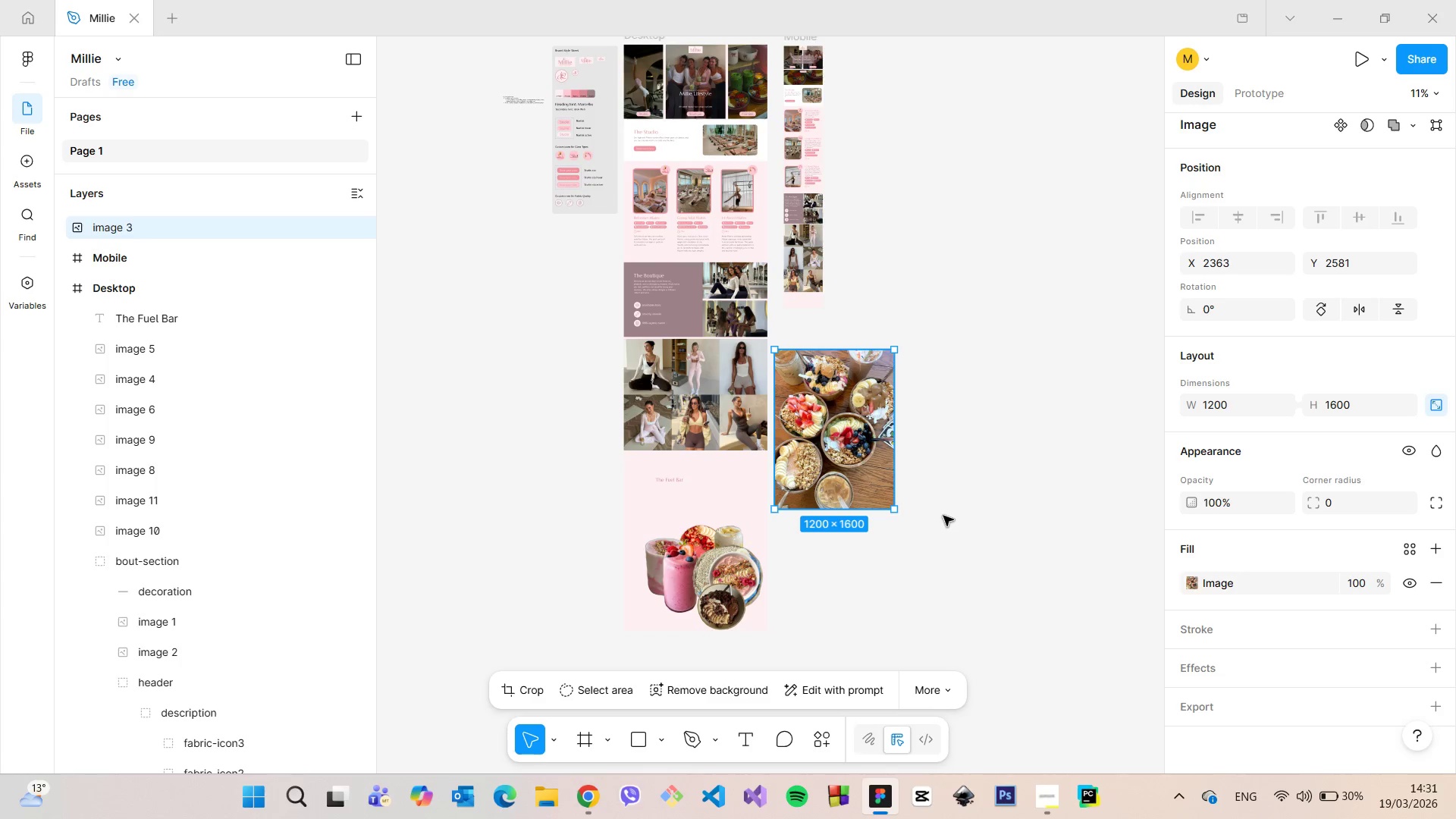 
left_click([944, 516])
 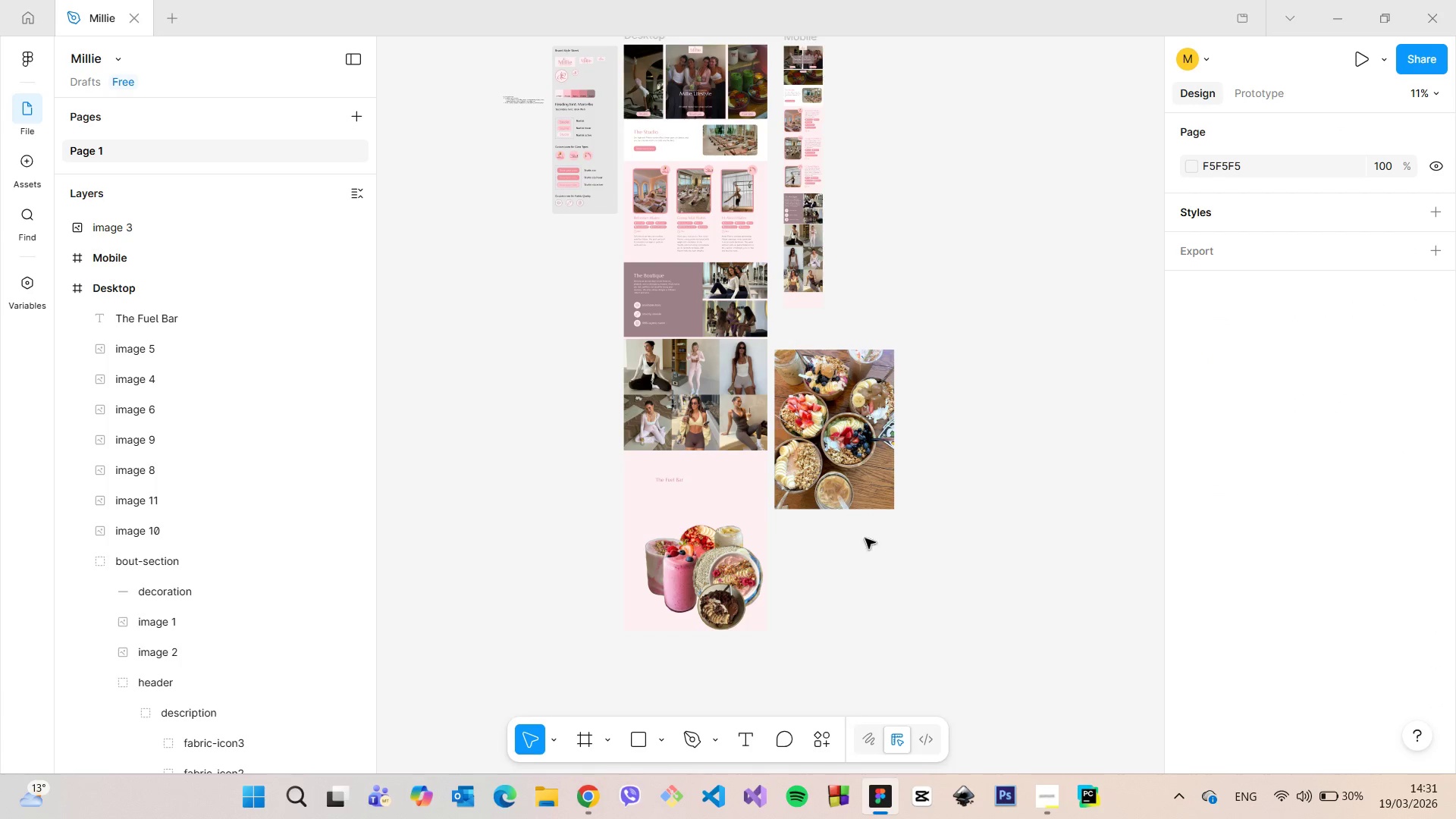 
scroll: coordinate [689, 555], scroll_direction: up, amount: 11.0
 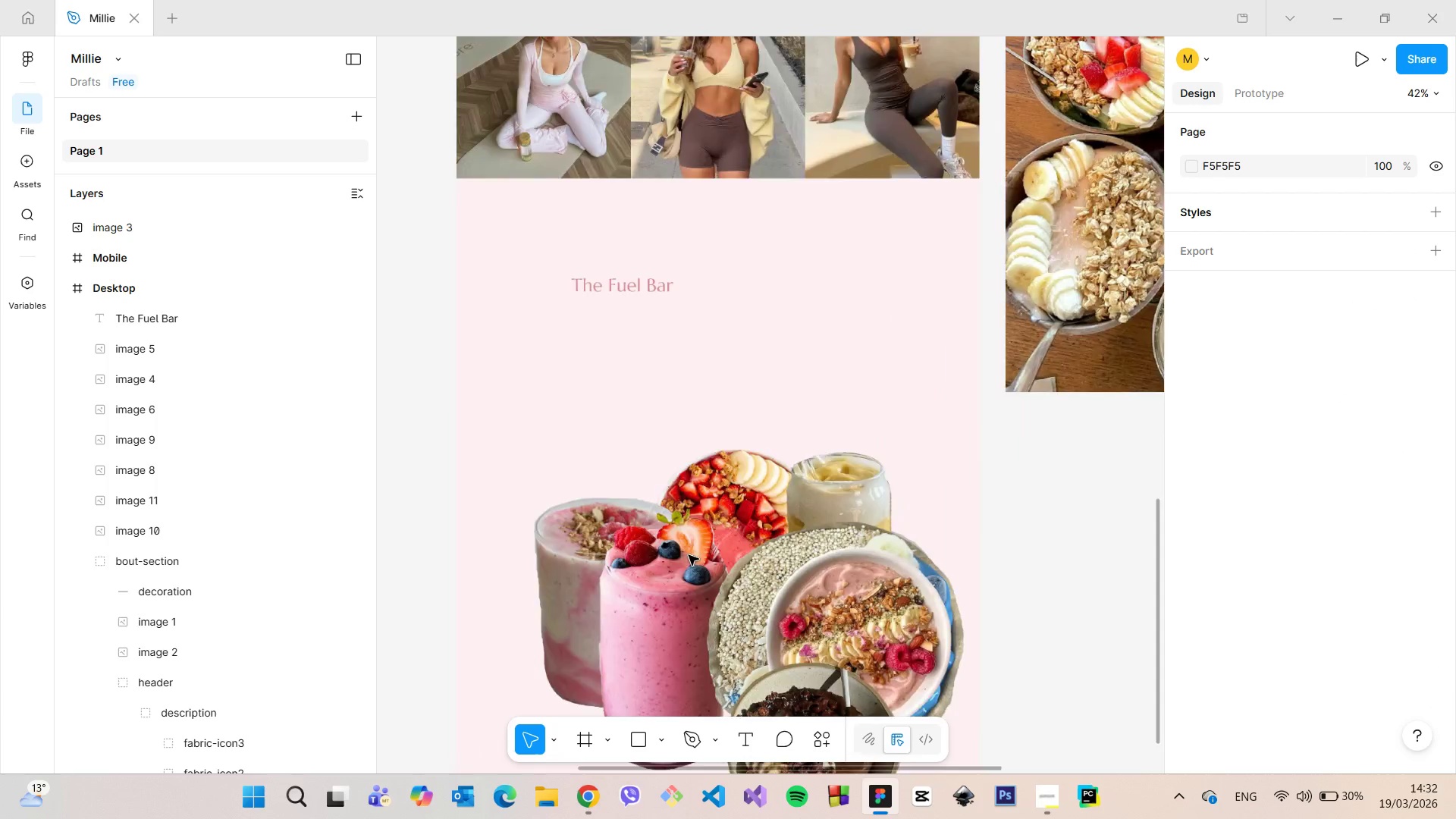 
scroll: coordinate [689, 555], scroll_direction: down, amount: 4.0
 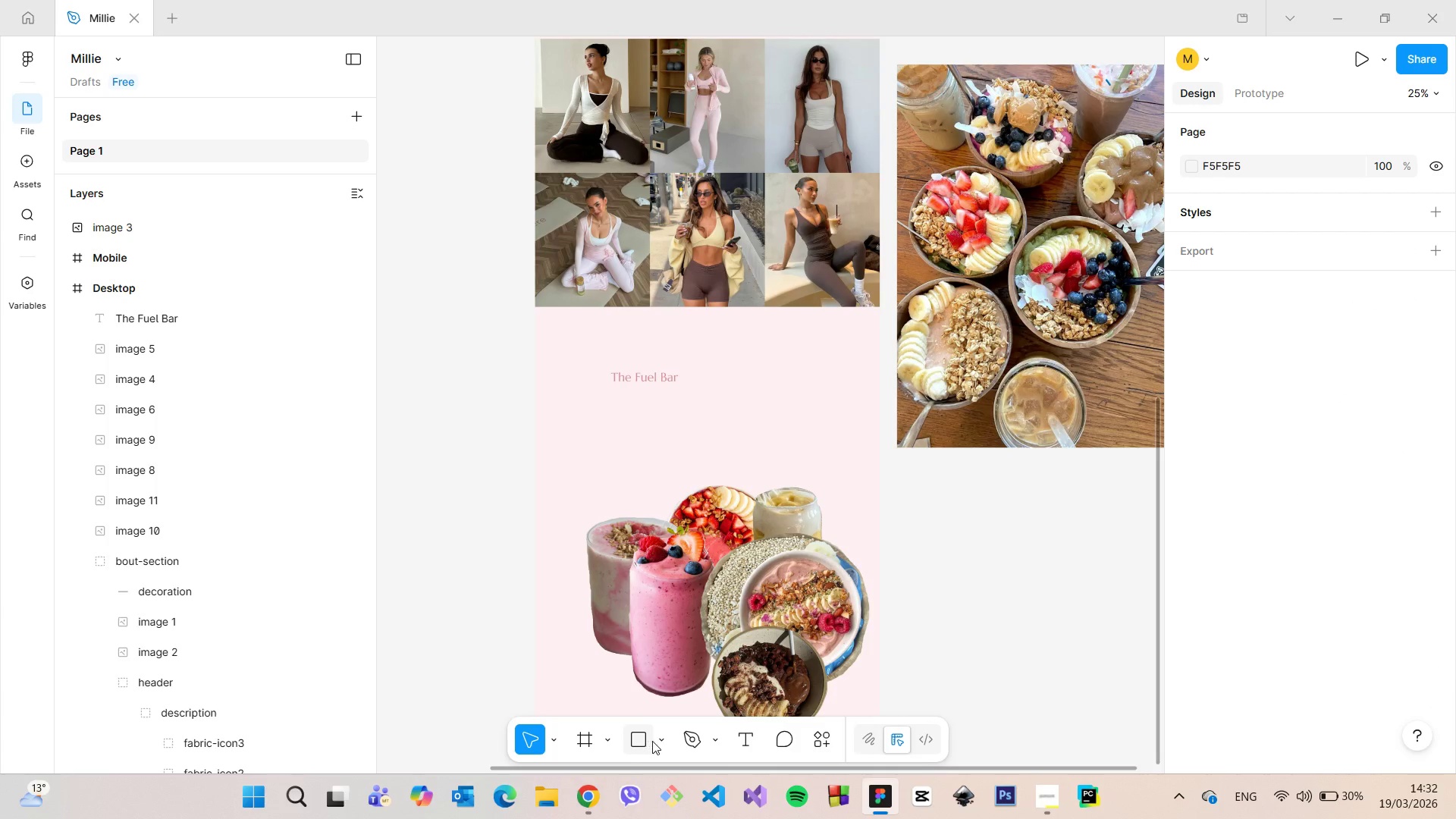 
left_click([657, 741])
 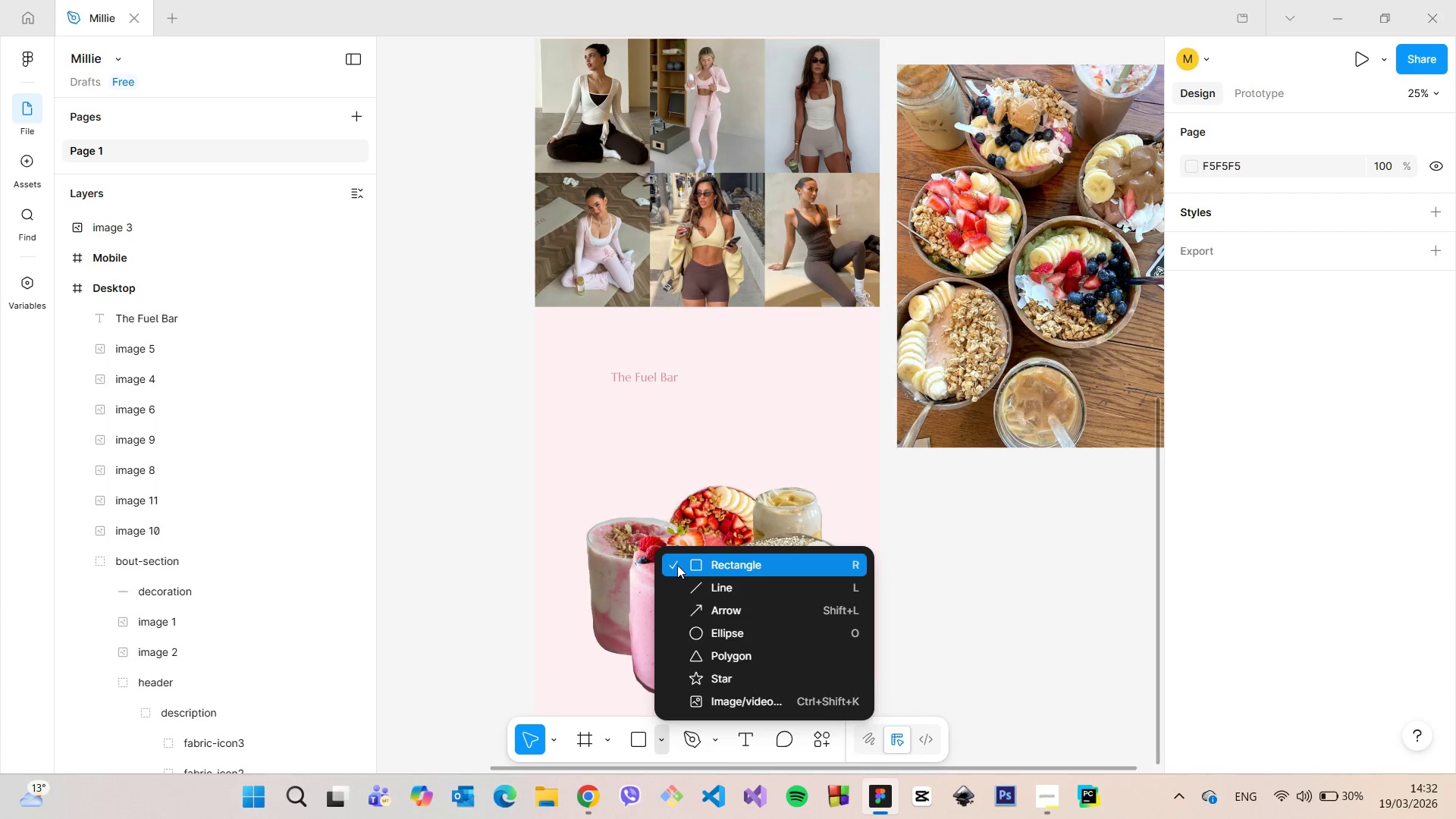 
left_click([677, 565])
 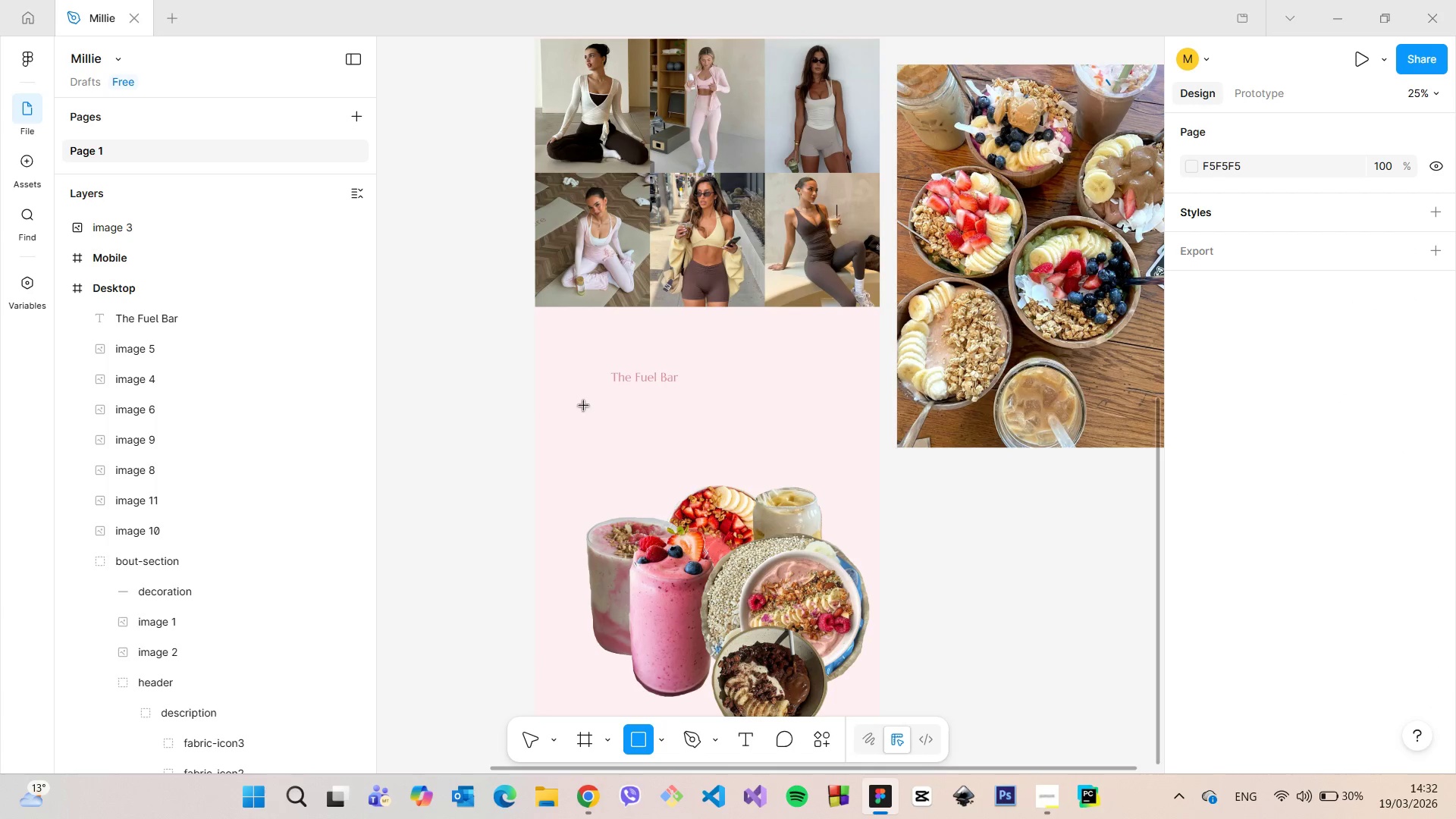 
left_click_drag(start_coordinate=[582, 404], to_coordinate=[668, 492])
 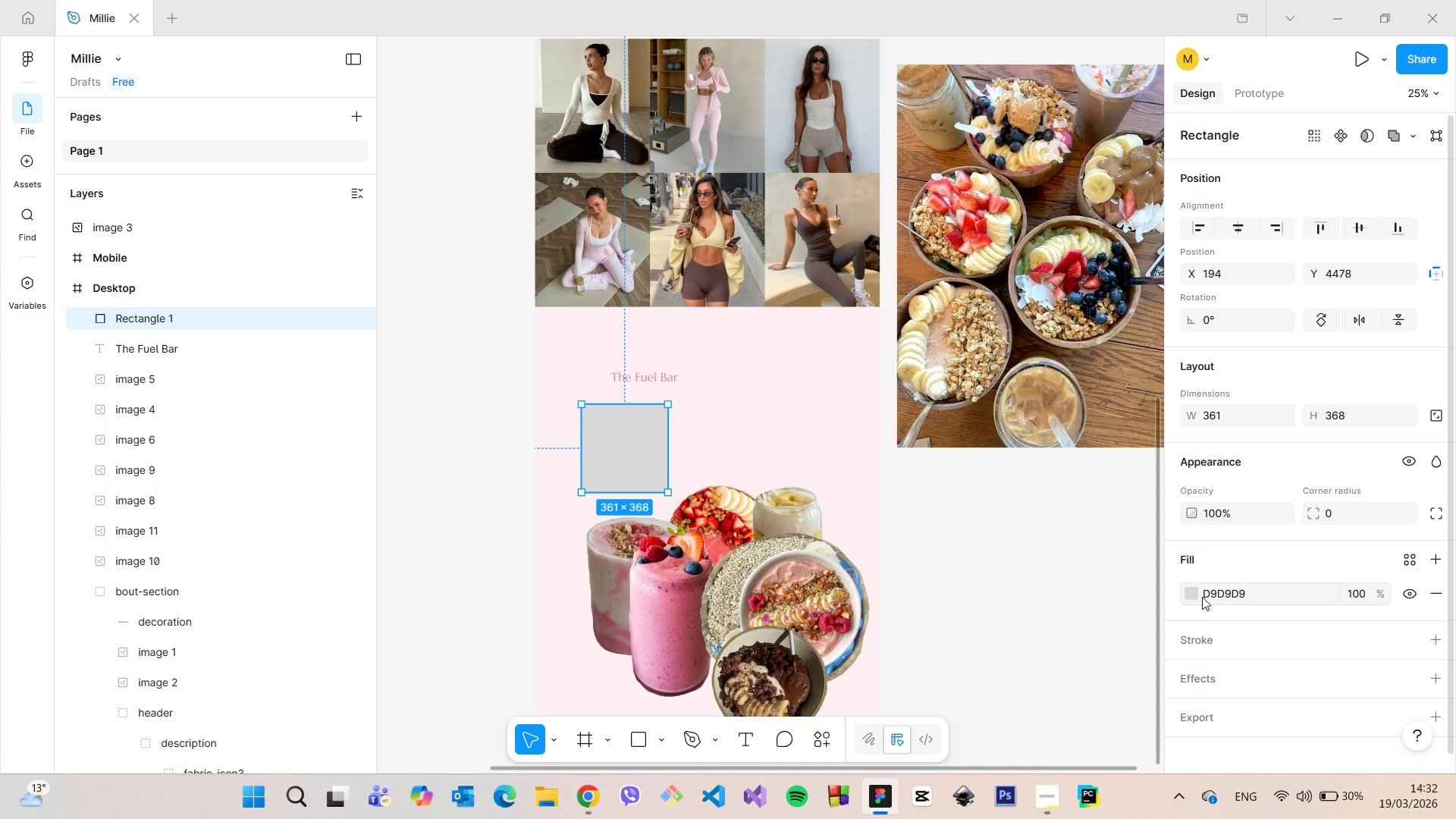 
left_click([1198, 596])
 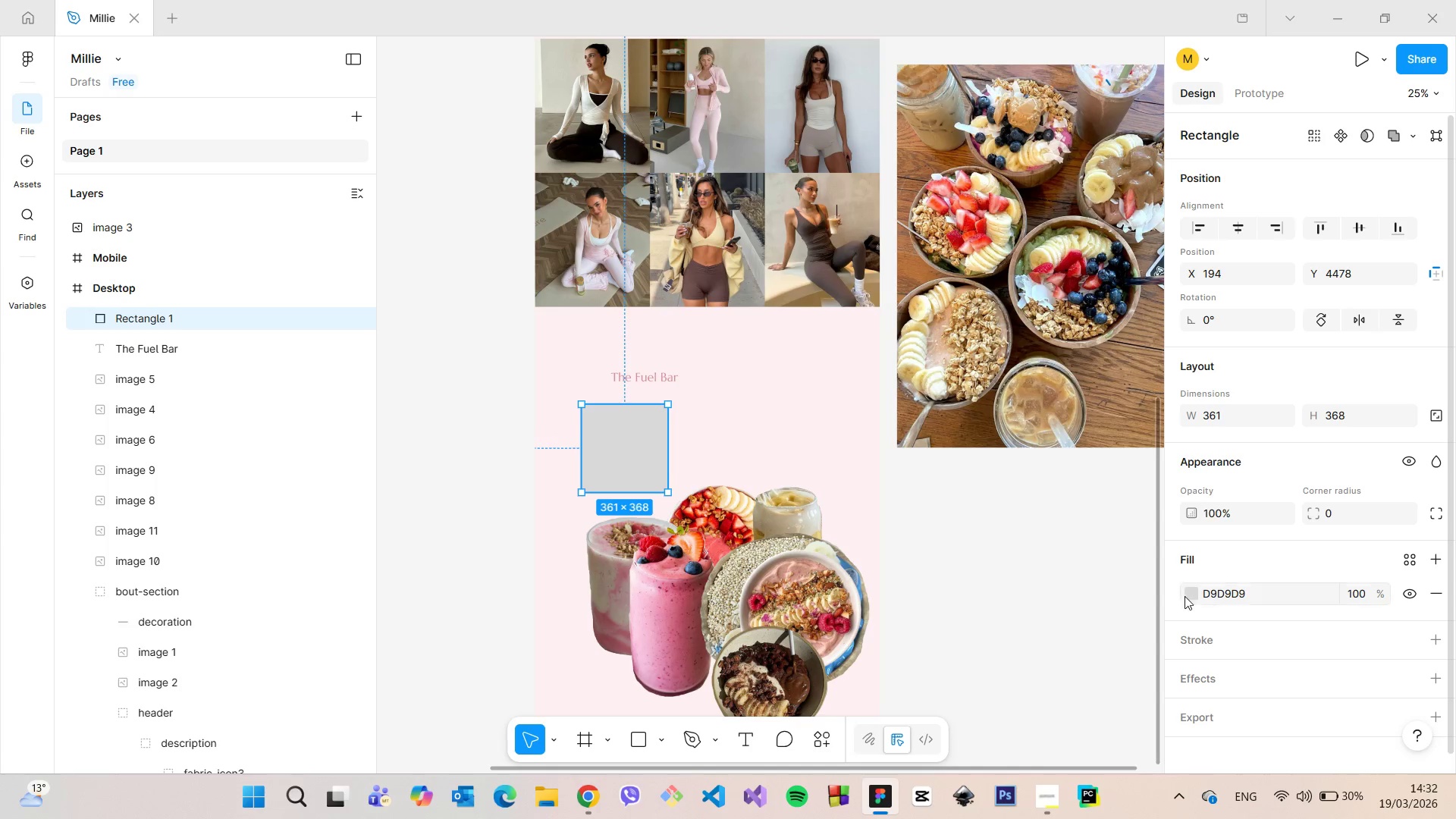 
left_click([1187, 598])
 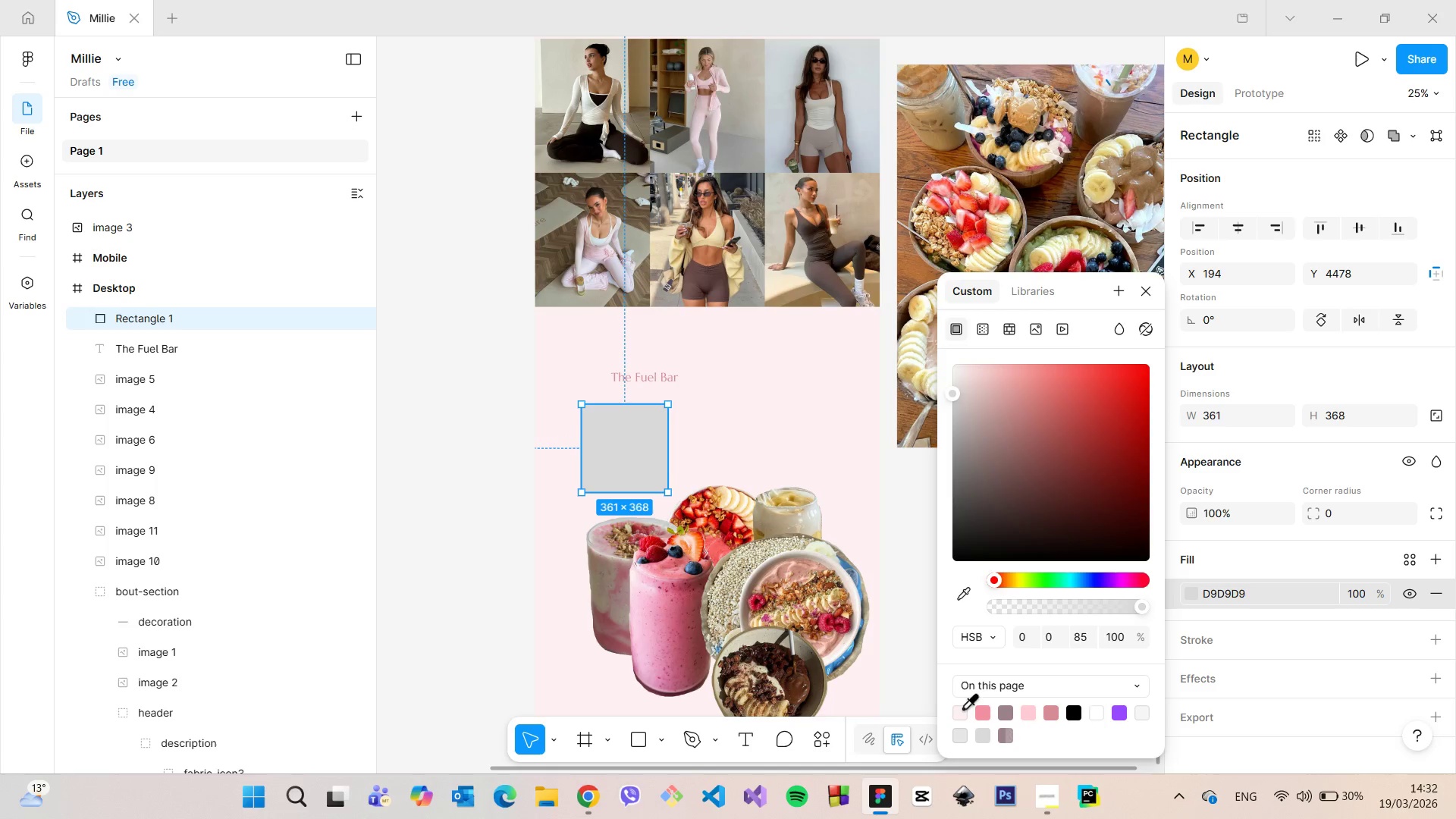 
left_click([961, 708])
 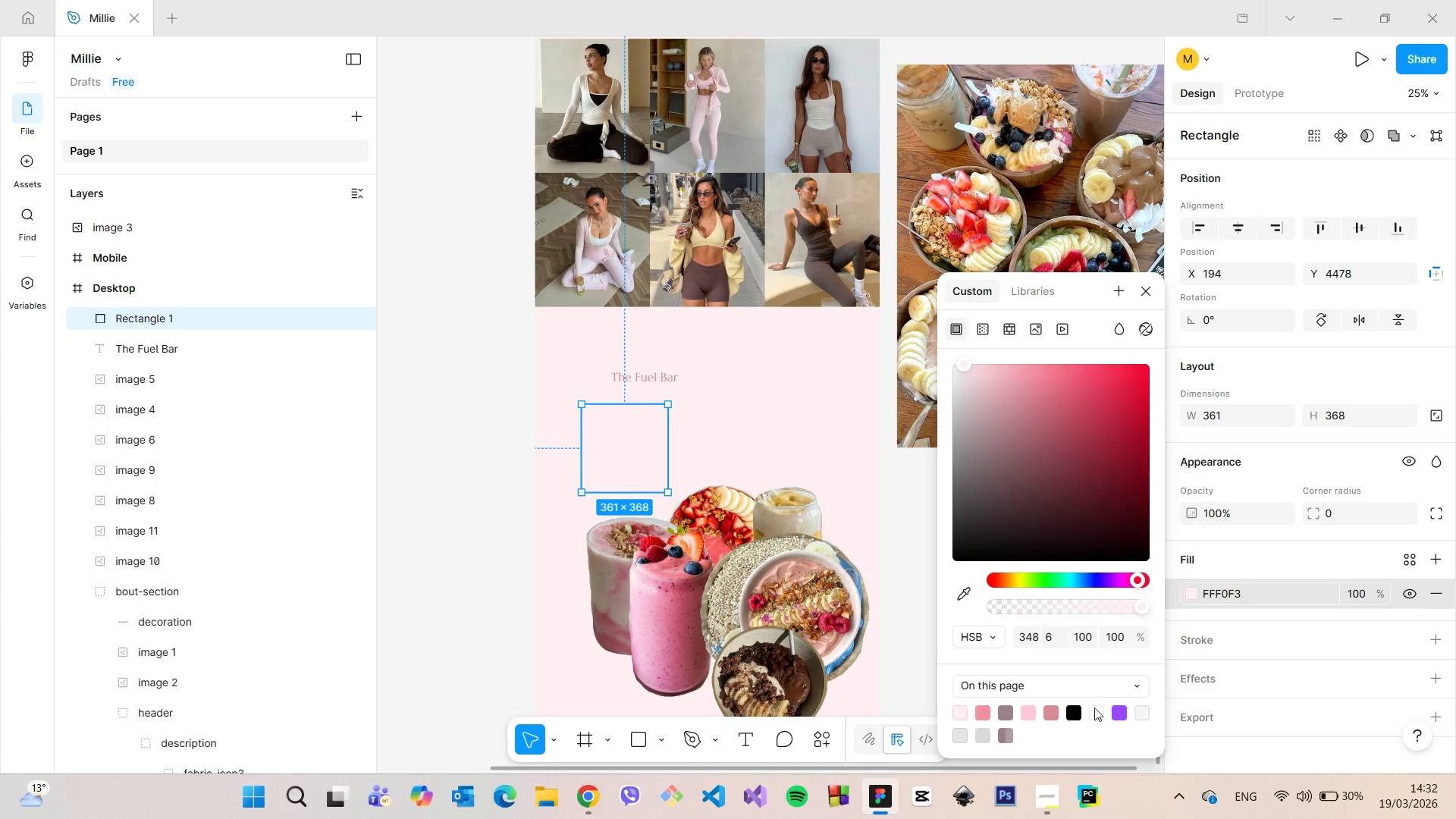 
left_click([1101, 711])
 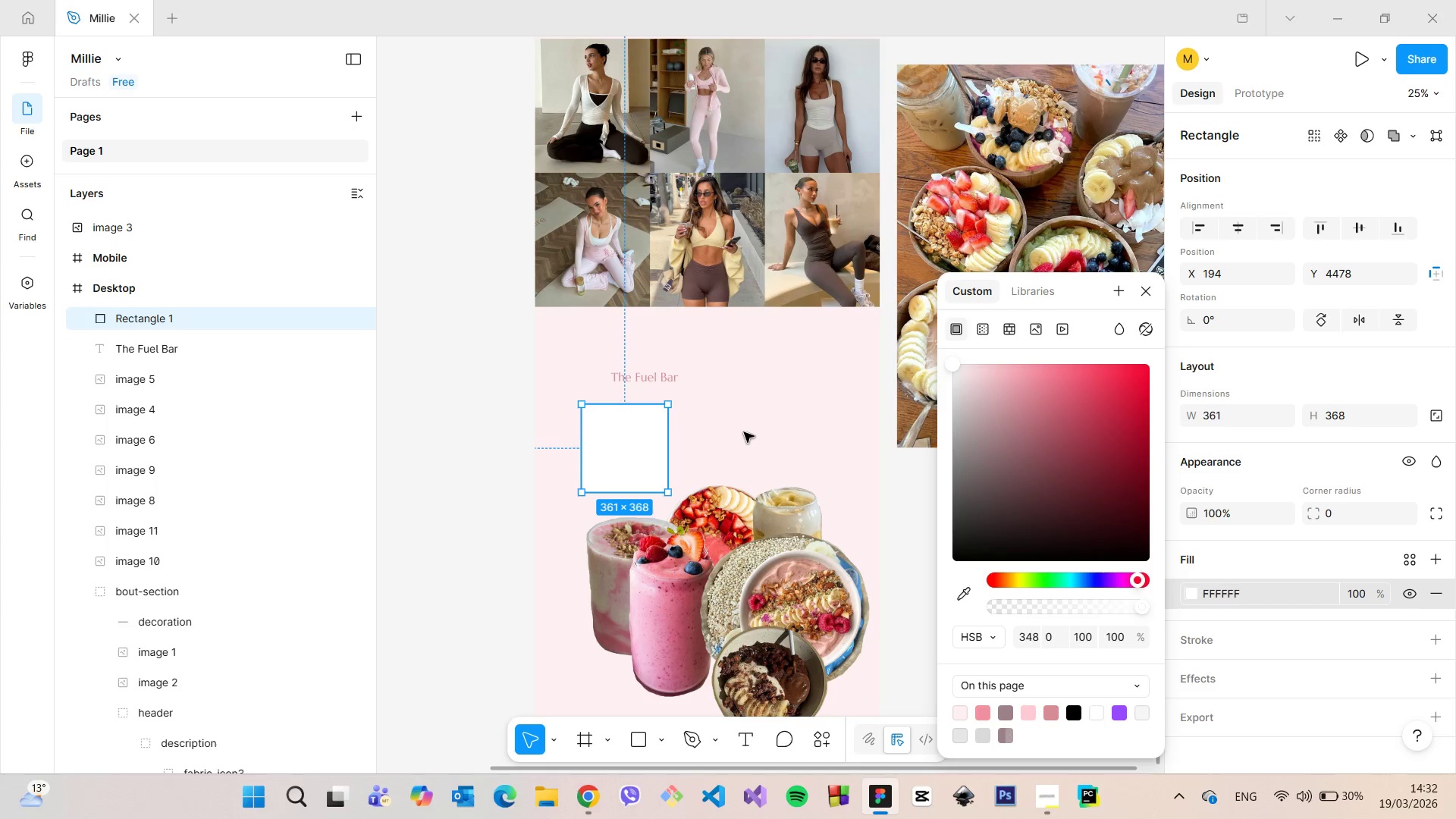 
left_click([744, 432])
 